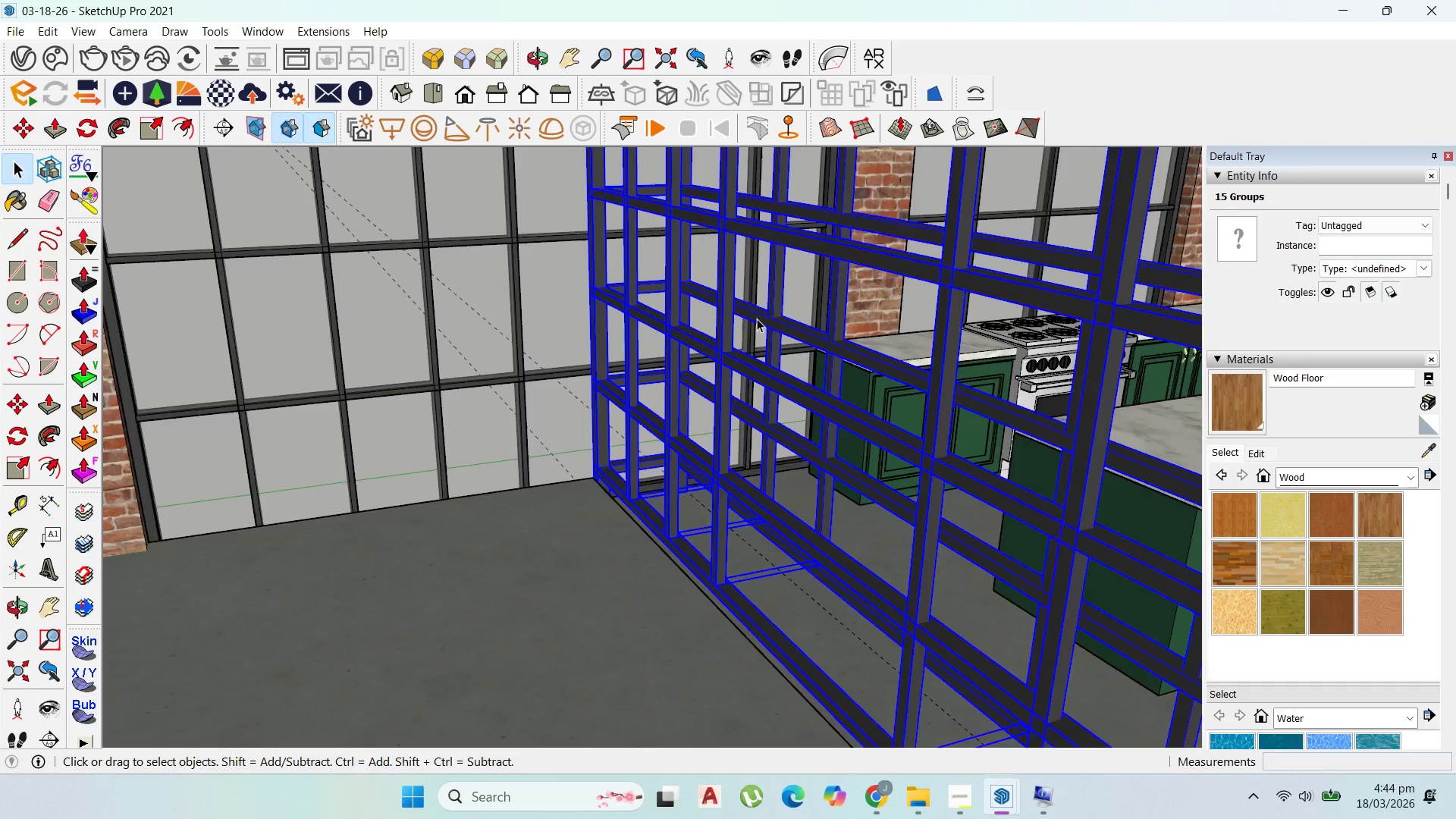 
scroll: coordinate [763, 386], scroll_direction: down, amount: 8.0
 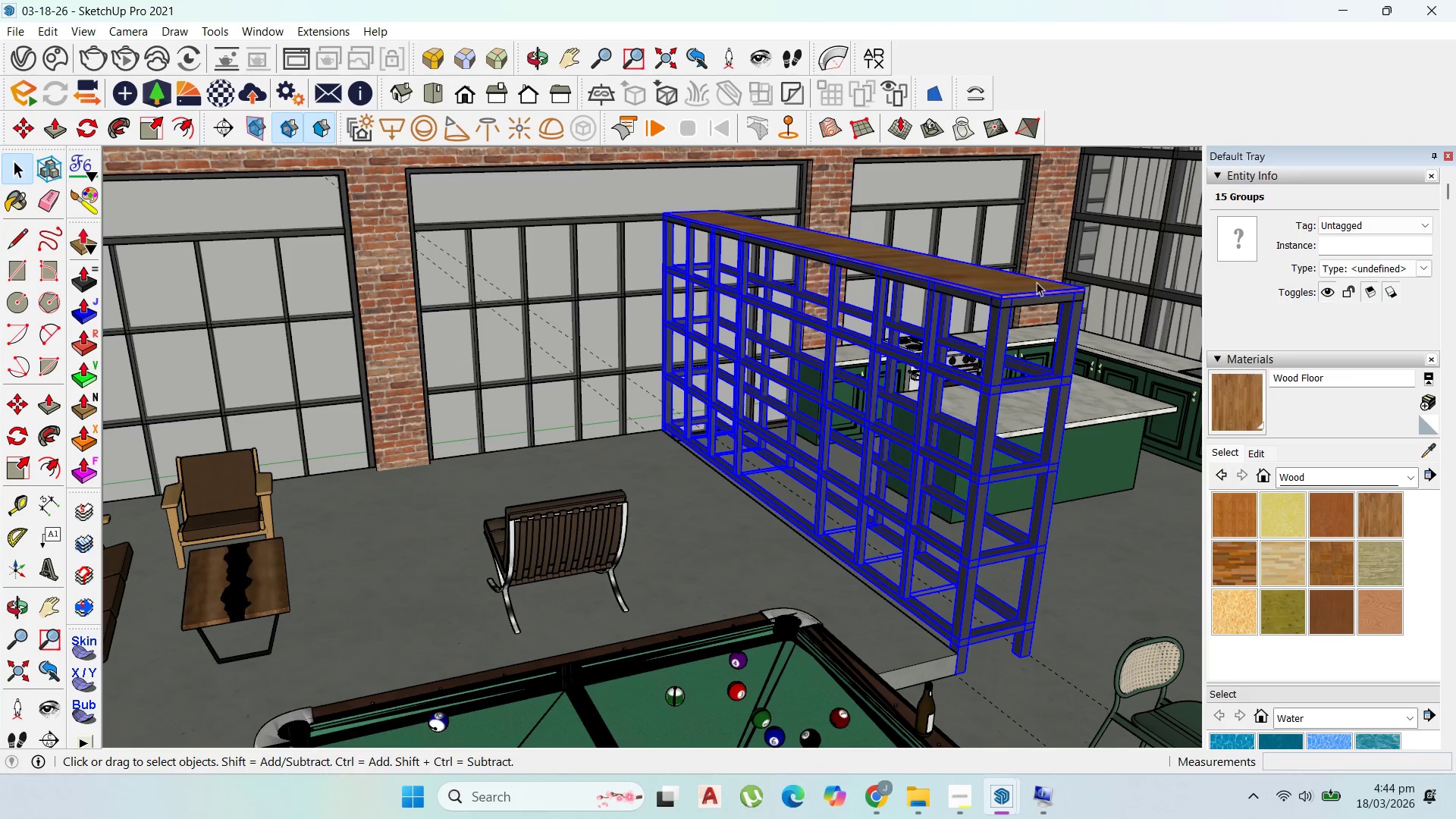 
right_click([1037, 288])
 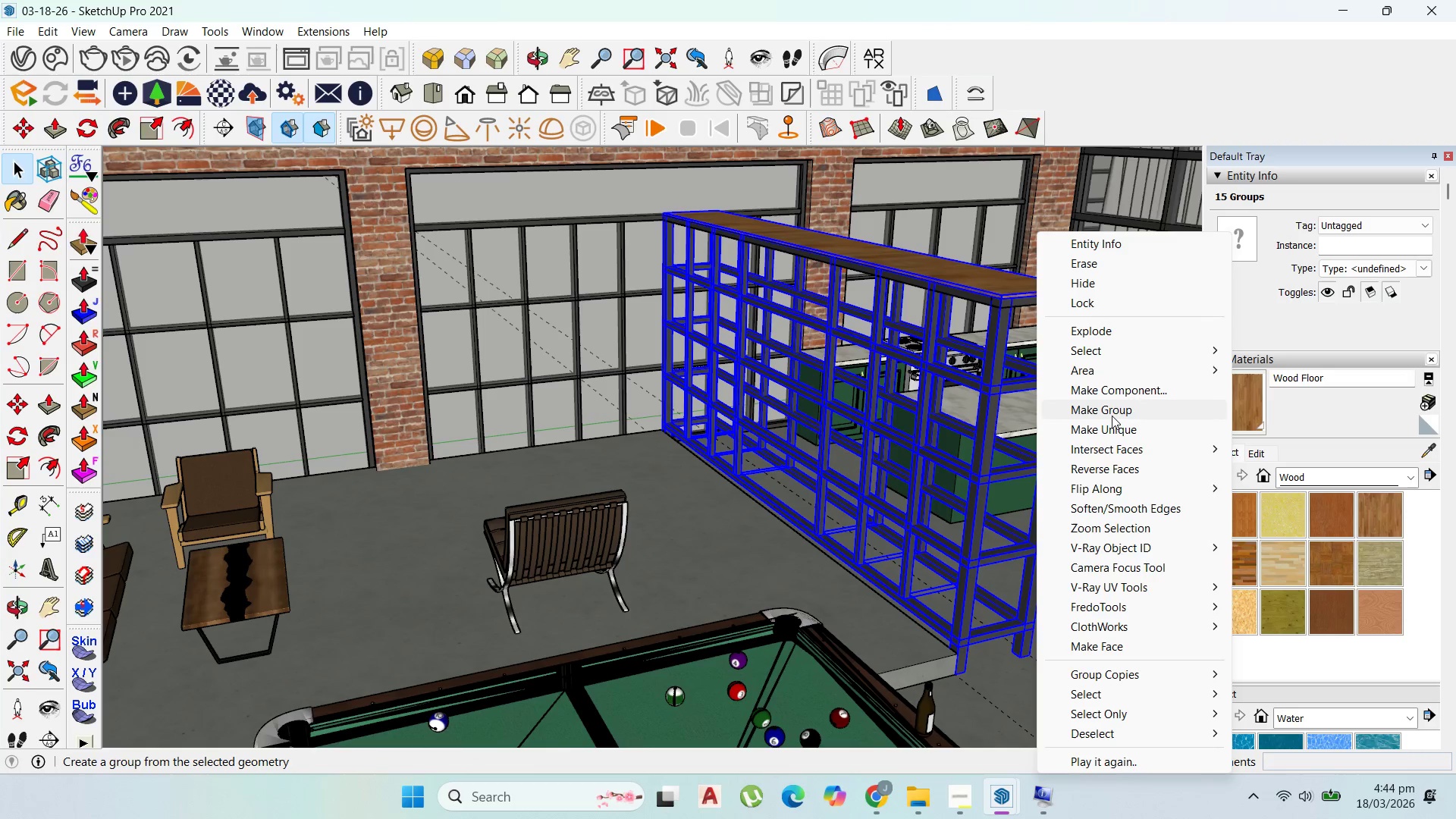 
left_click([1111, 416])
 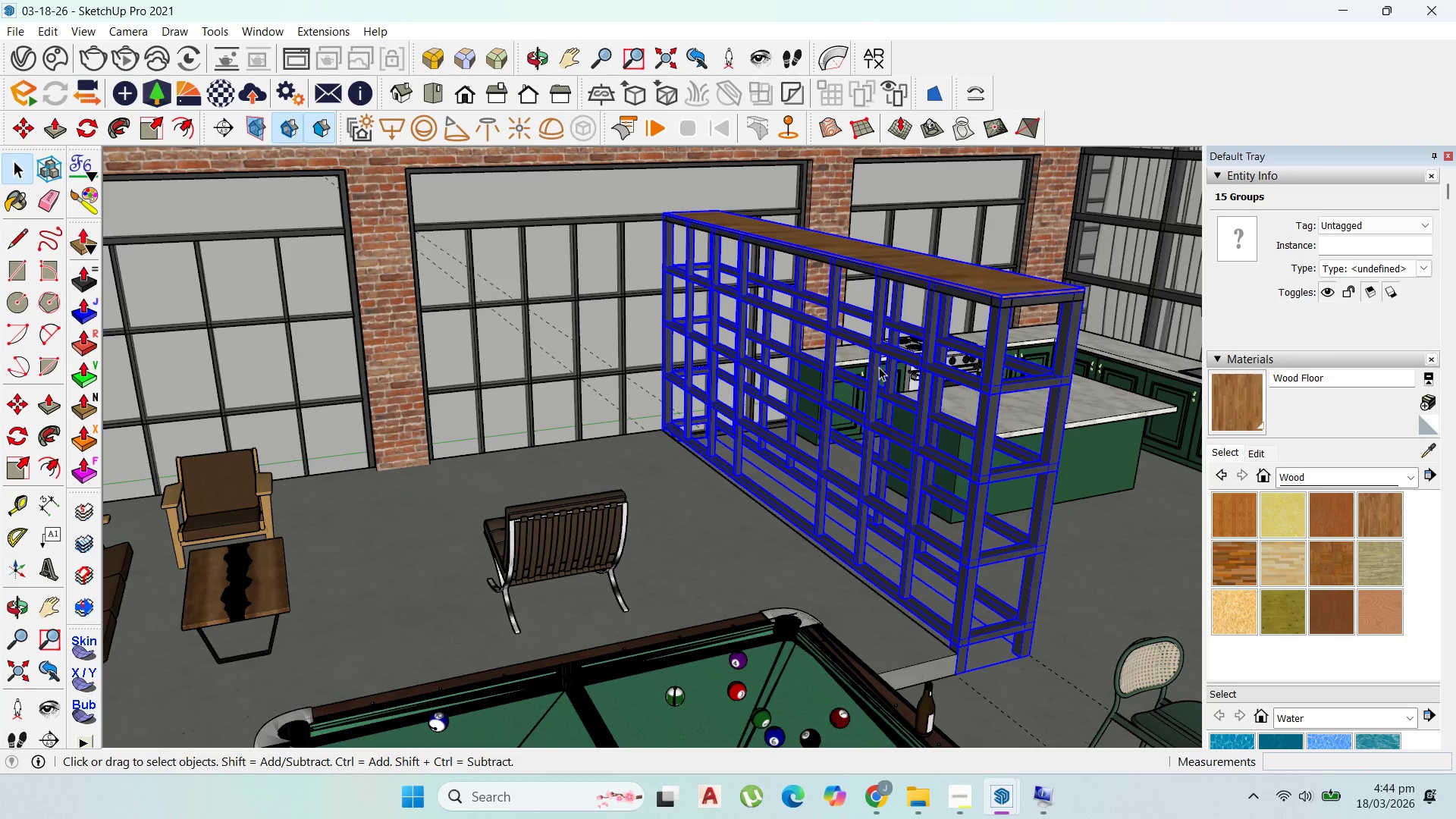 
scroll: coordinate [879, 367], scroll_direction: up, amount: 1.0
 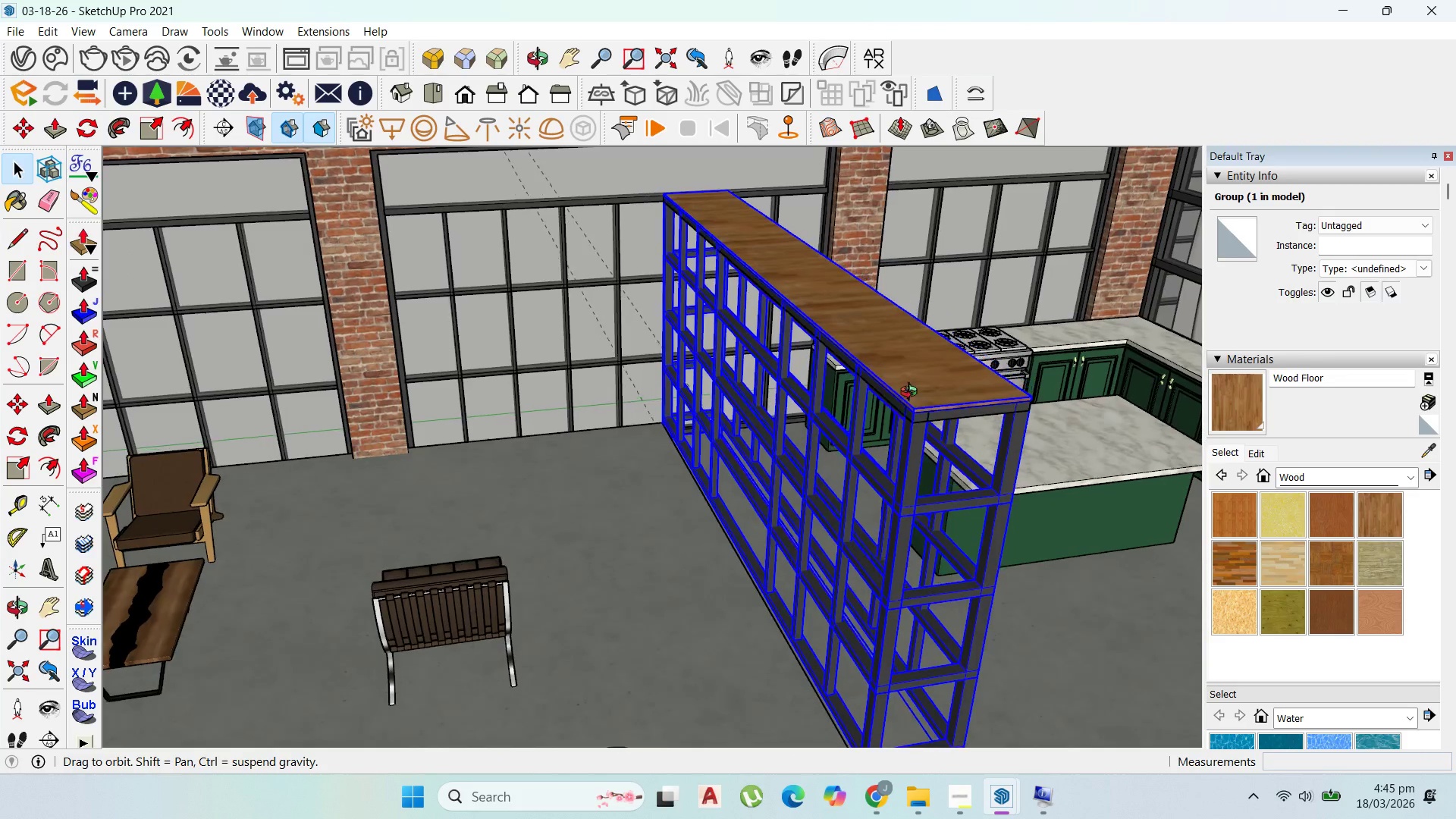 
left_click([1003, 475])
 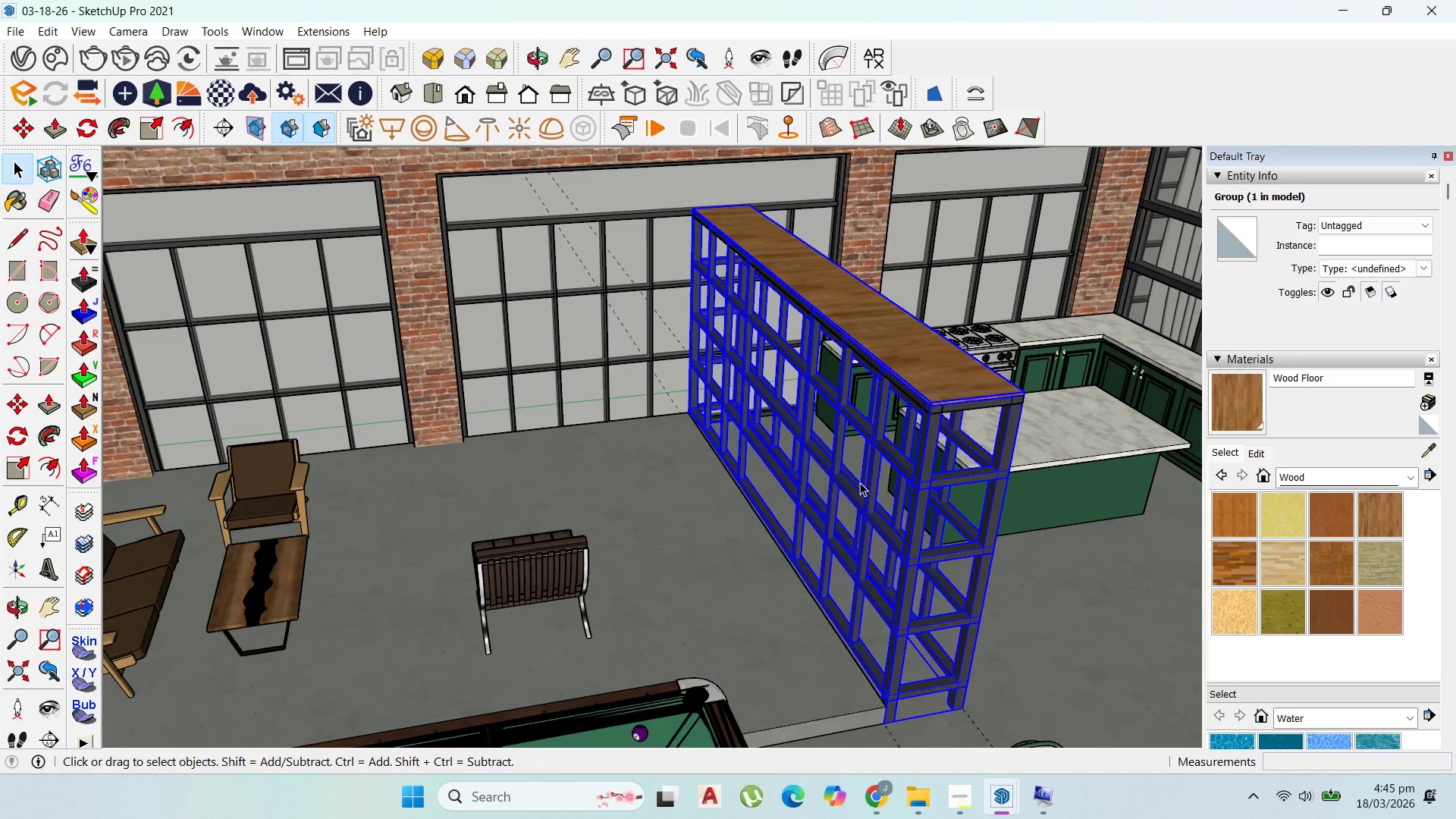 
scroll: coordinate [940, 332], scroll_direction: down, amount: 4.0
 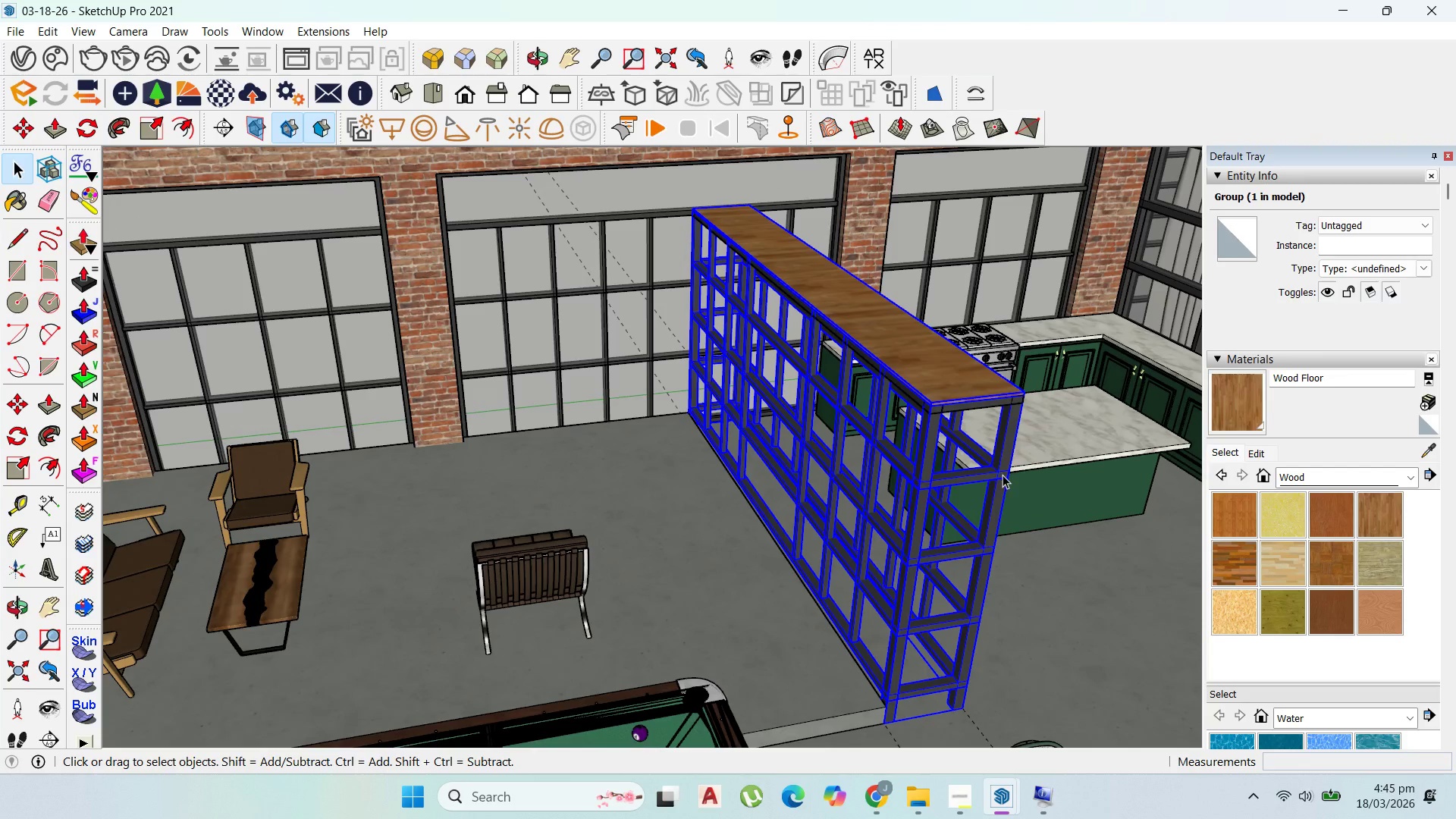 
scroll: coordinate [877, 482], scroll_direction: up, amount: 3.0
 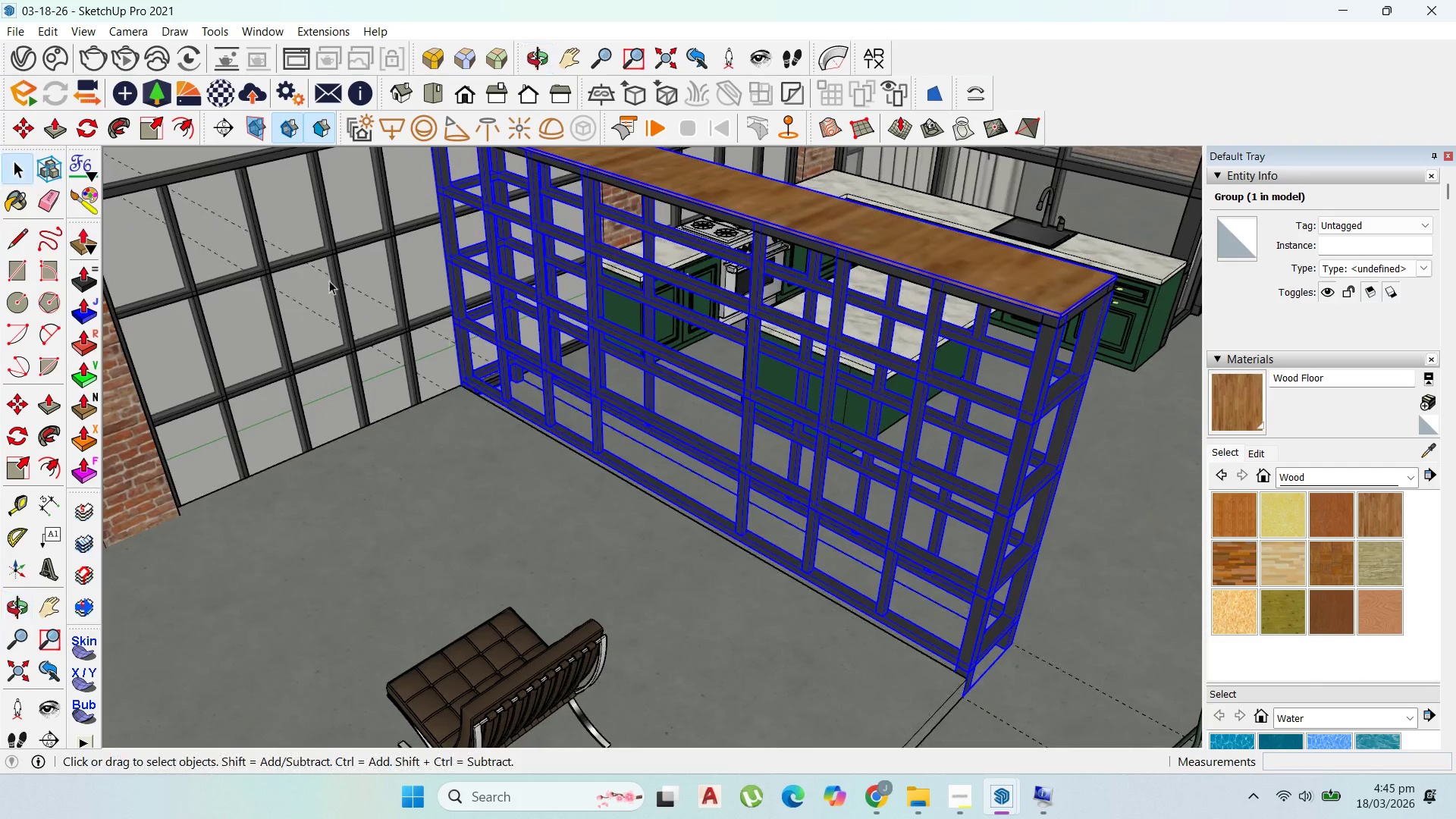 
left_click([0, 271])
 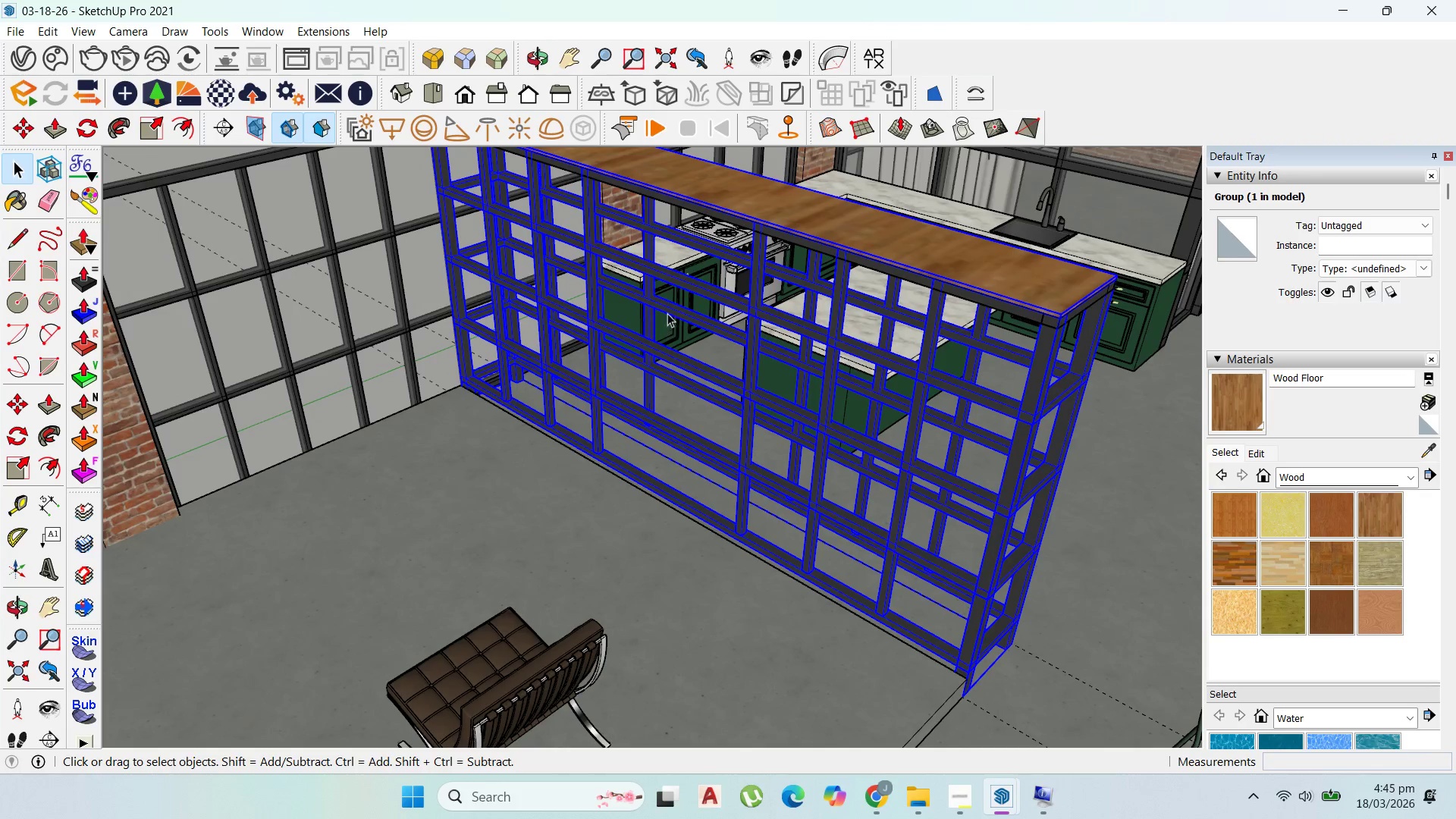 
scroll: coordinate [856, 275], scroll_direction: up, amount: 3.0
 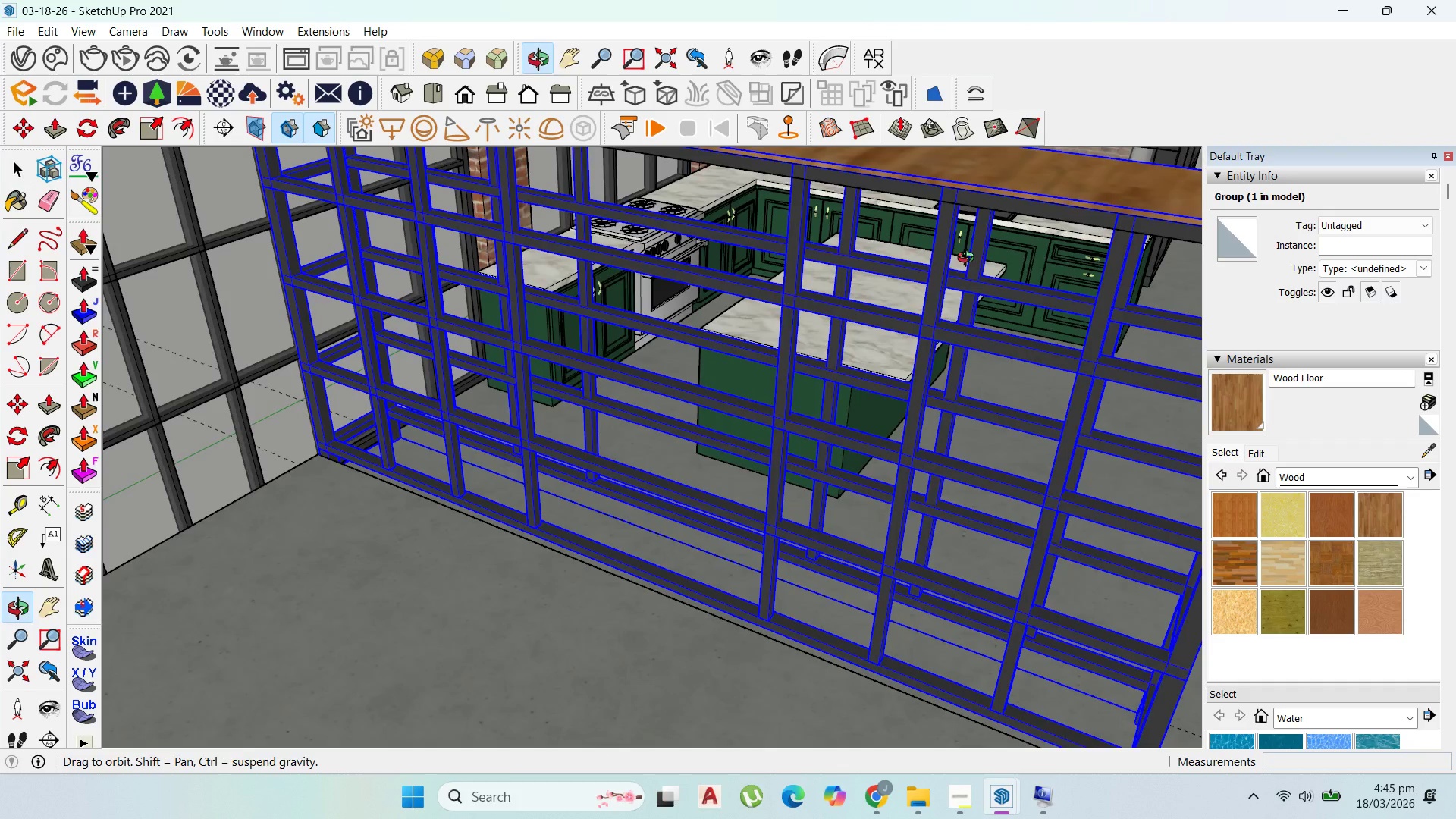 
scroll: coordinate [808, 502], scroll_direction: down, amount: 5.0
 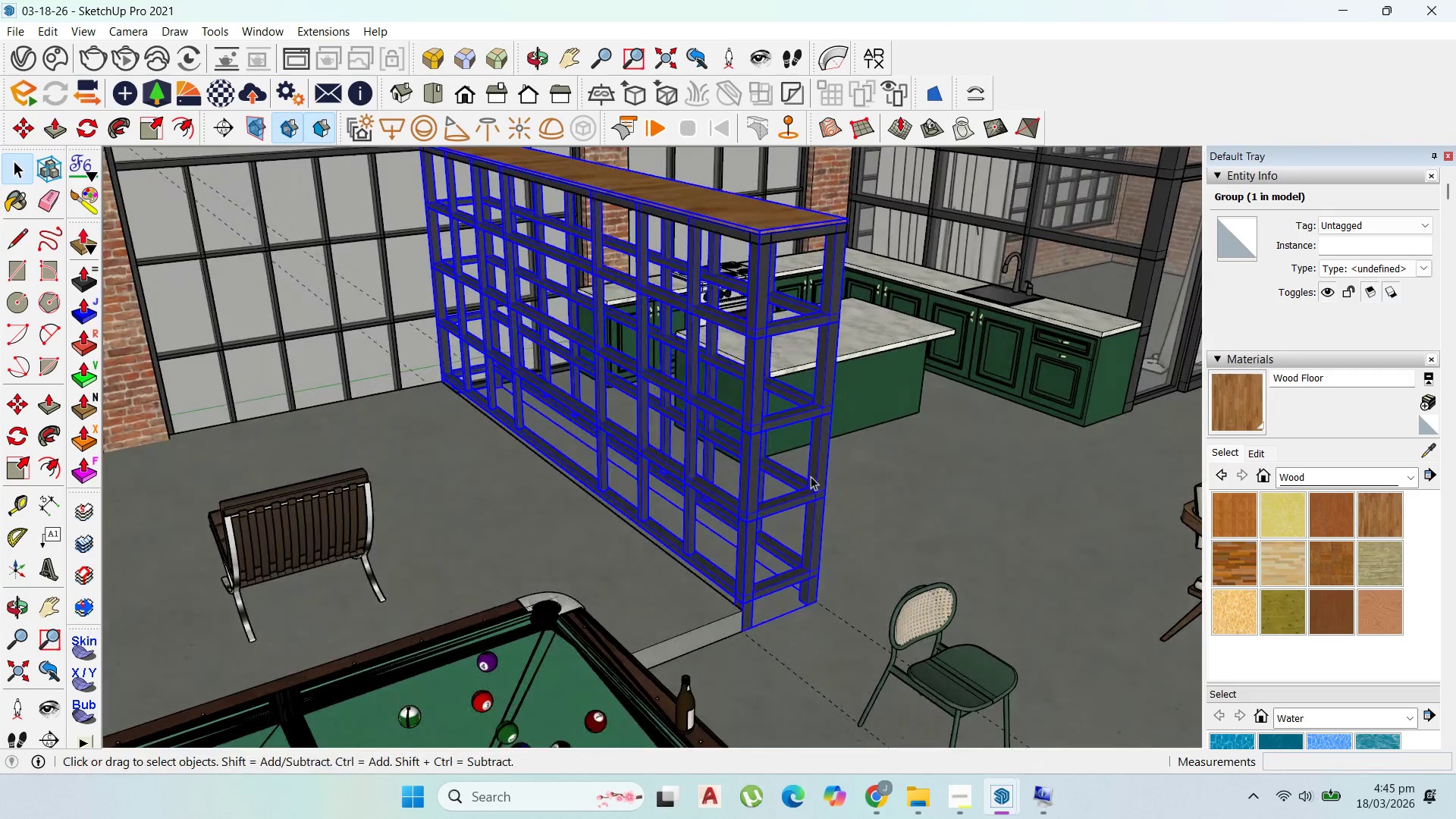 
left_click([878, 499])
 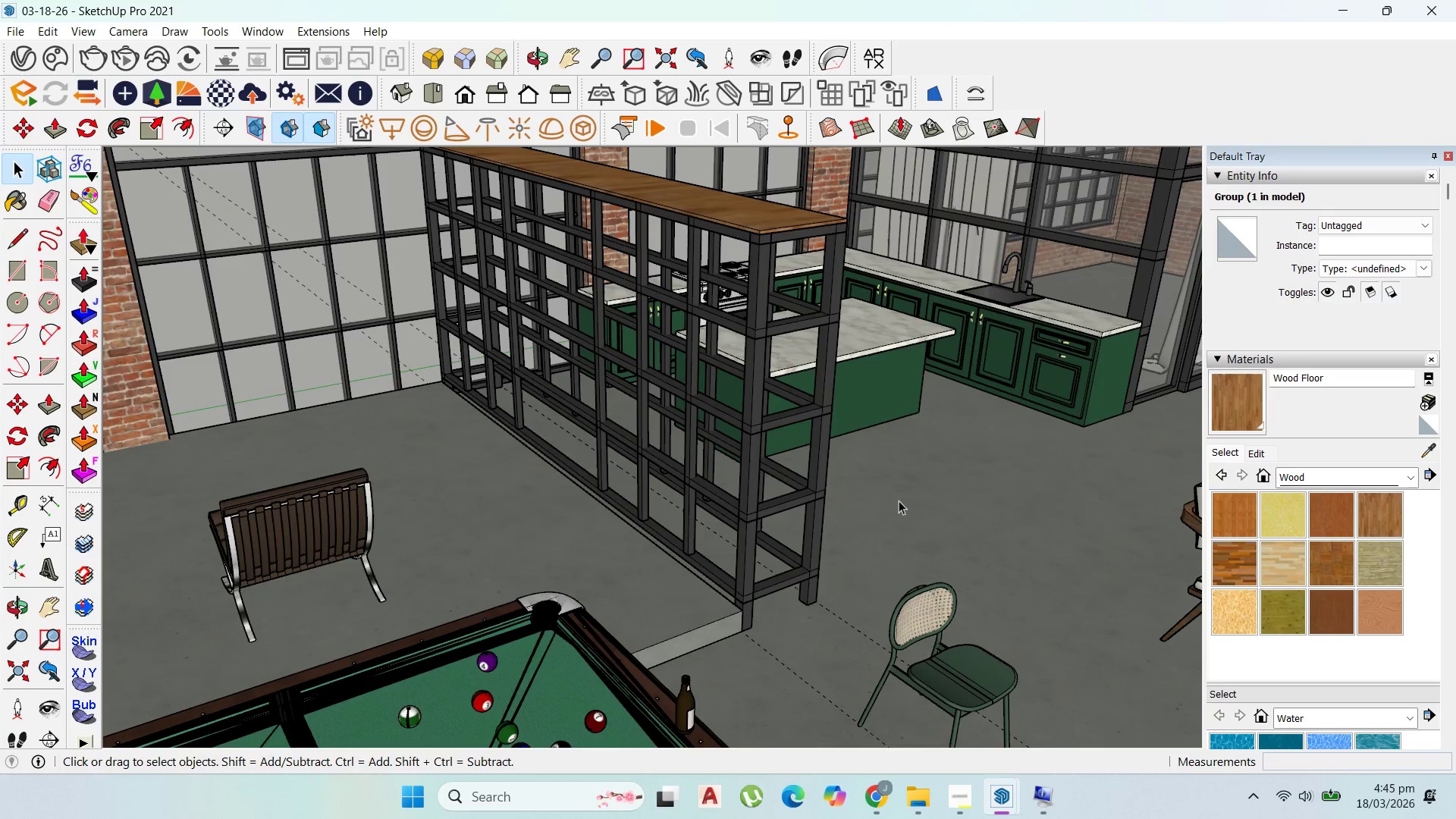 
scroll: coordinate [913, 523], scroll_direction: down, amount: 3.0
 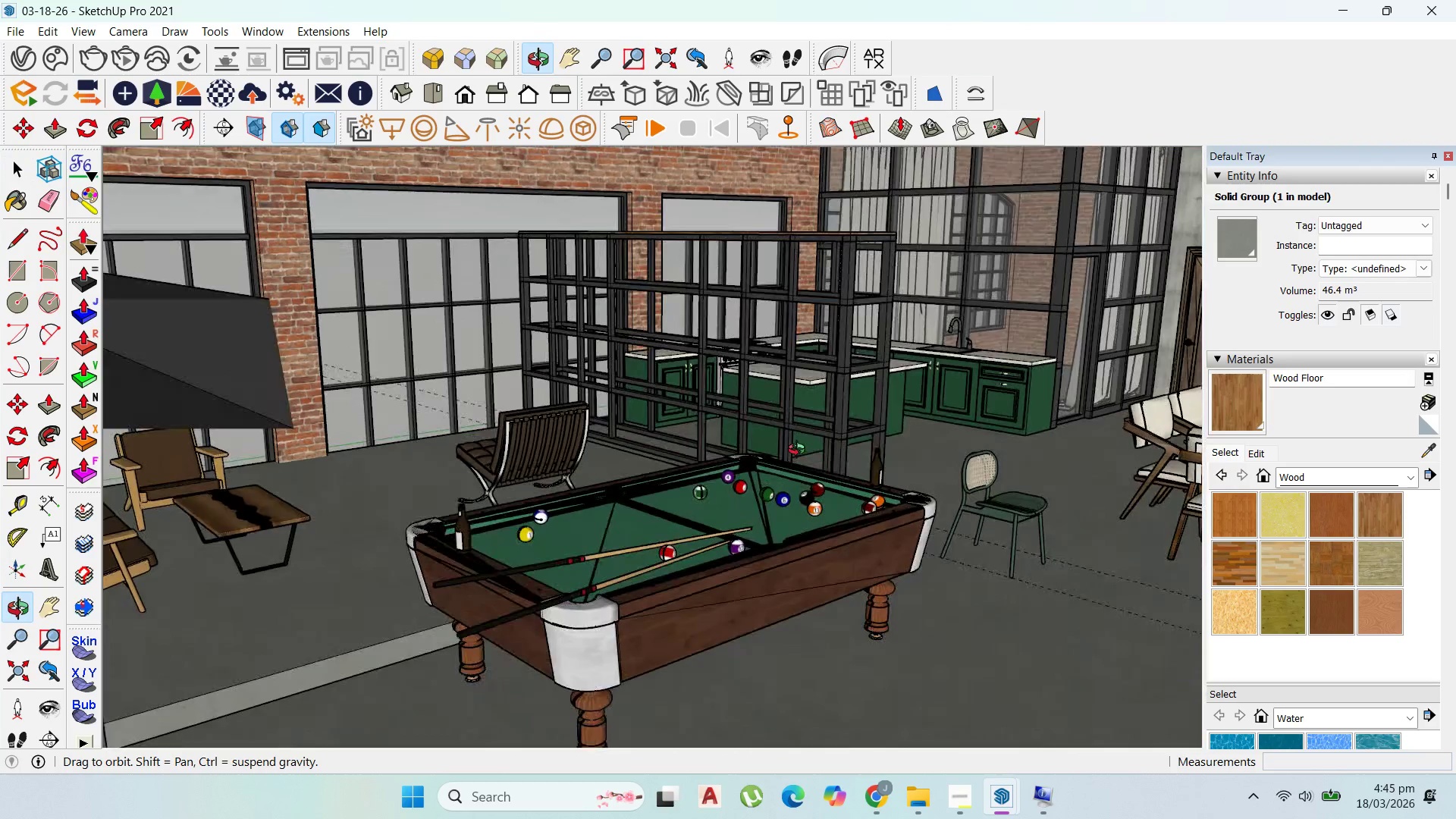 
scroll: coordinate [866, 270], scroll_direction: up, amount: 2.0
 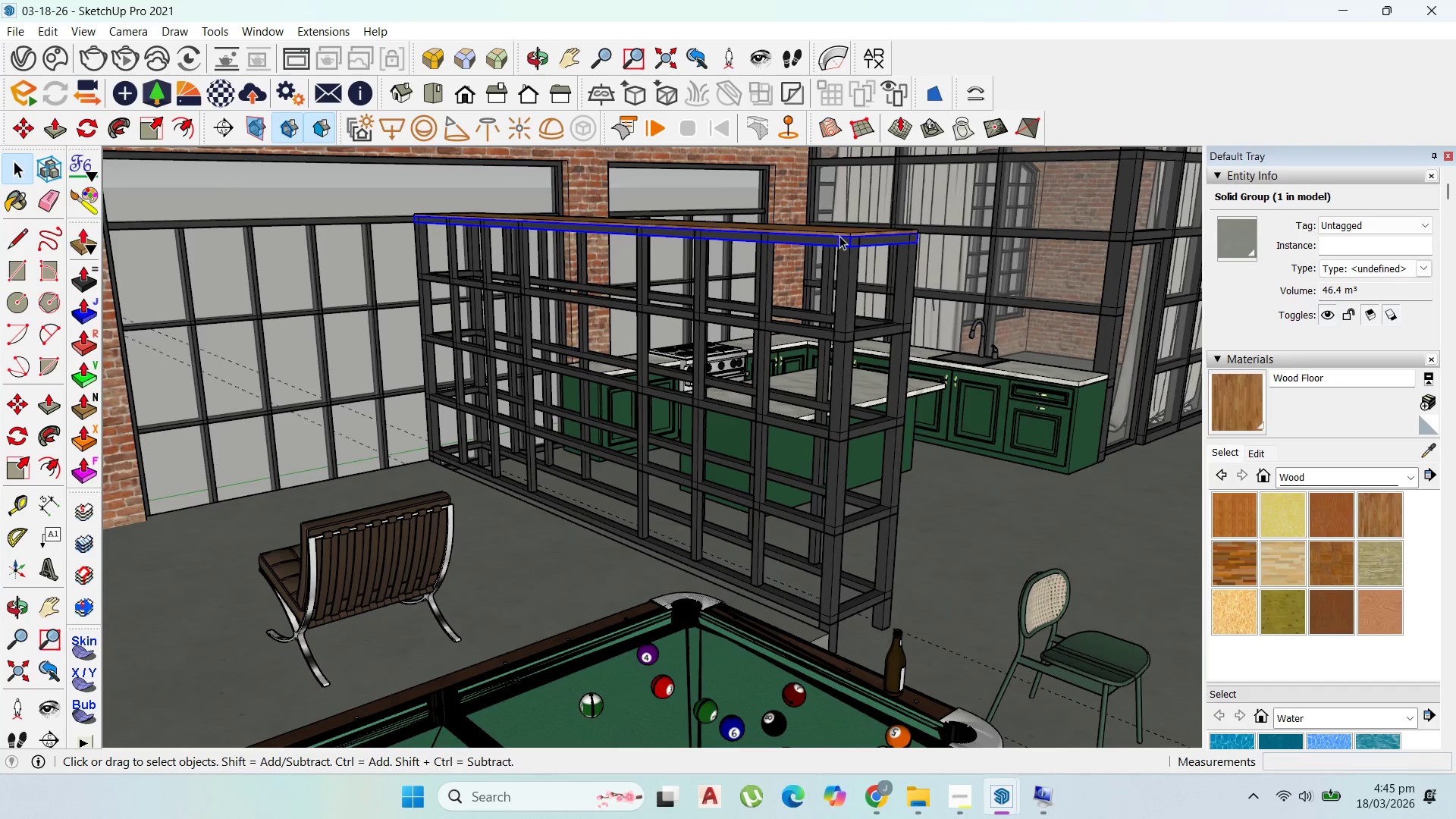 
left_click([845, 229])
 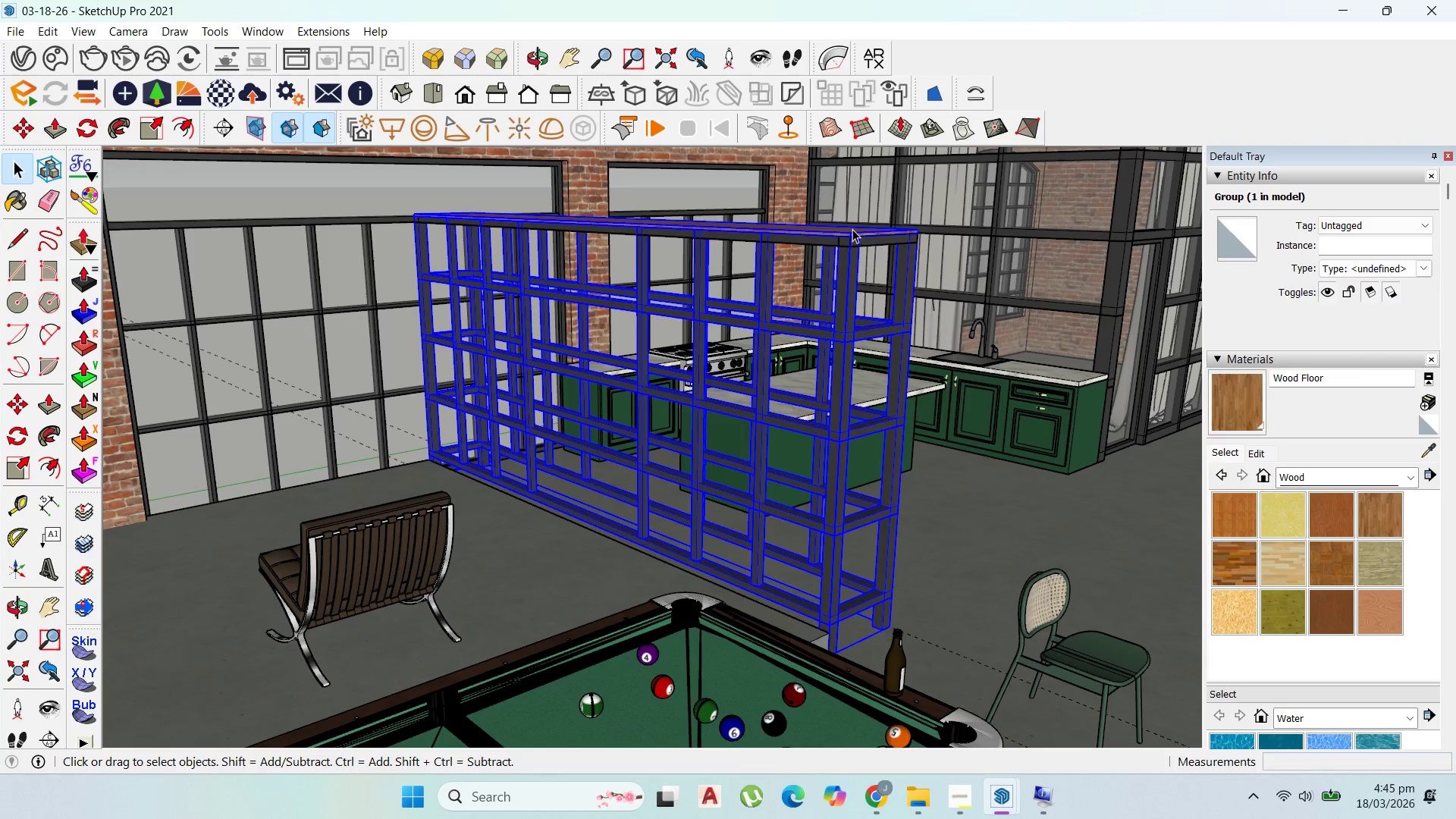 
double_click([855, 234])
 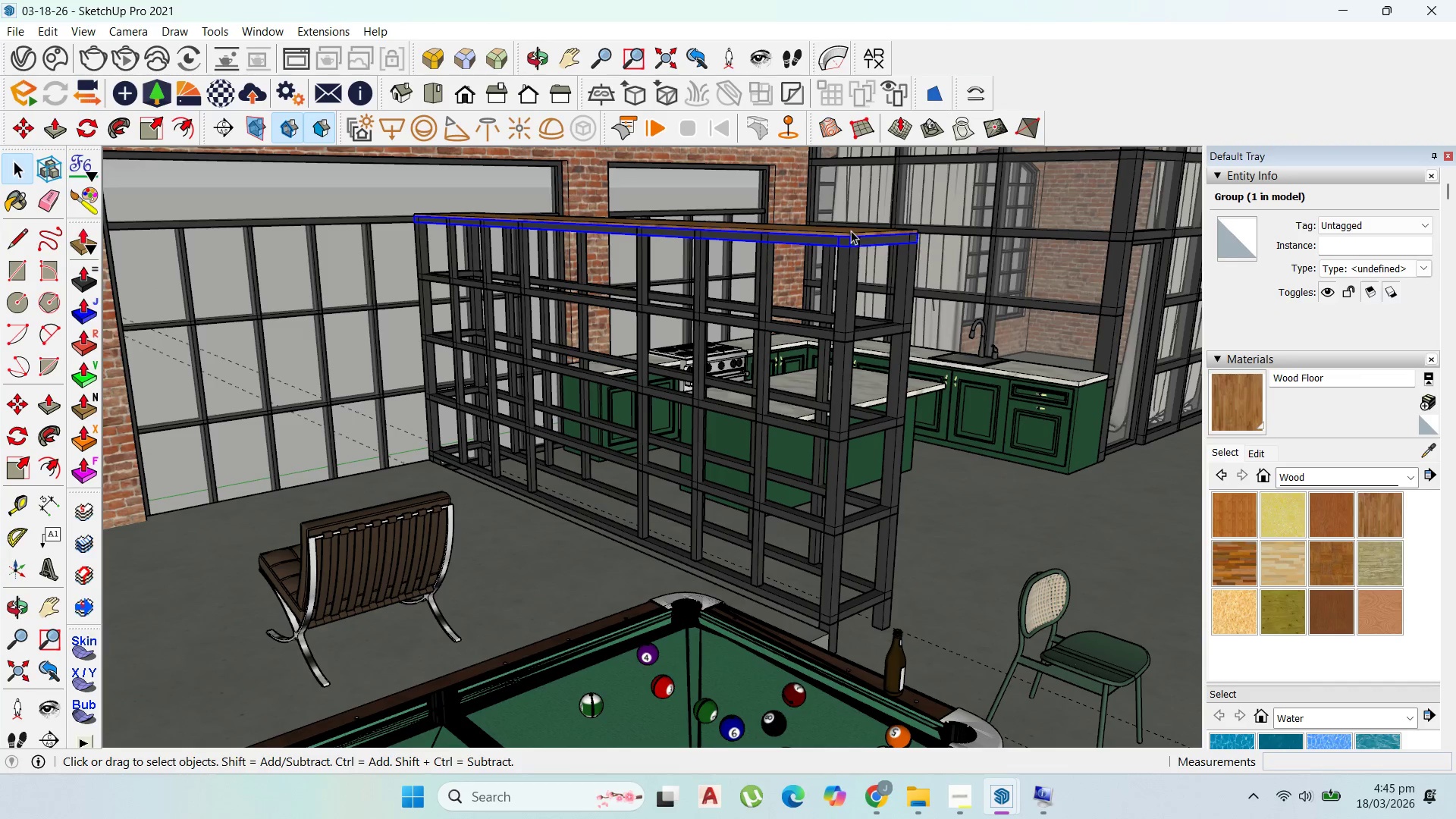 
scroll: coordinate [852, 230], scroll_direction: up, amount: 2.0
 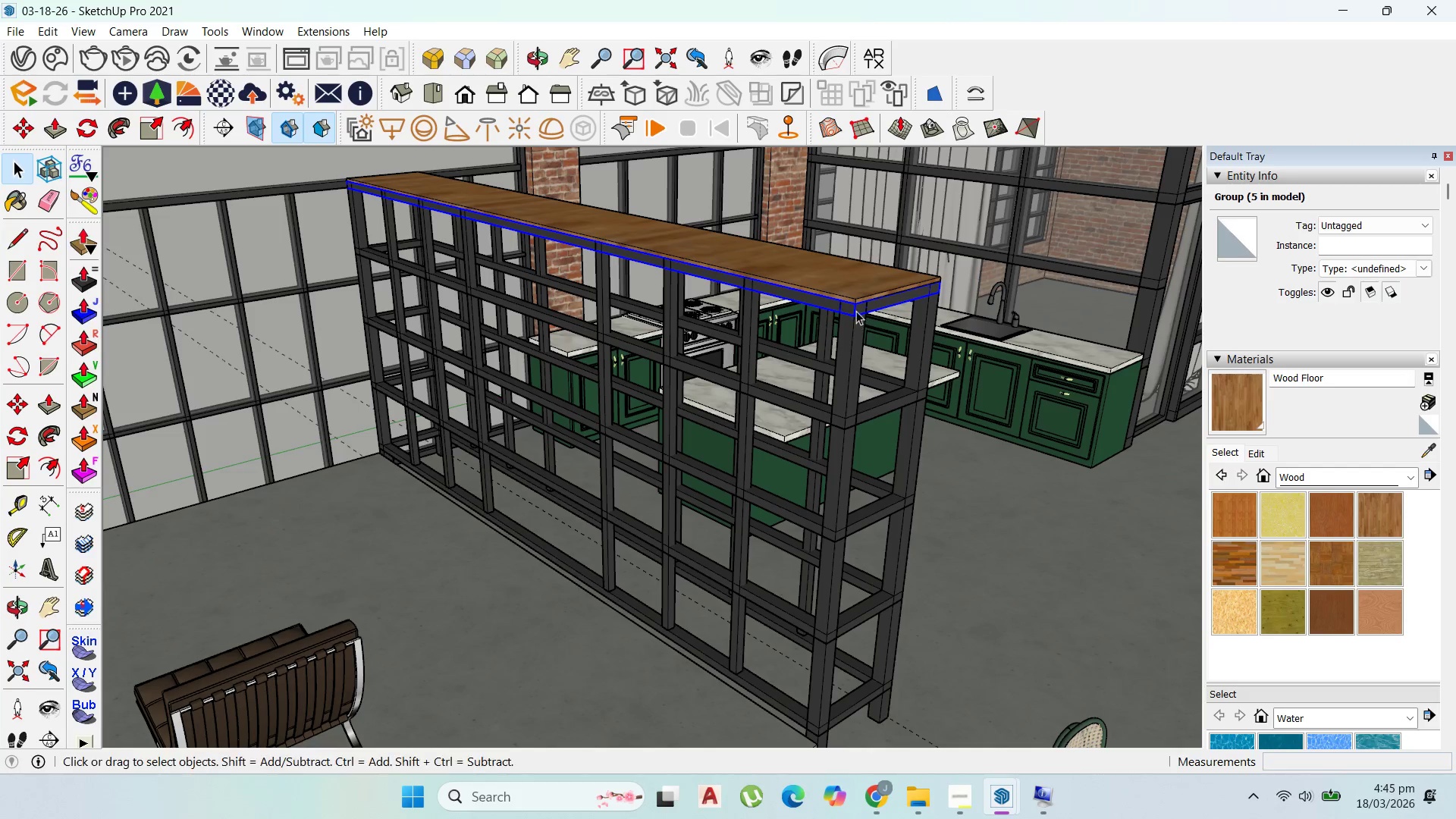 
left_click([856, 302])
 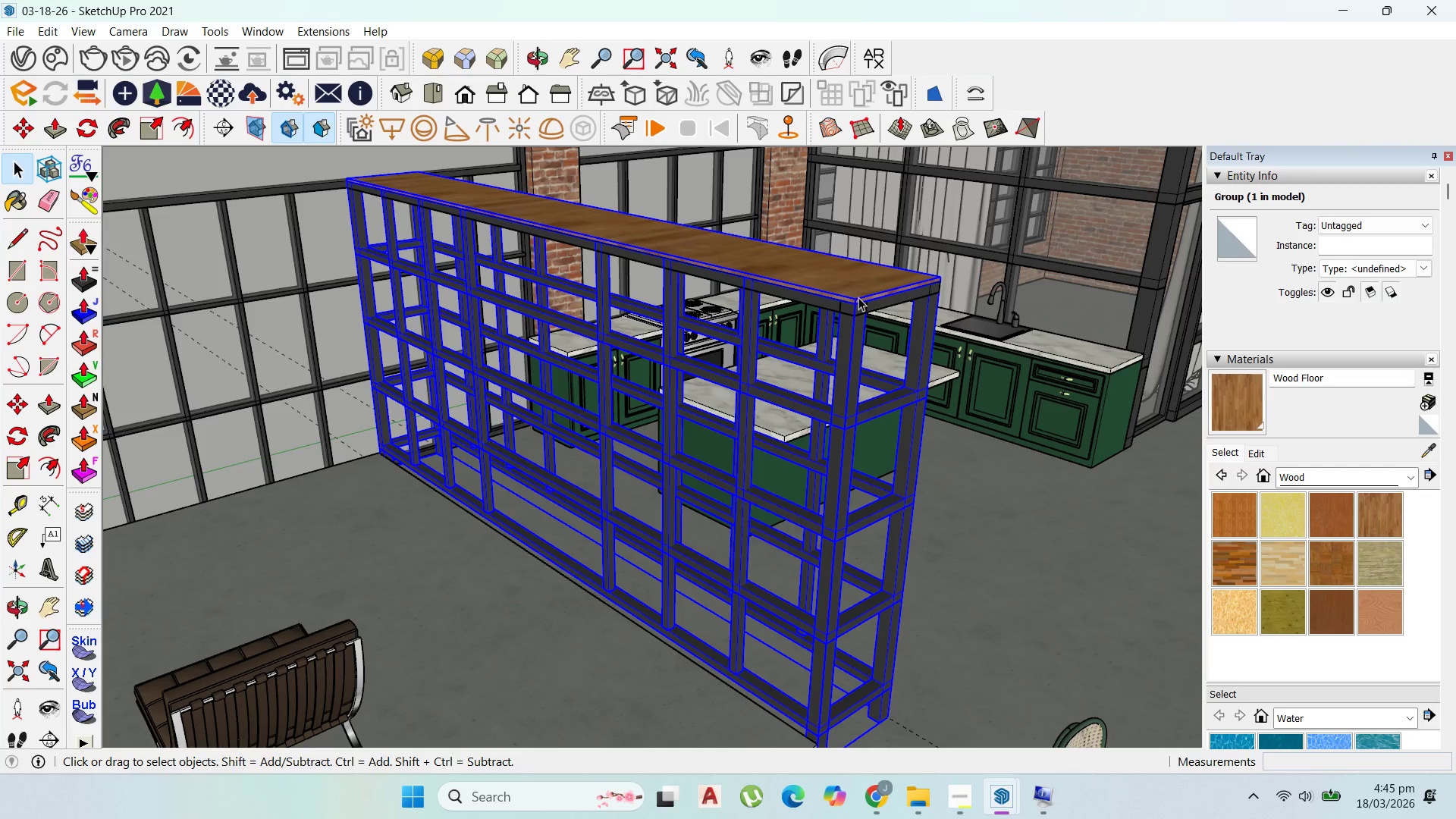 
hold_key(key=ShiftLeft, duration=1.23)
left_click([876, 311])
 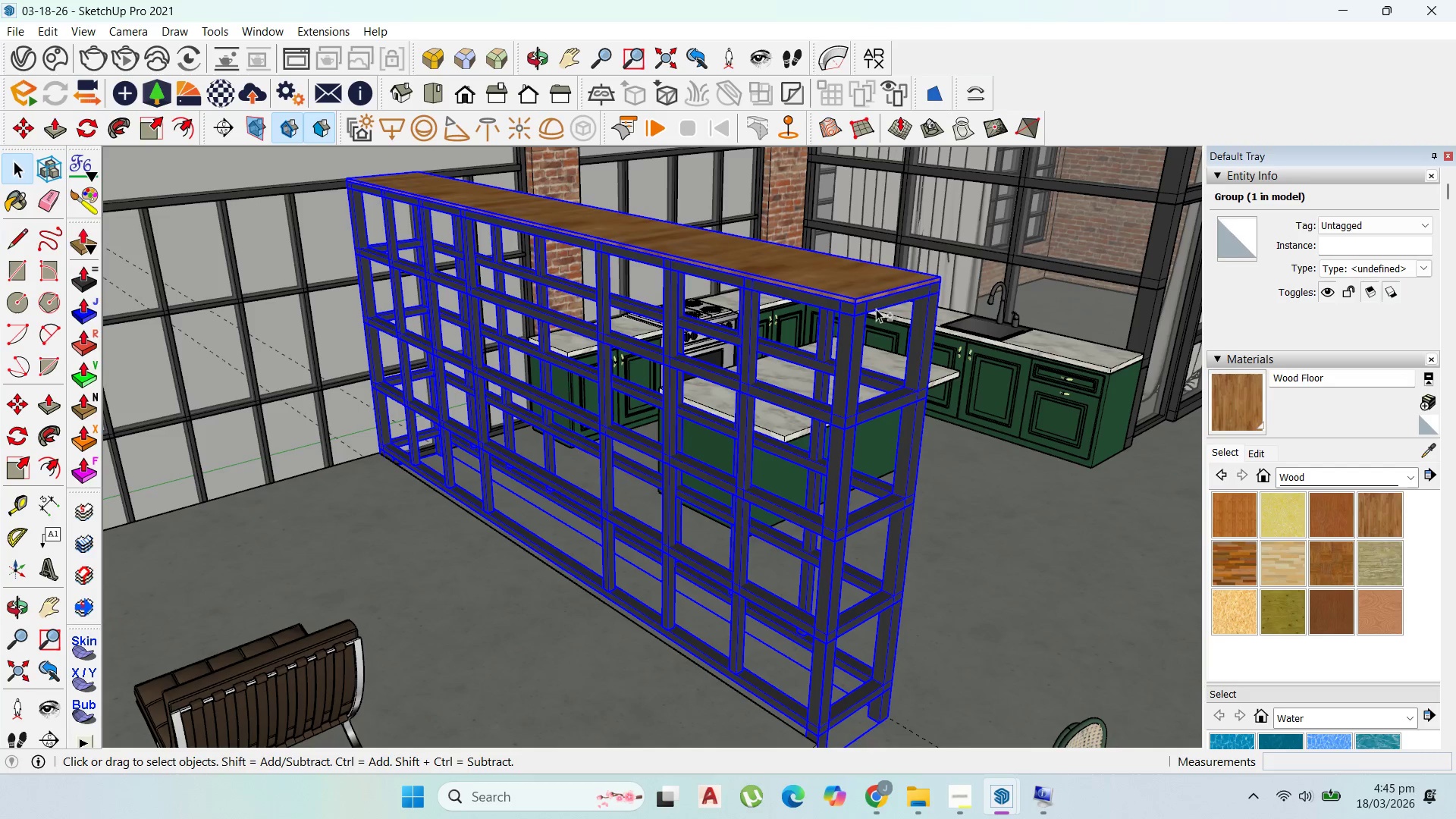 
right_click([876, 309])
 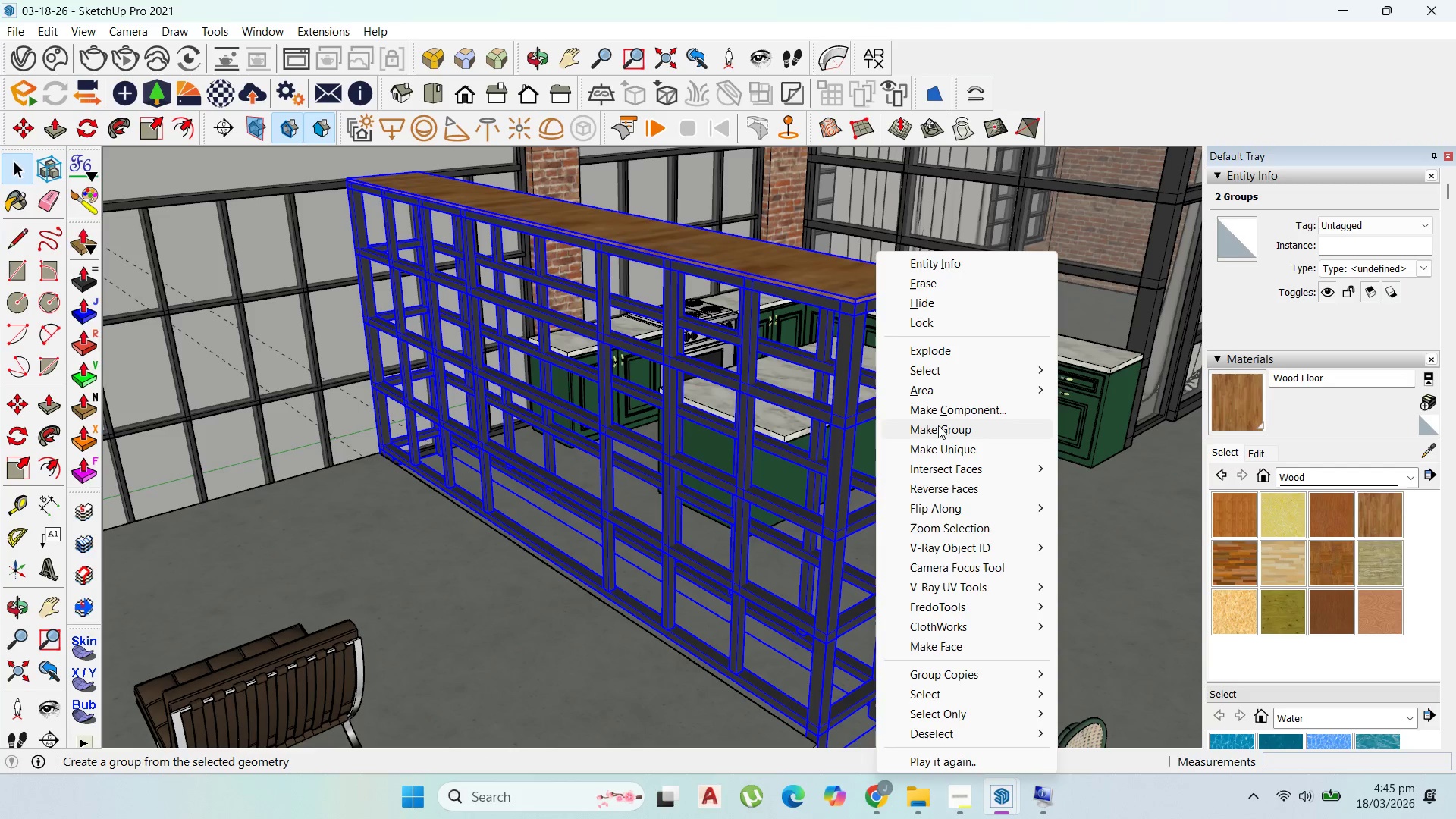 
left_click([939, 426])
 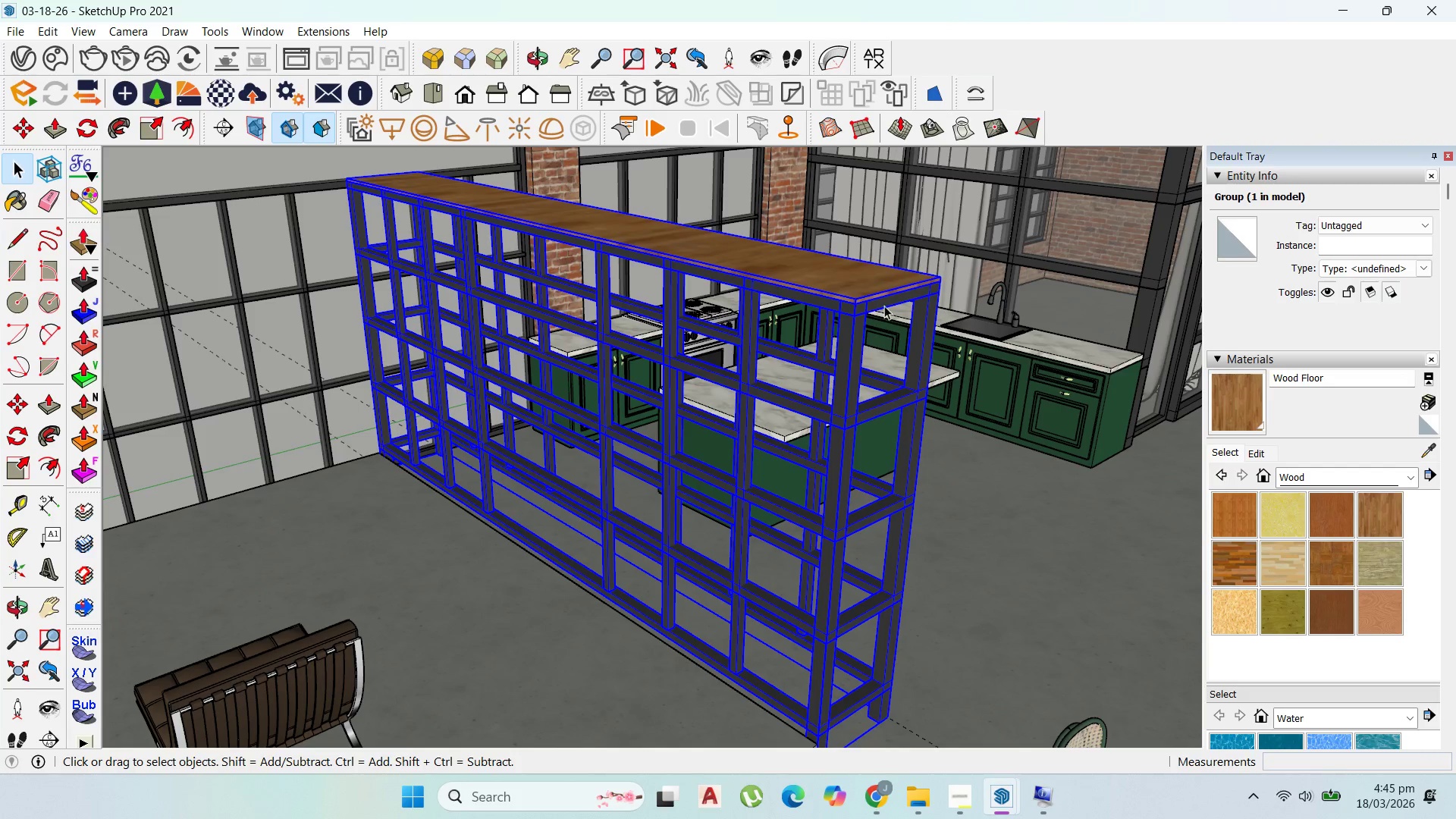 
double_click([883, 304])
 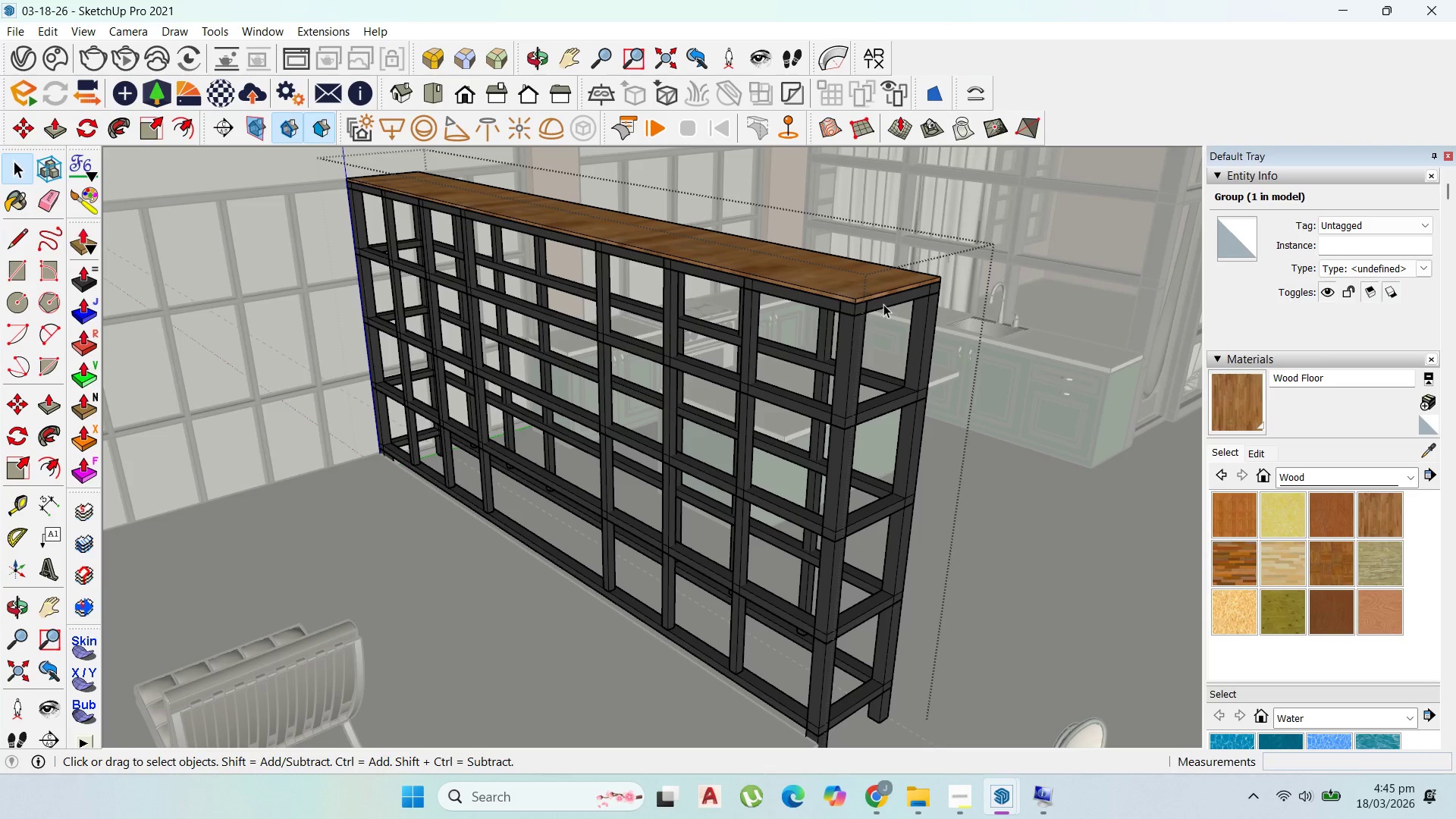 
triple_click([883, 304])
 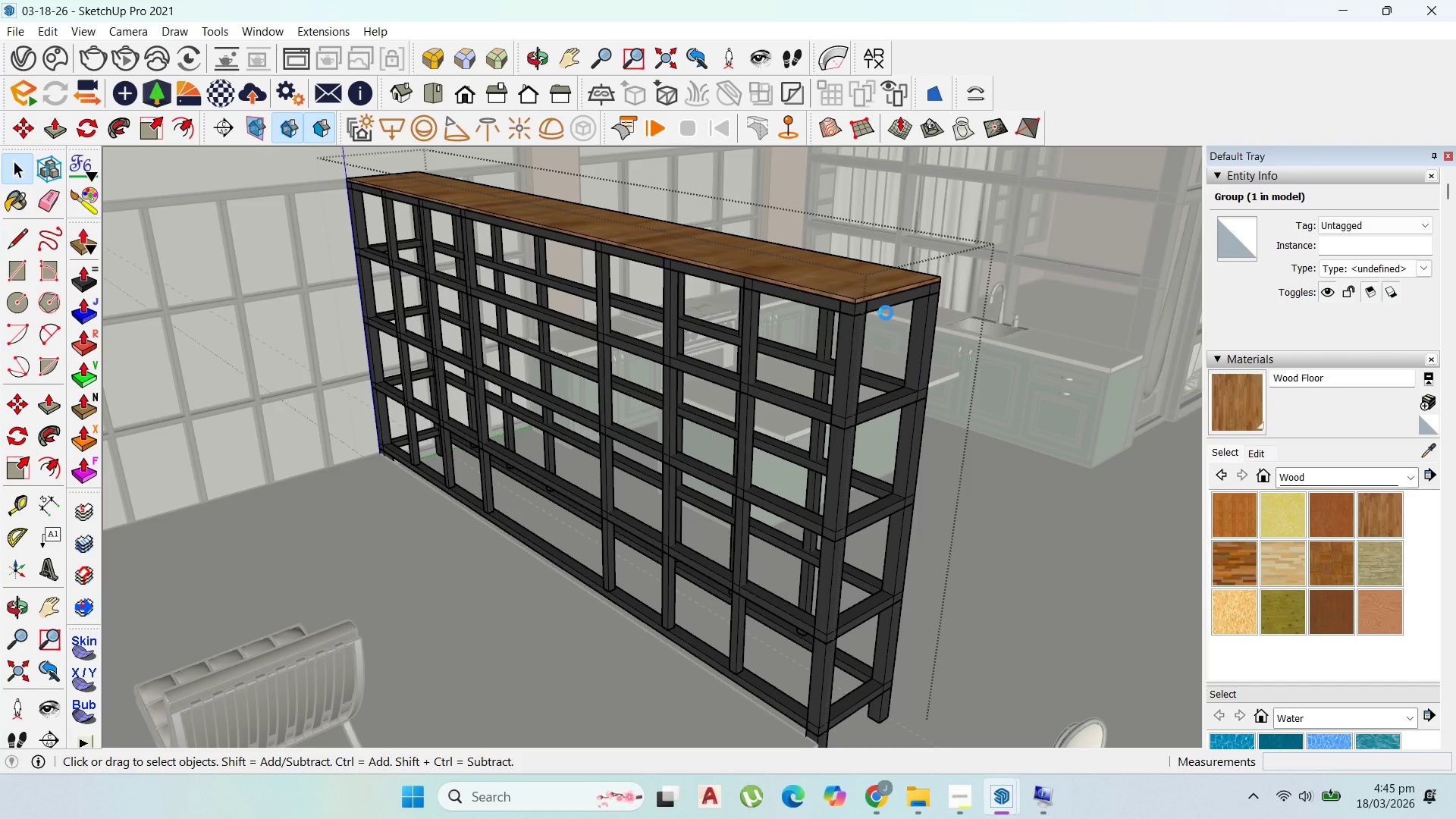 
wait(6.92)
 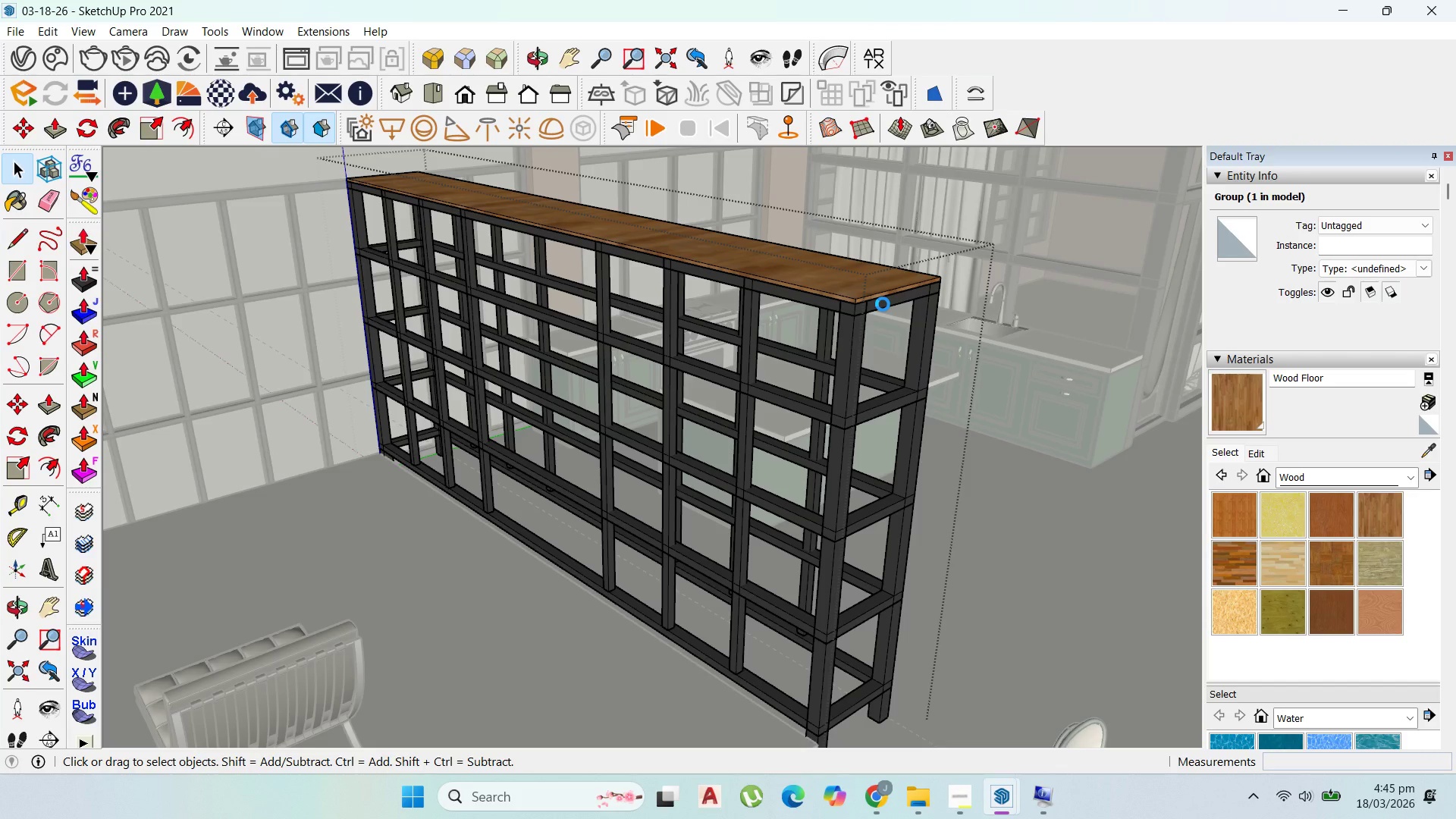 
scroll: coordinate [841, 416], scroll_direction: down, amount: 2.0
 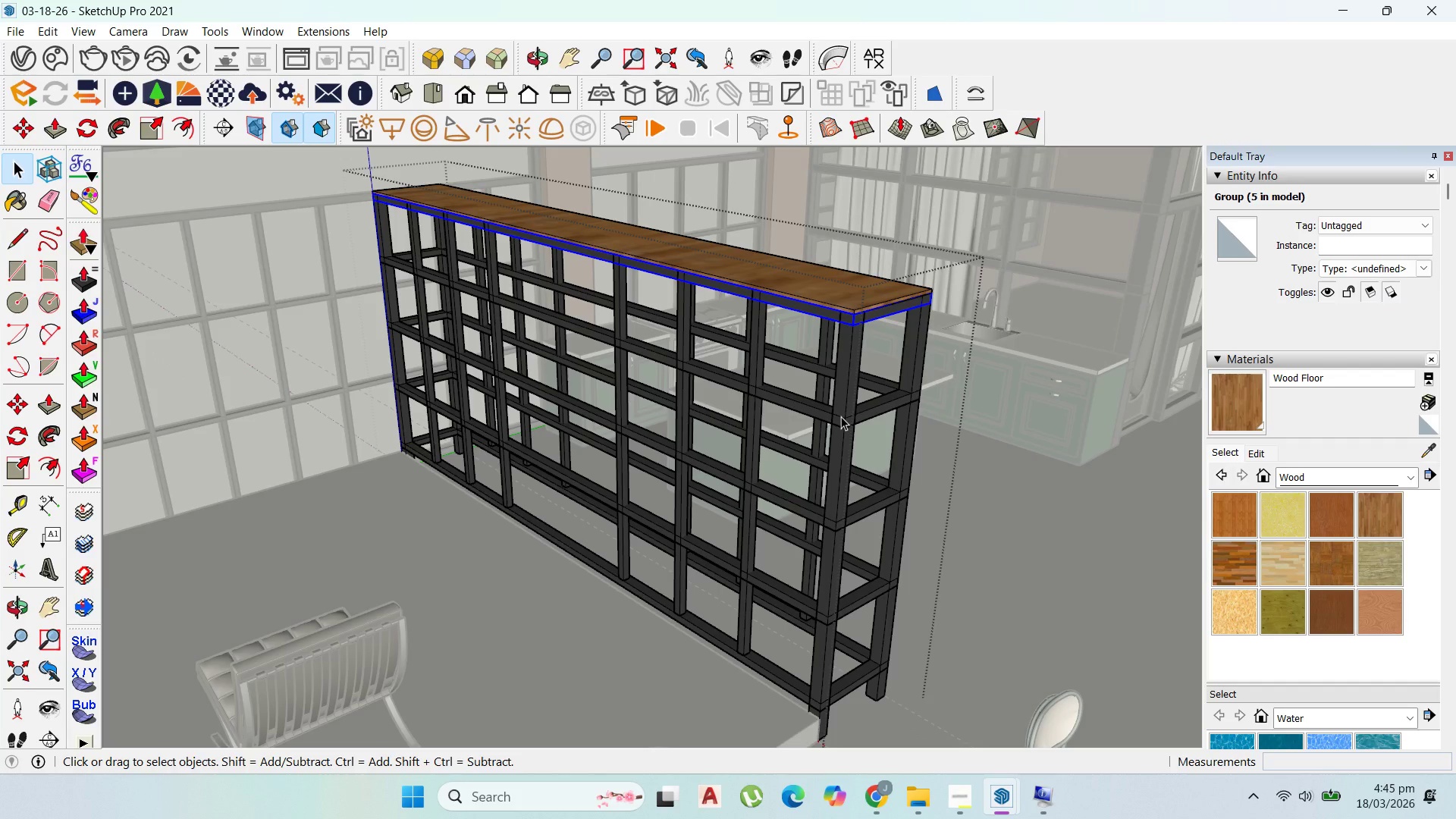 
wait(7.81)
 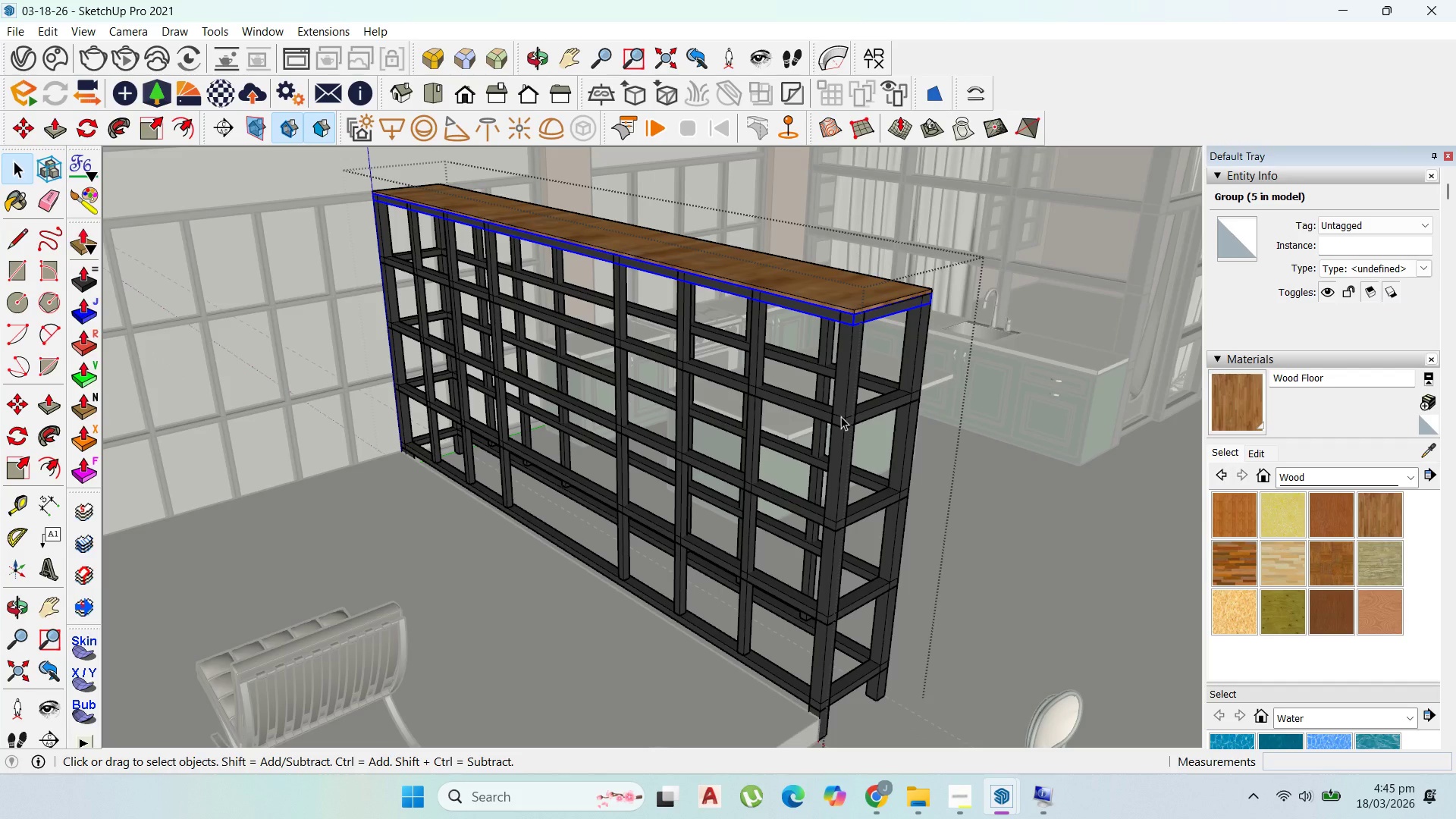 
left_click([849, 378])
 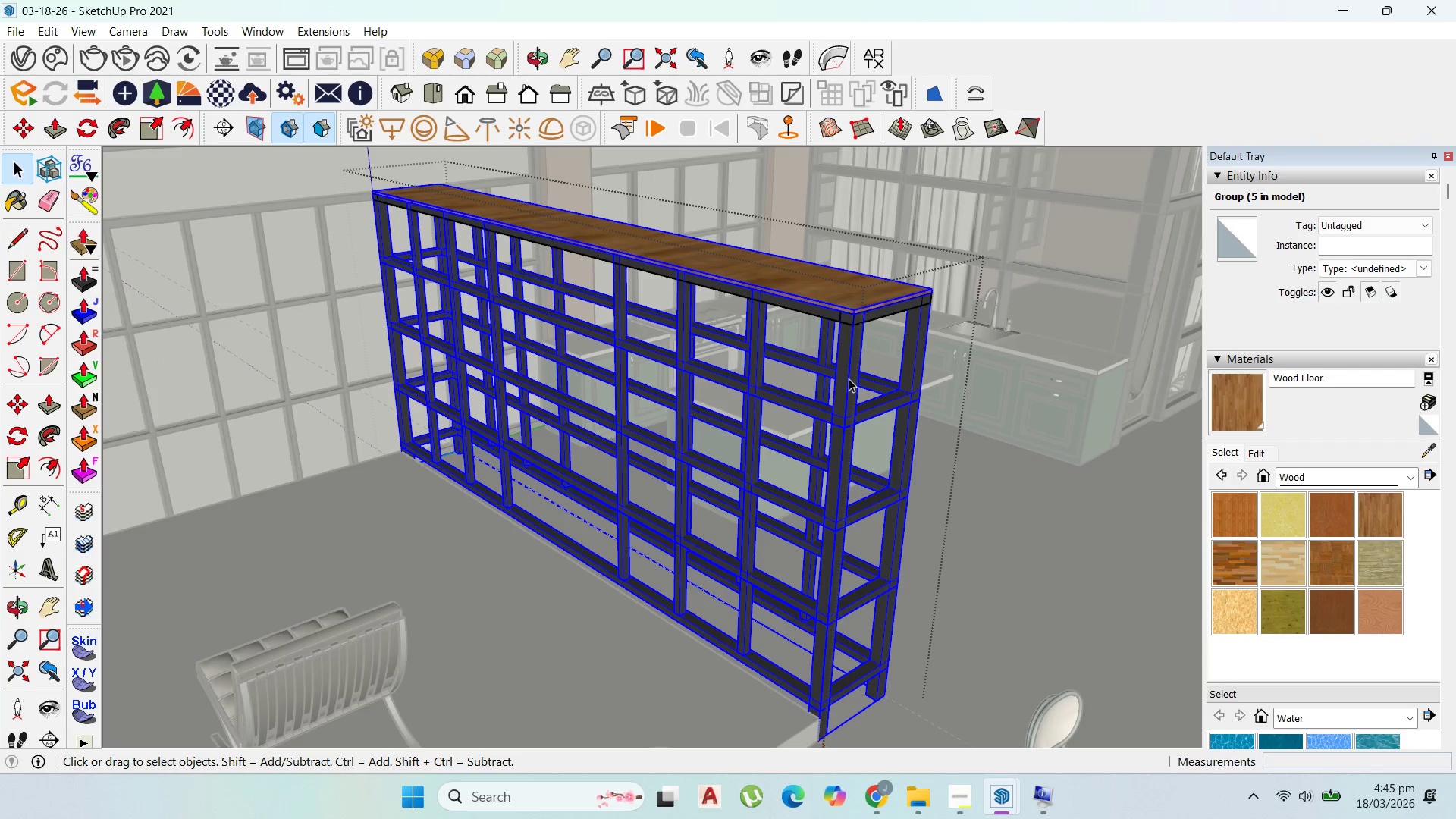 
right_click([849, 378])
 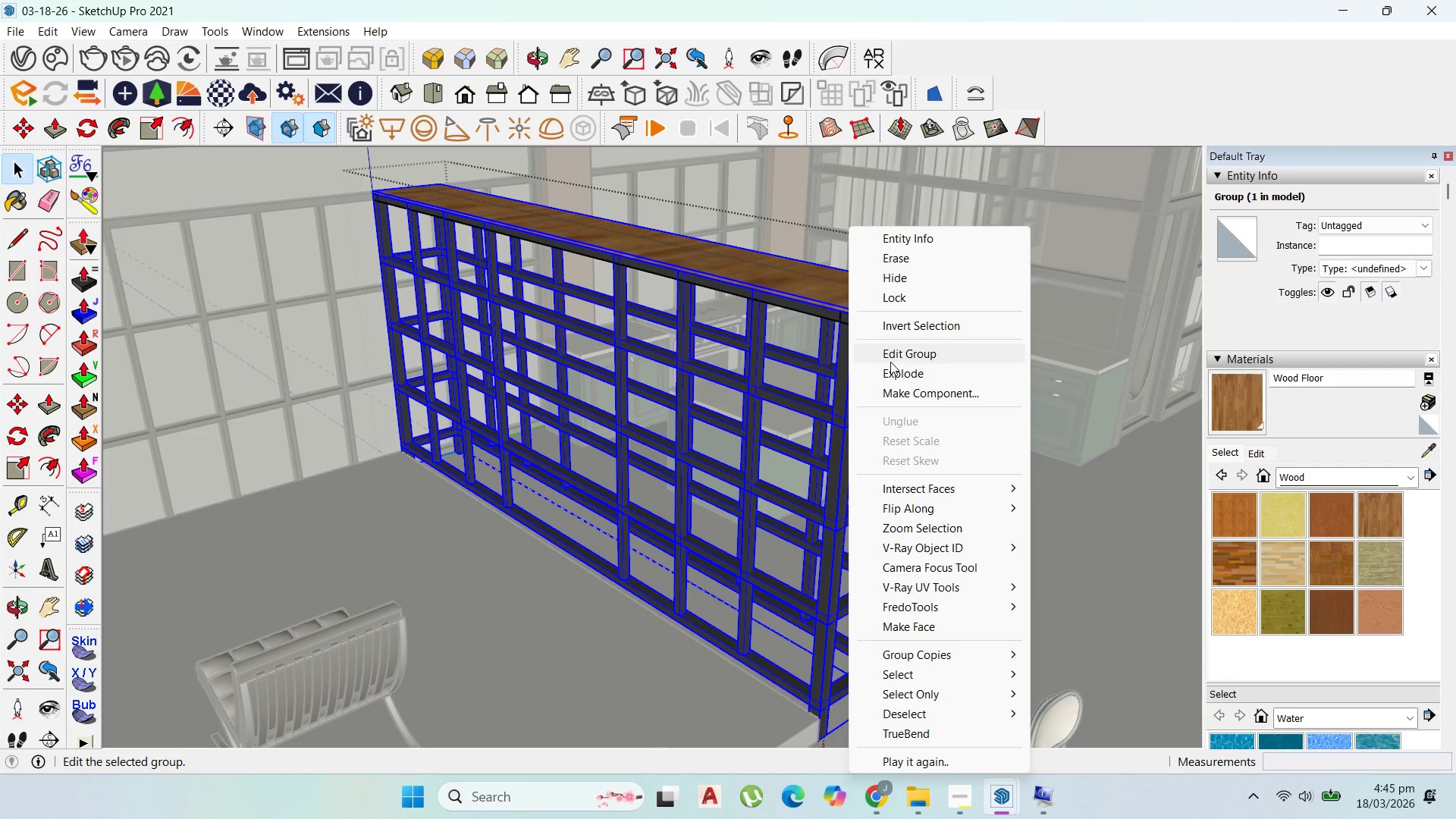 
left_click([896, 366])
 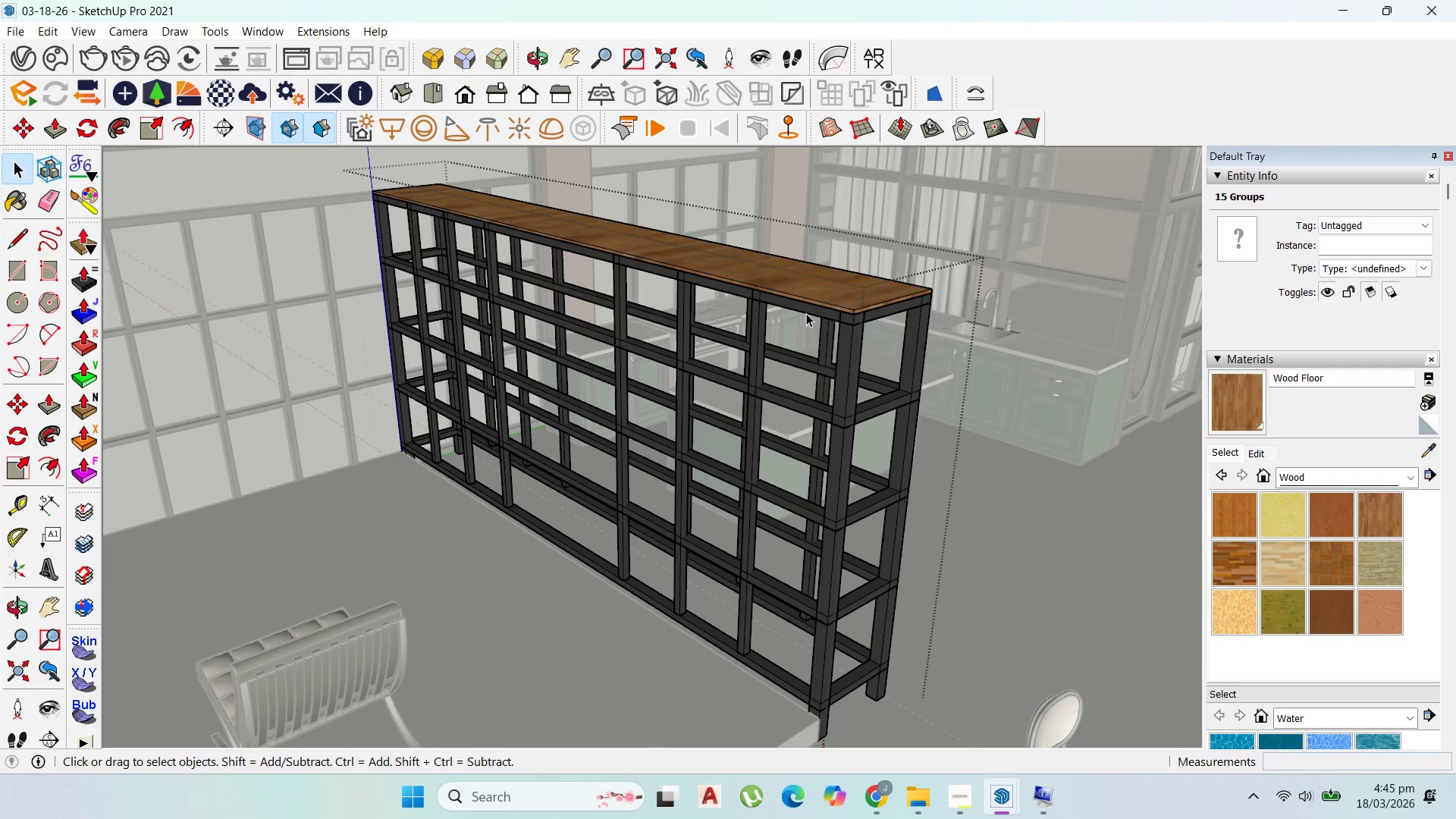 
left_click([870, 310])
 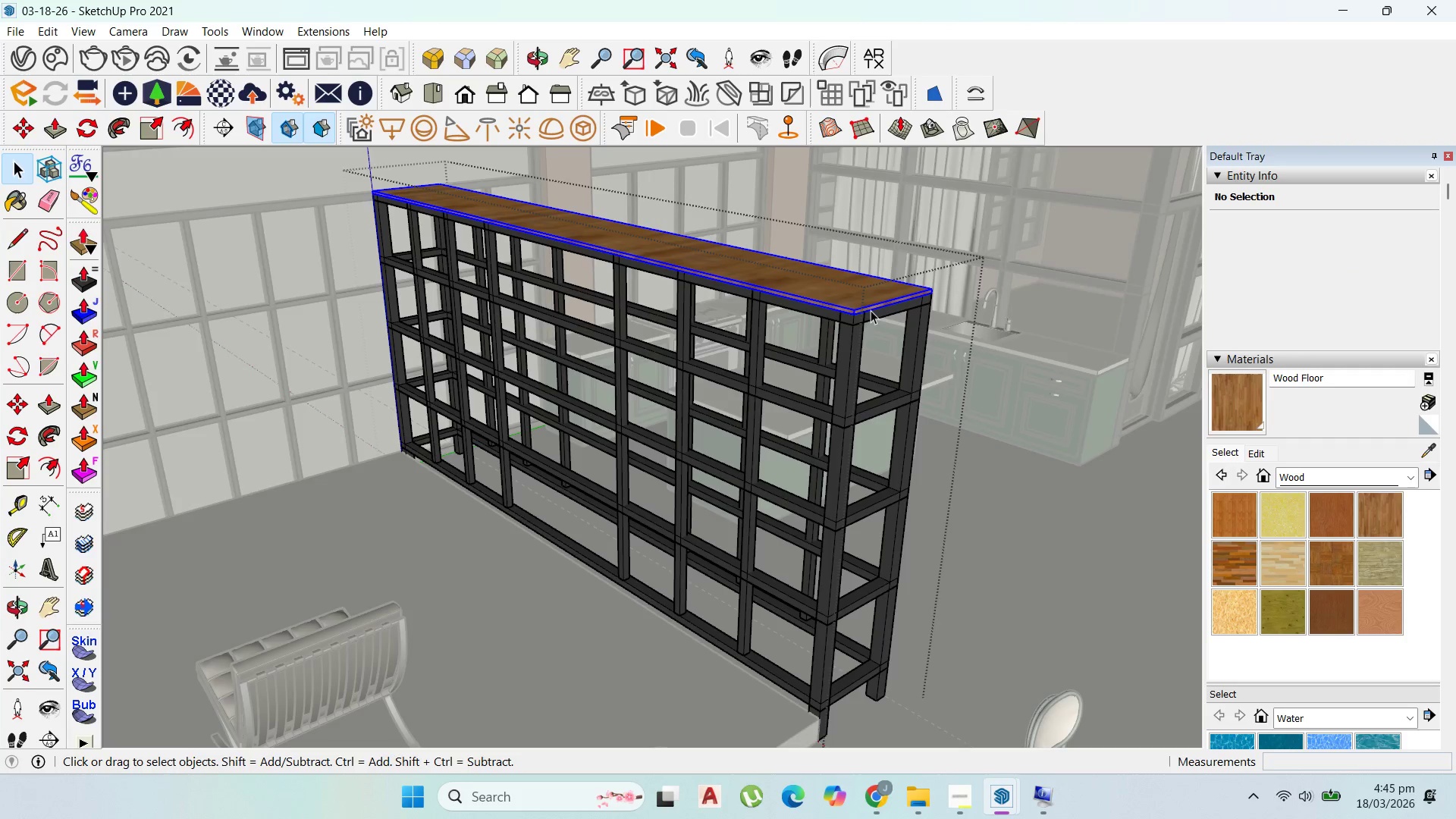 
key(Escape)
 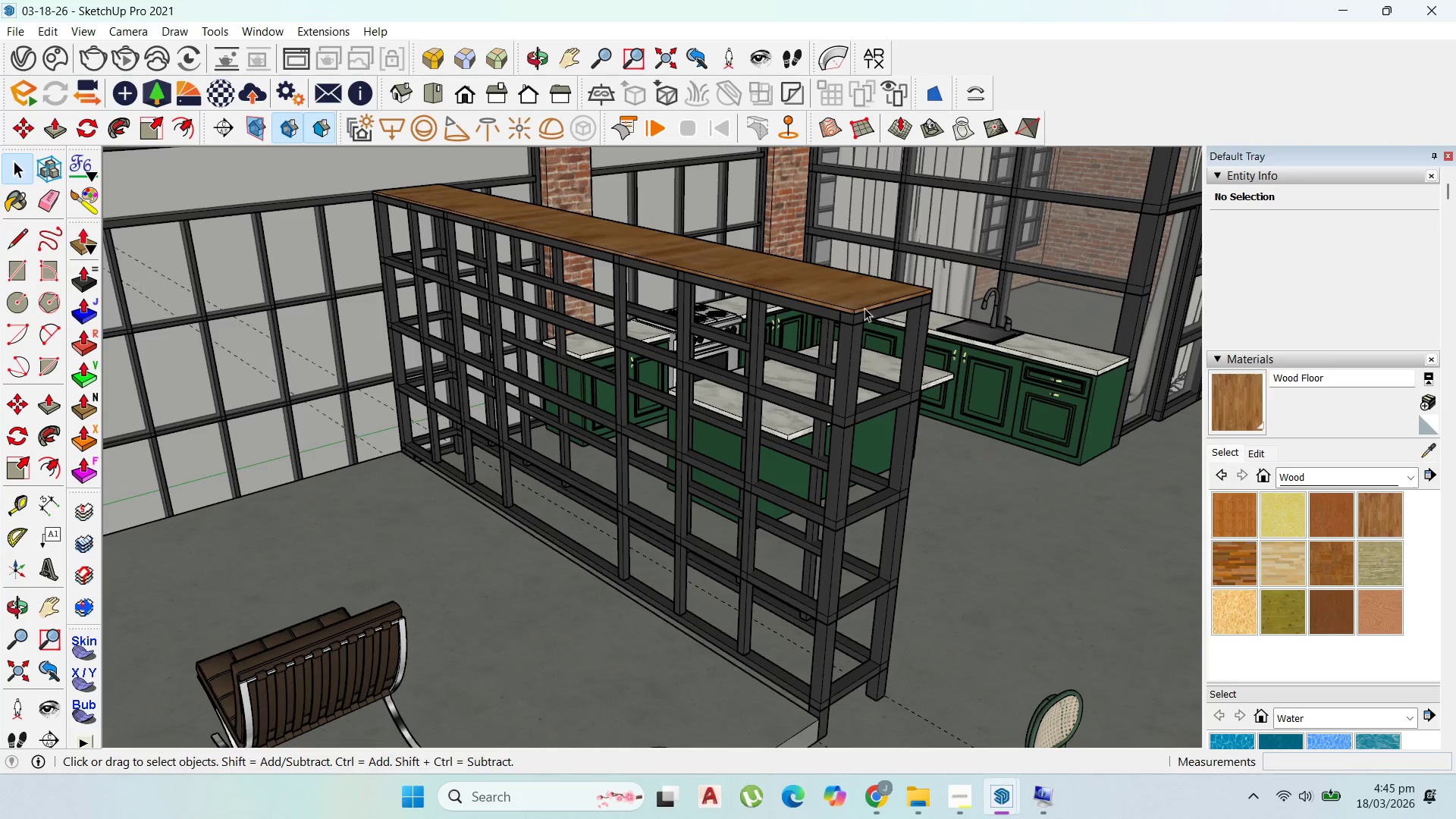 
left_click([861, 309])
 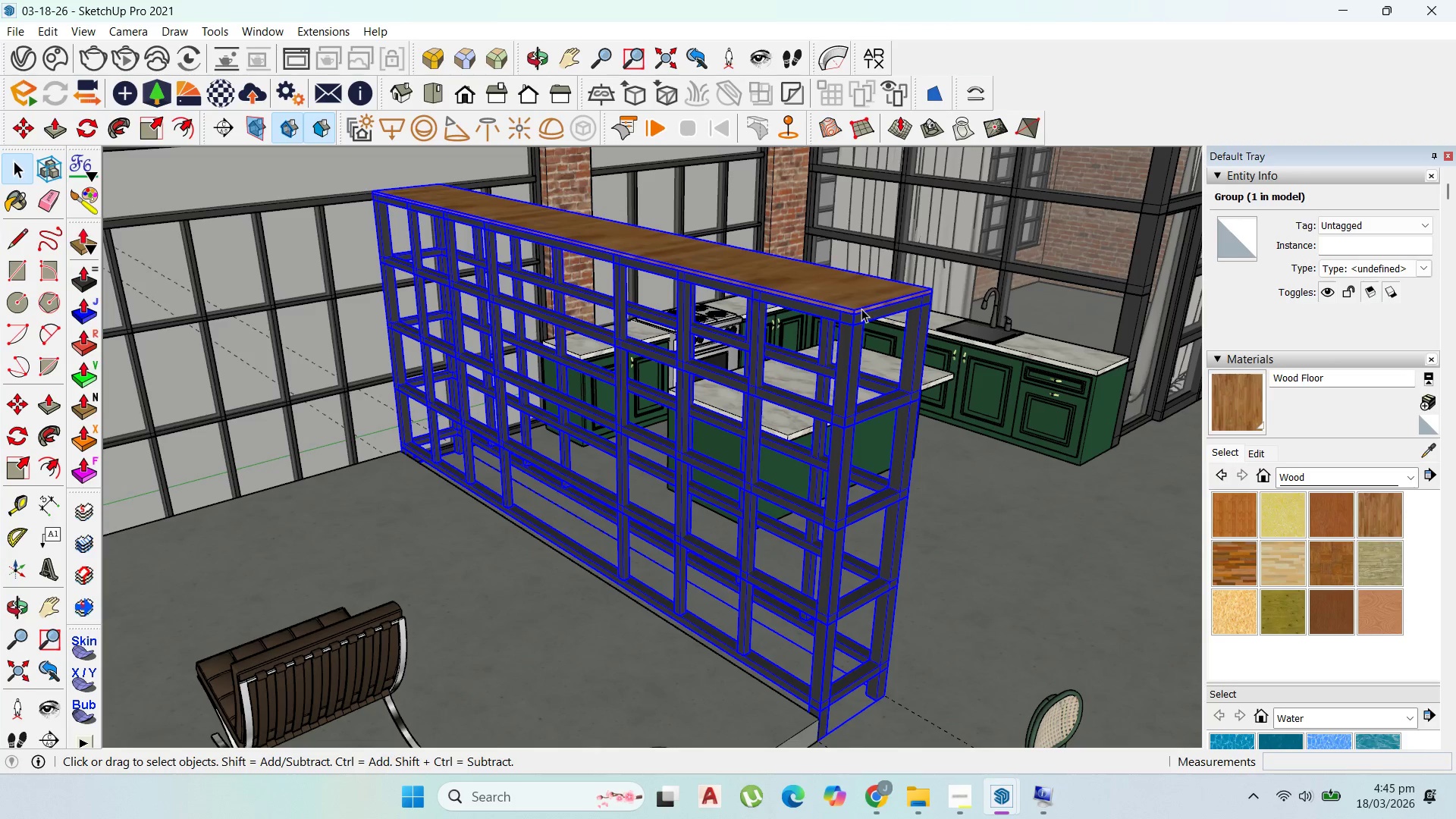 
double_click([861, 309])
 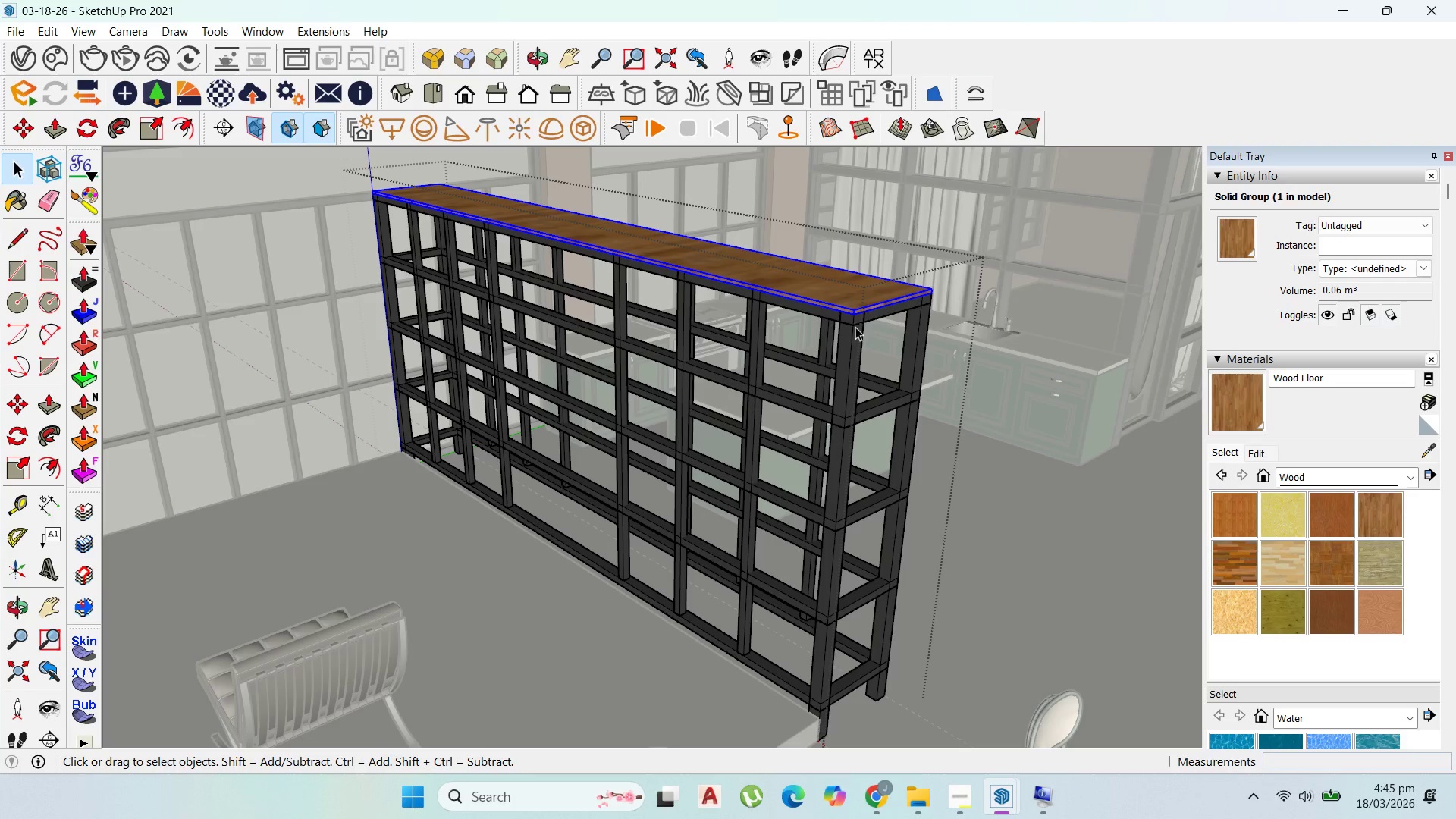 
key(M)
 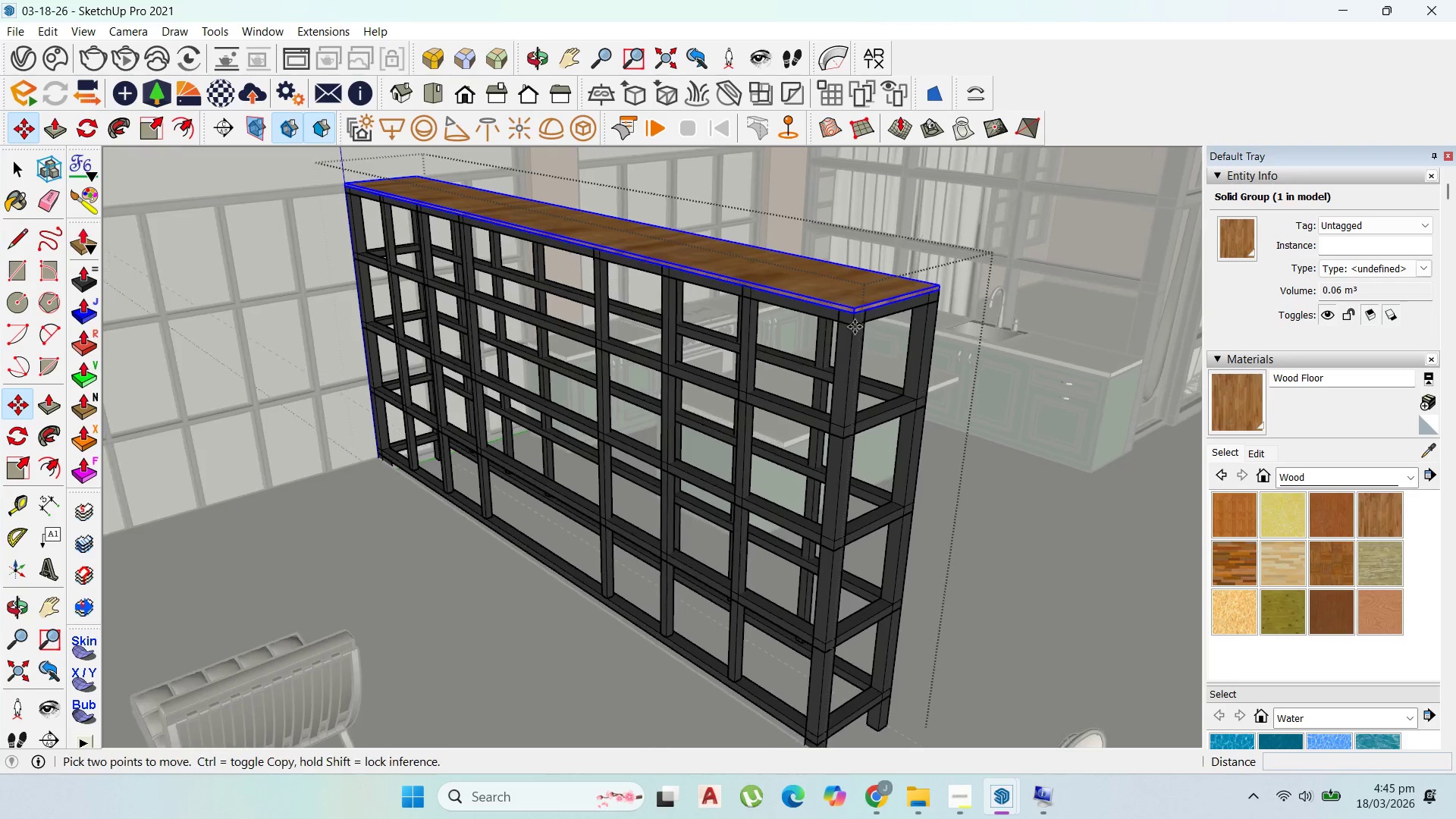 
scroll: coordinate [853, 309], scroll_direction: up, amount: 4.0
 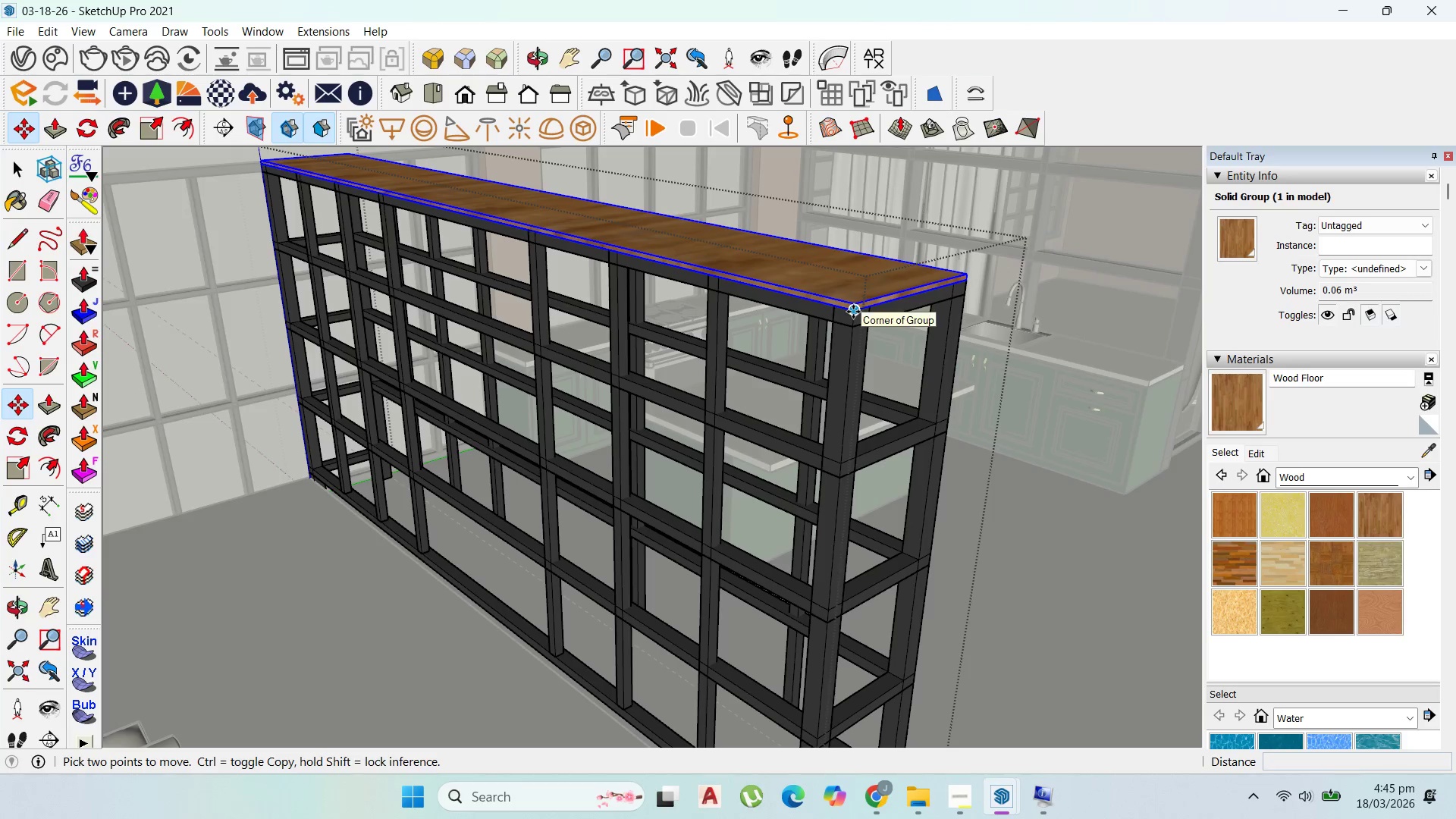 
left_click([853, 312])
 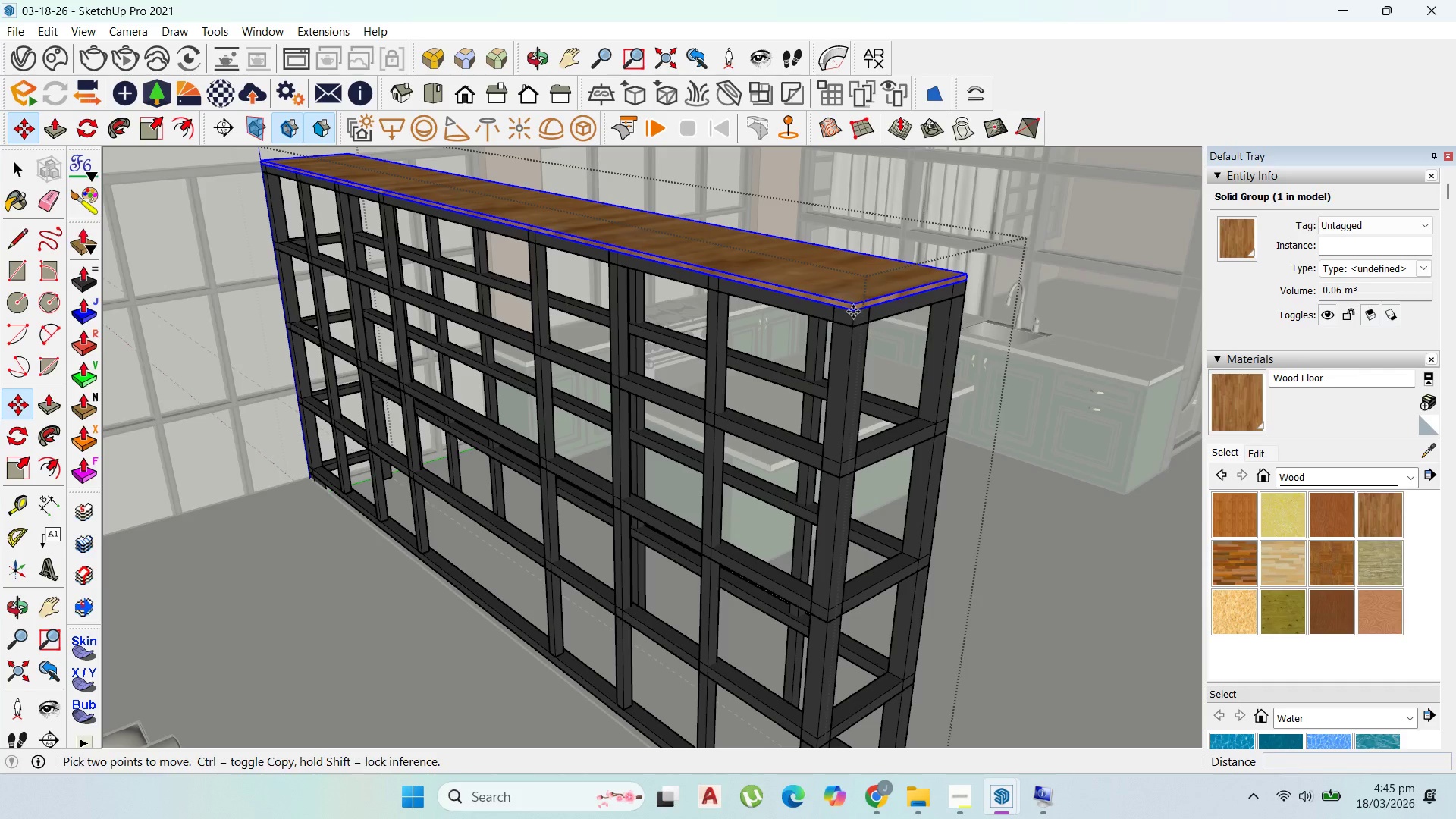 
key(Control+ControlLeft)
 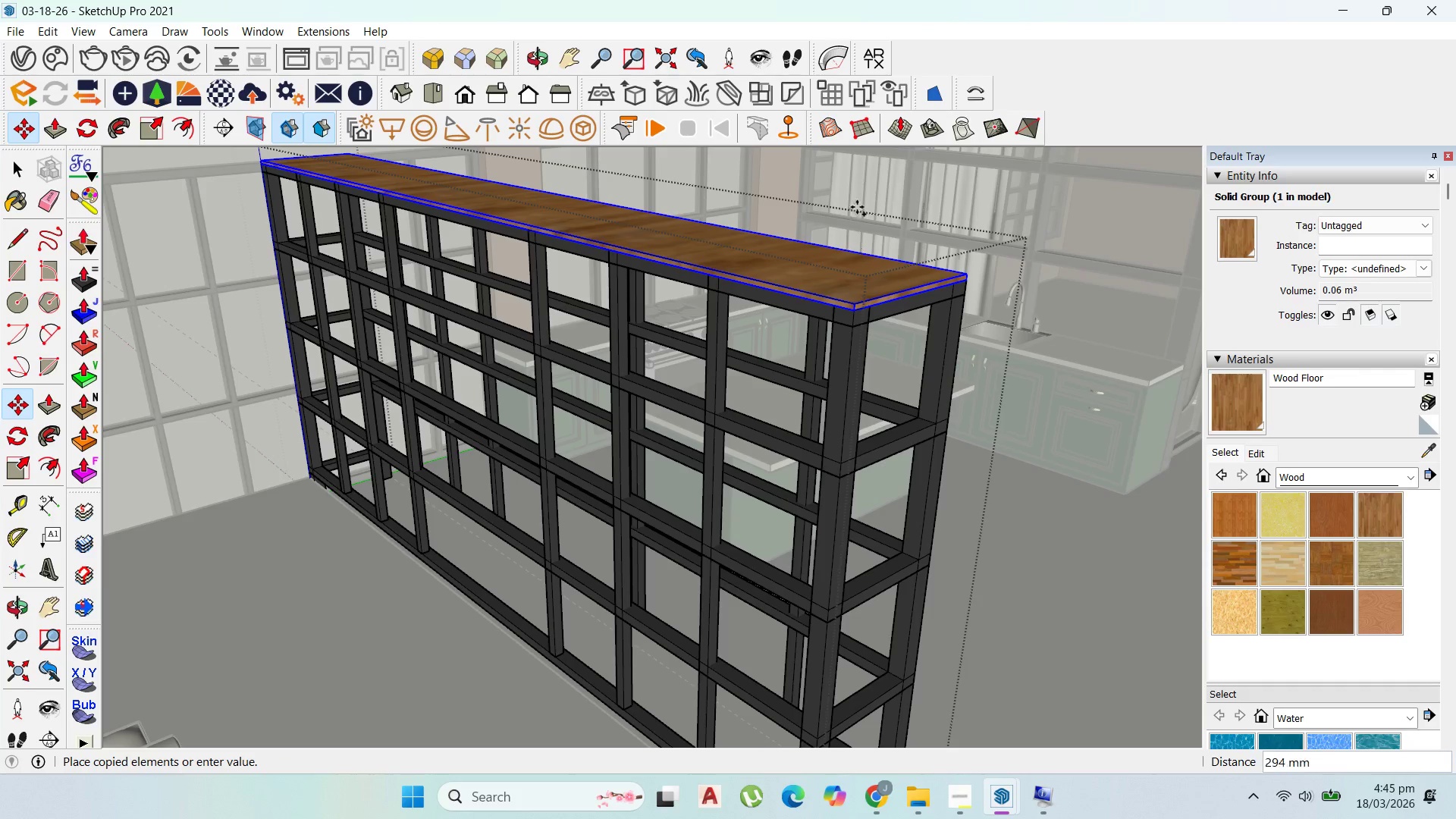 
scroll: coordinate [860, 190], scroll_direction: down, amount: 6.0
 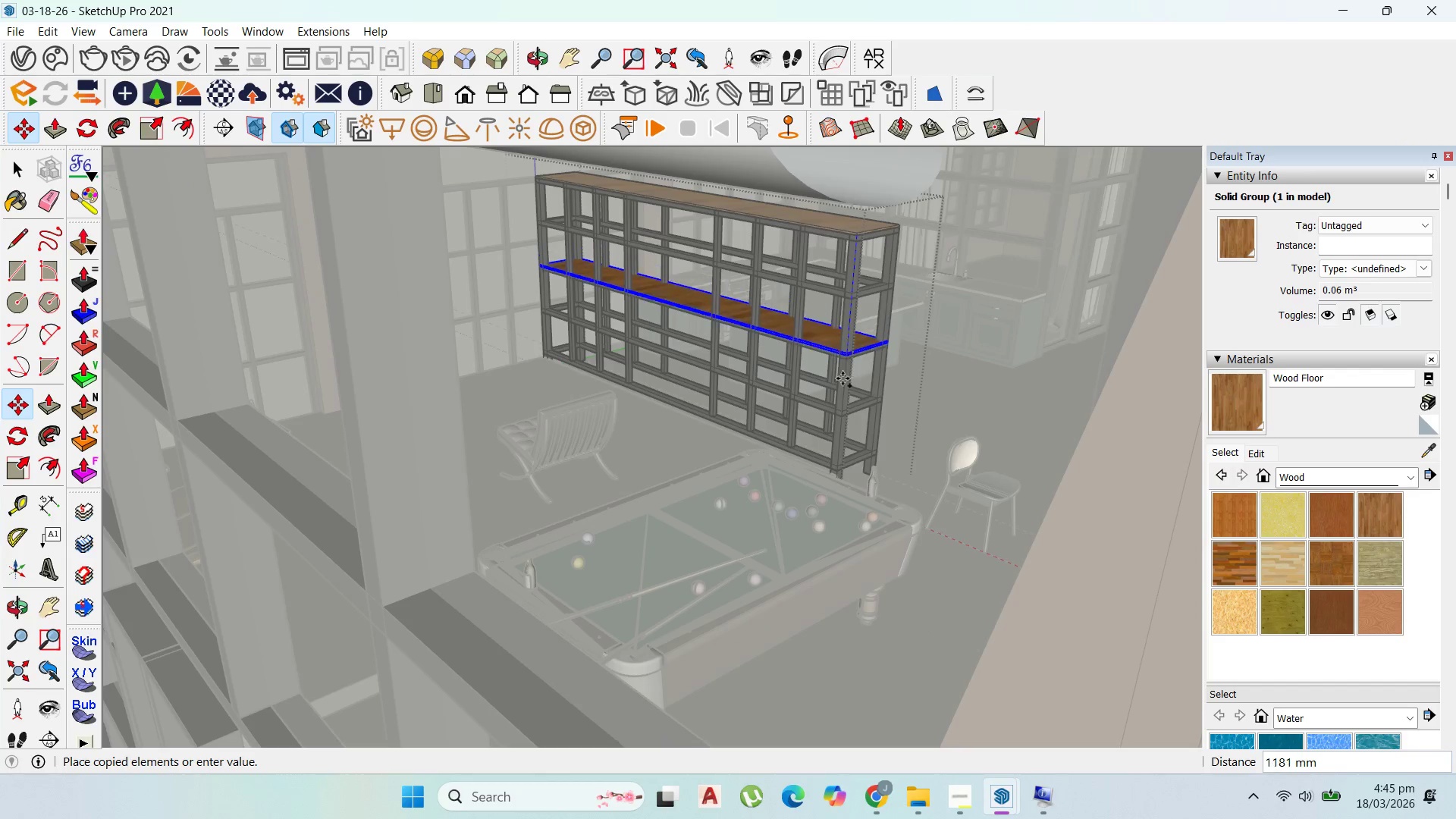 
scroll: coordinate [825, 416], scroll_direction: up, amount: 12.0
 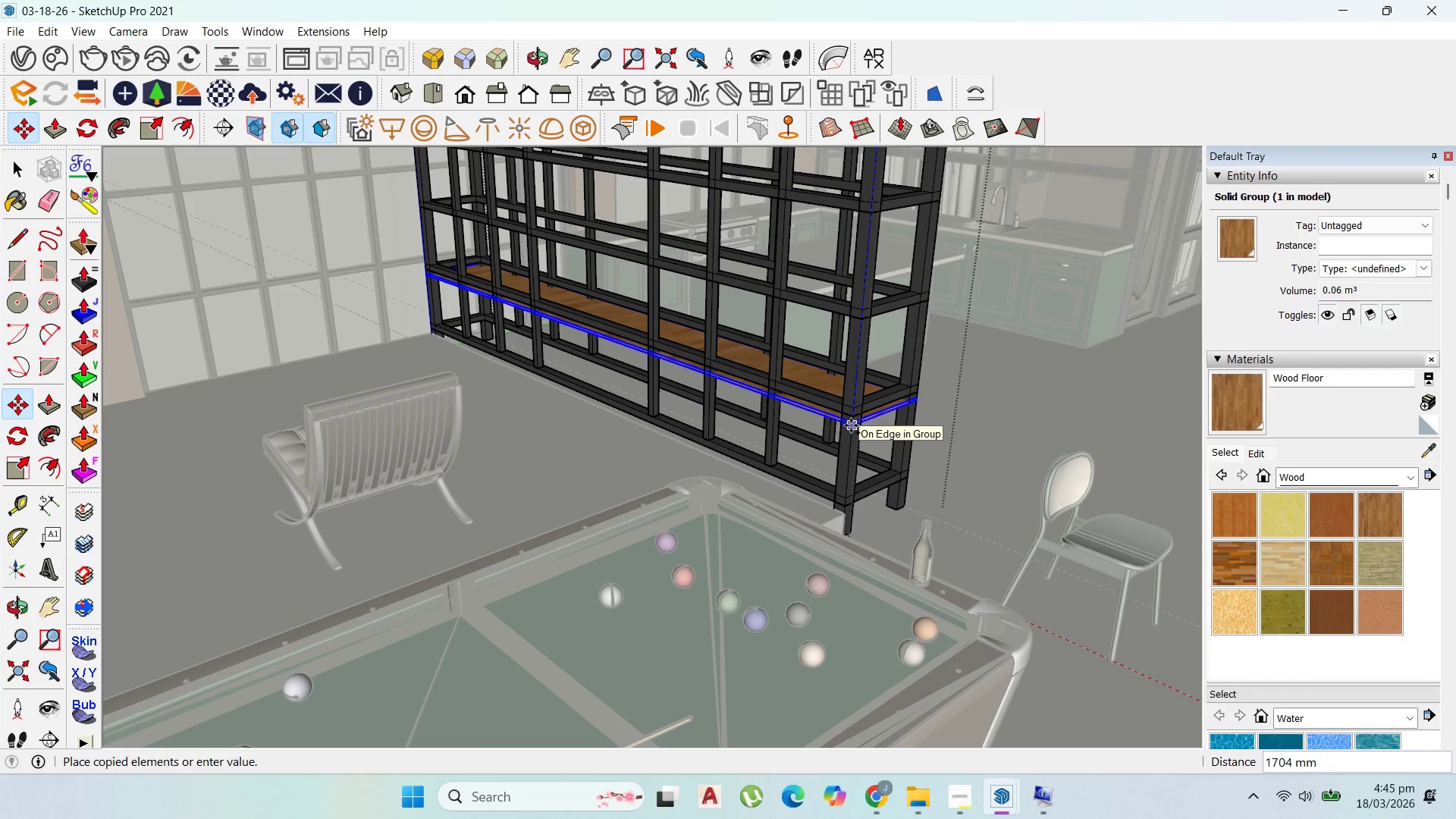 
hold_key(key=ShiftLeft, duration=1.44)
 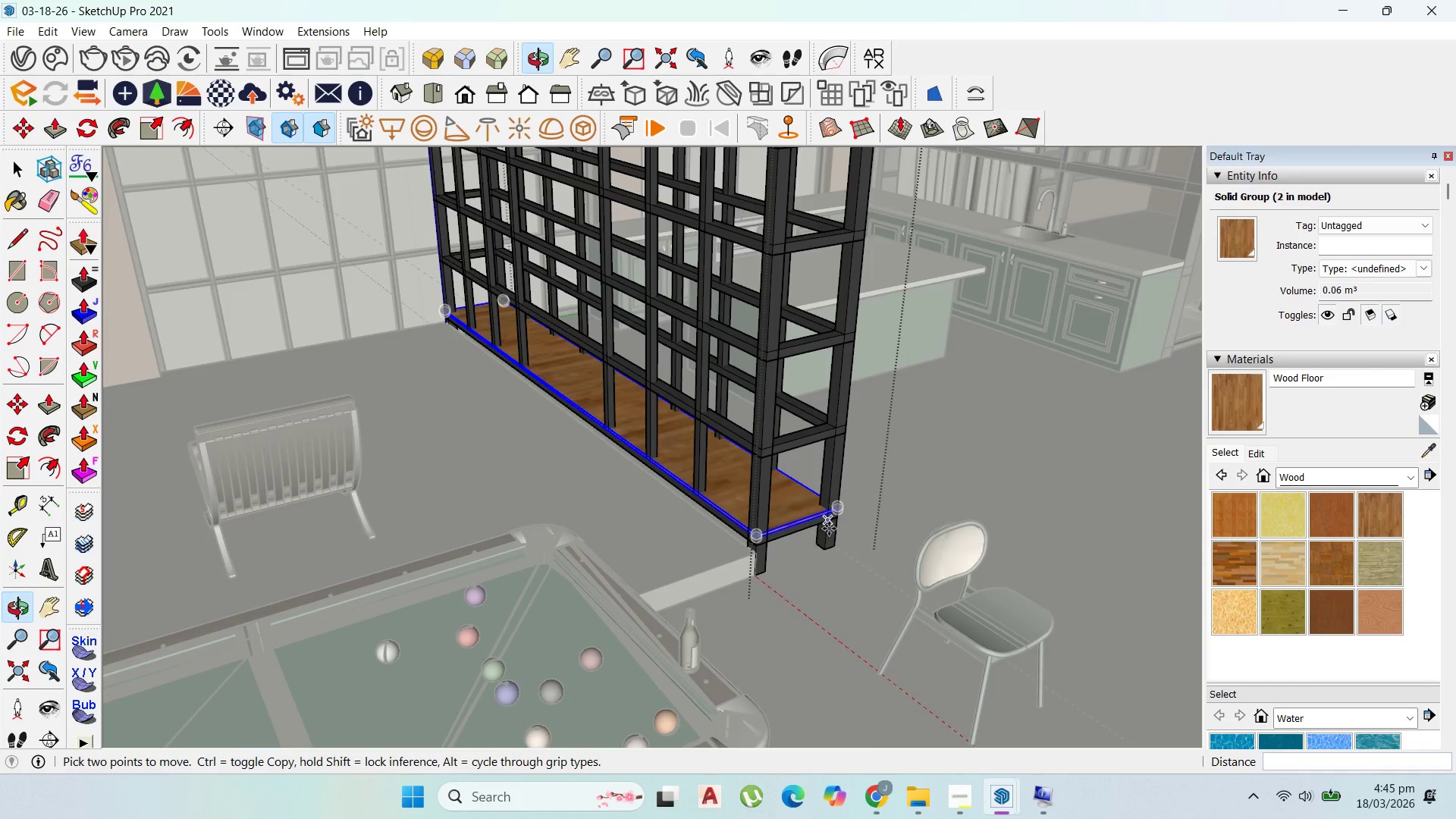 
scroll: coordinate [849, 546], scroll_direction: down, amount: 3.0
 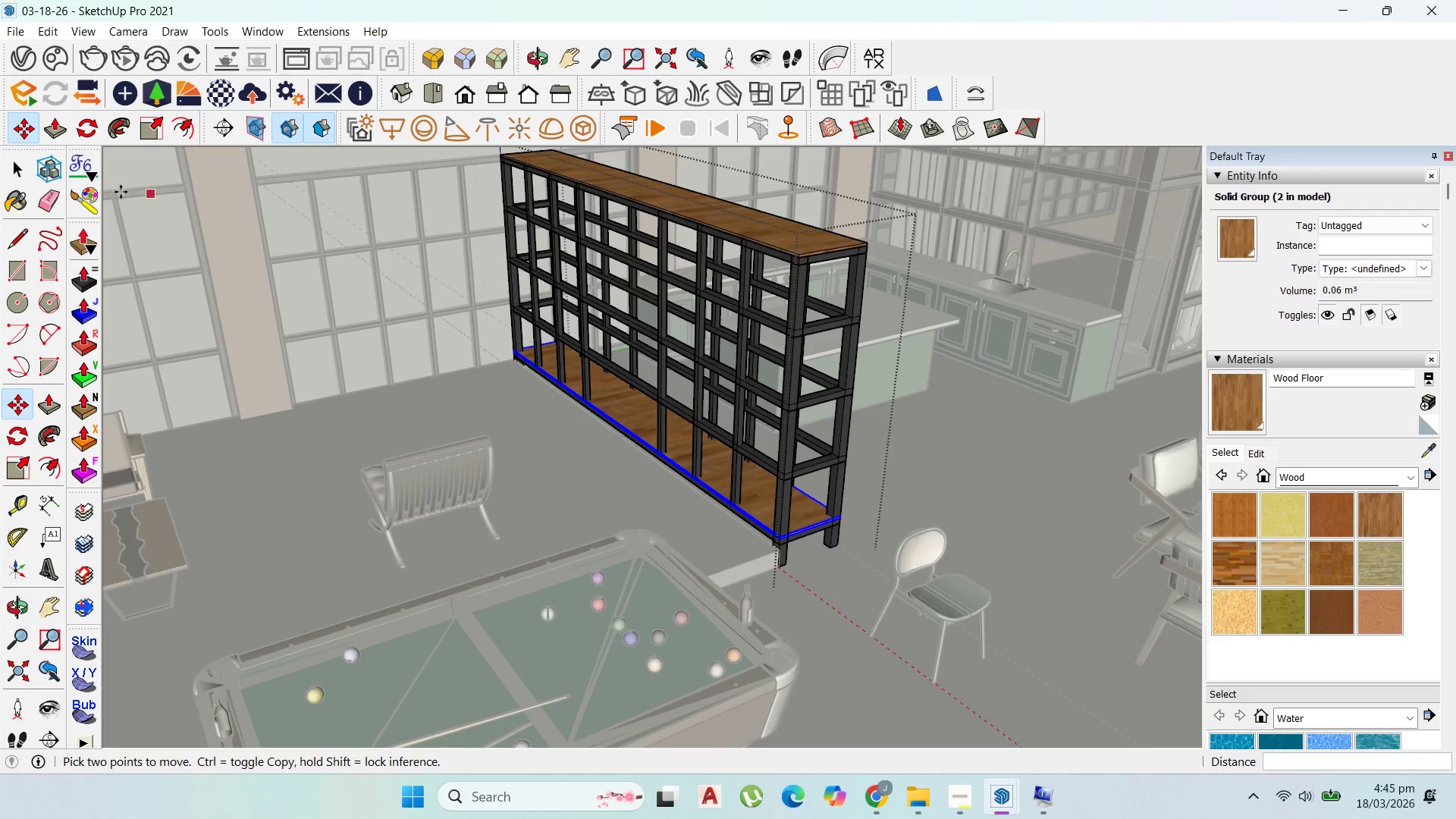 
left_click_drag(start_coordinate=[19, 168], to_coordinate=[24, 170])
 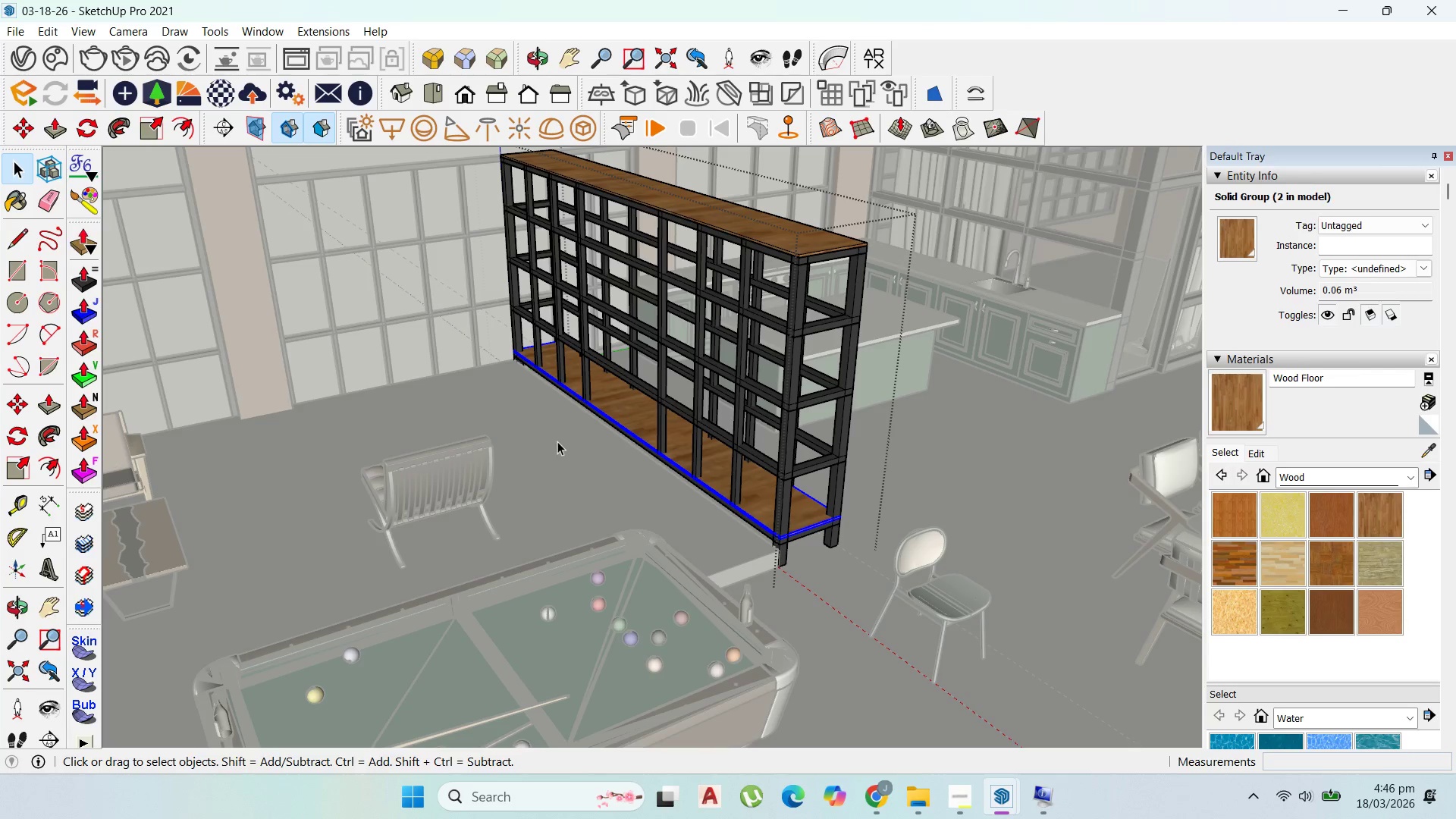 
double_click([557, 441])
 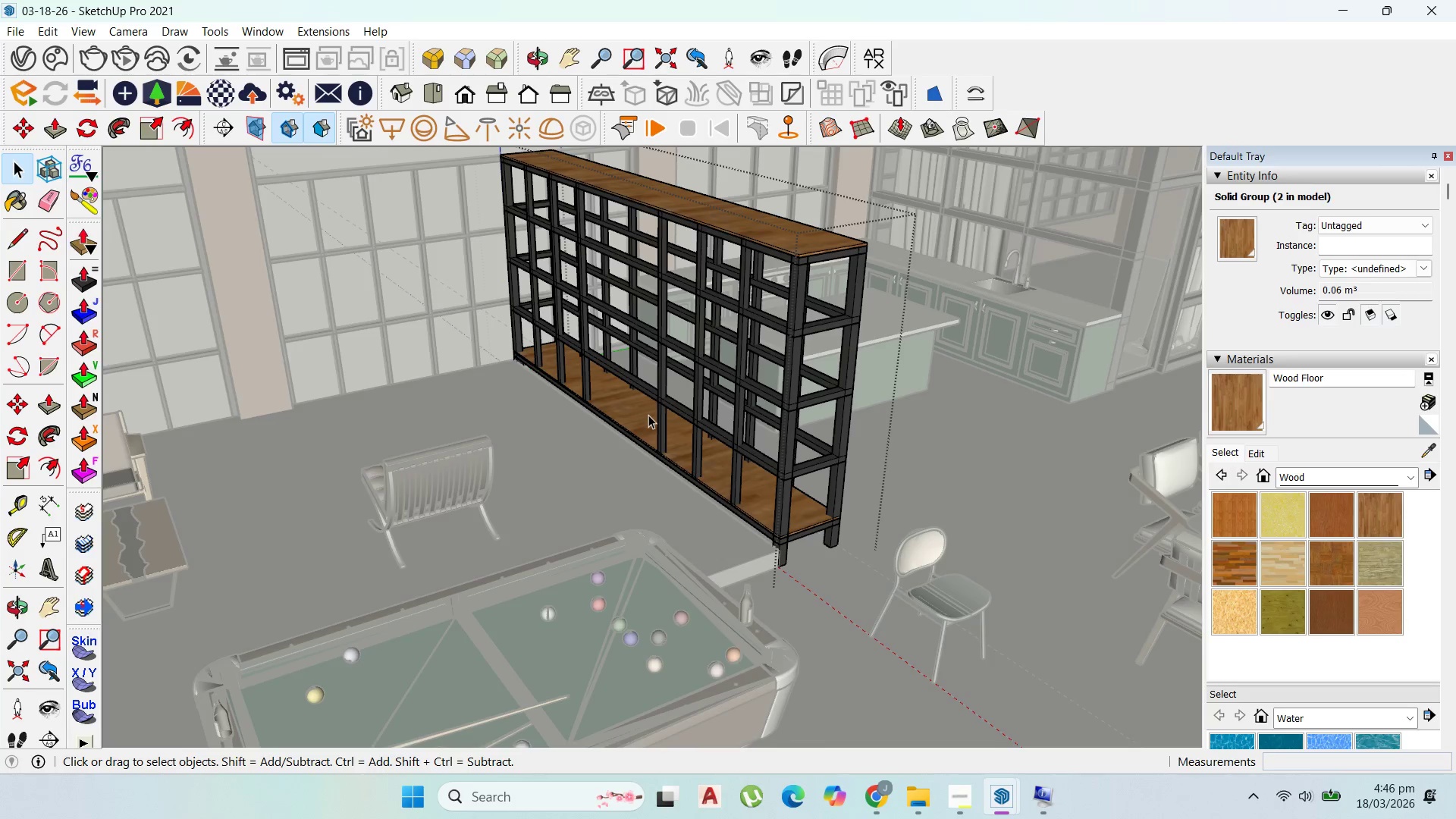 
scroll: coordinate [649, 414], scroll_direction: up, amount: 1.0
 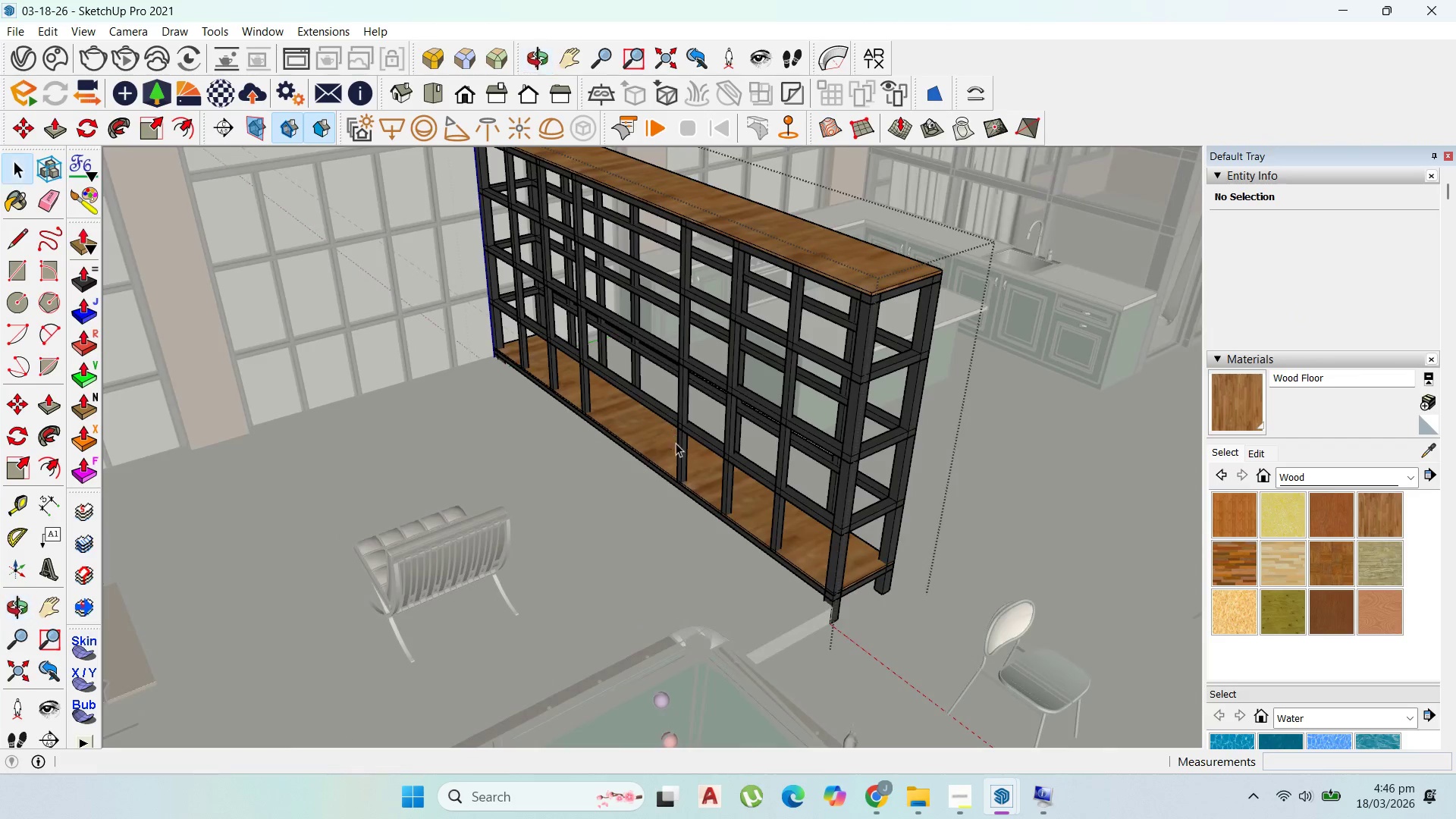 
key(Escape)
 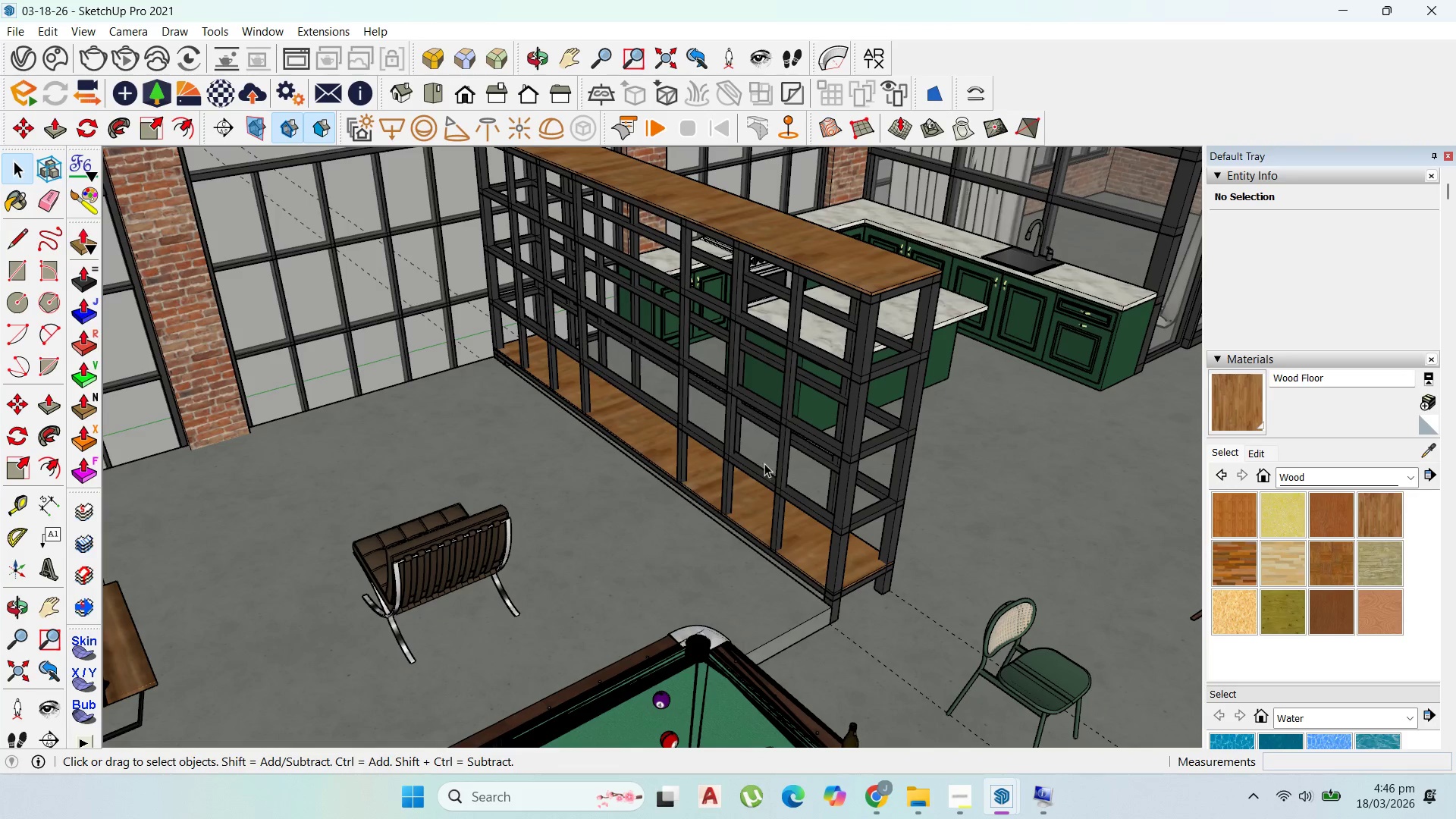 
key(Escape)
 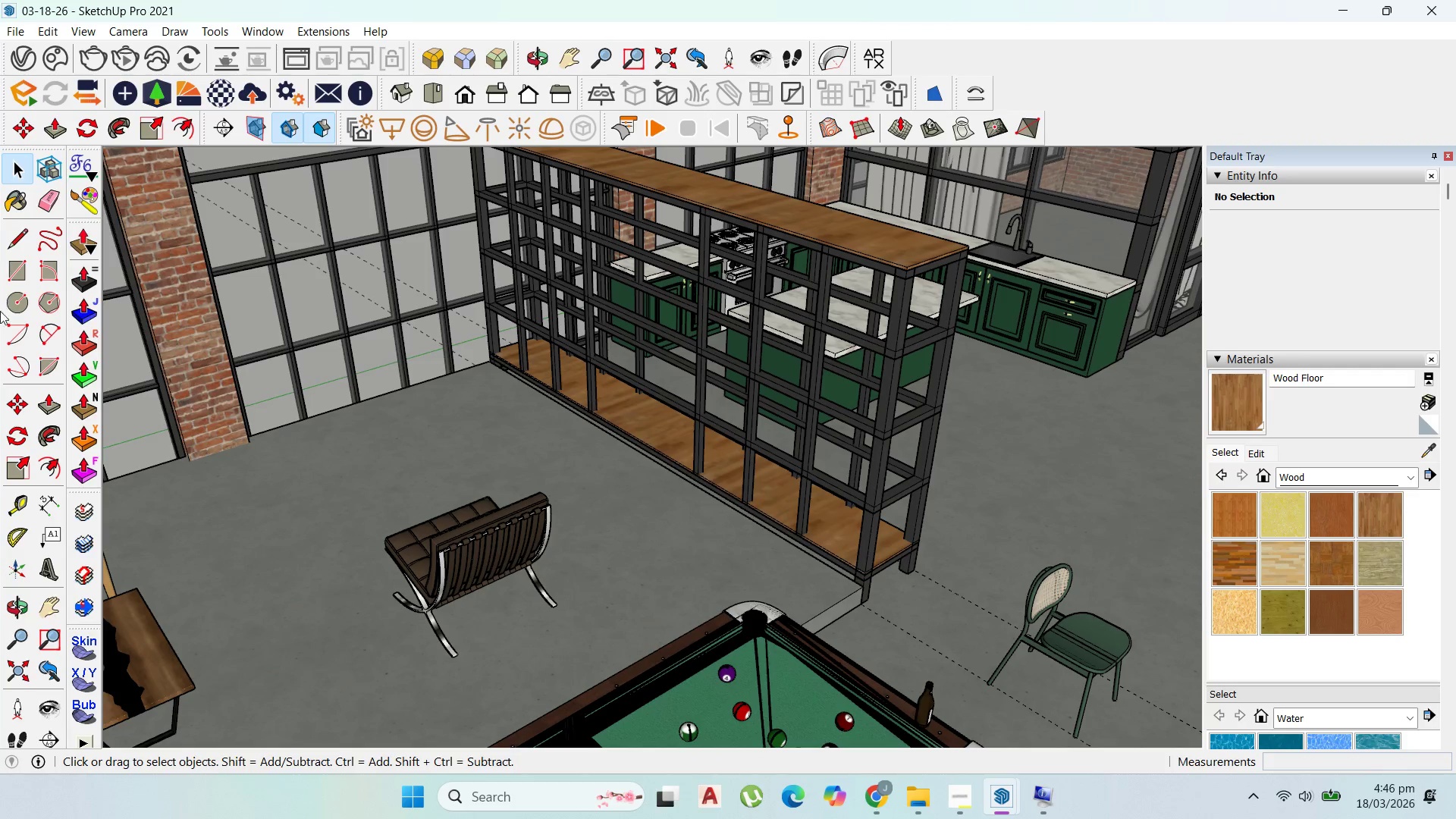 
wait(5.02)
 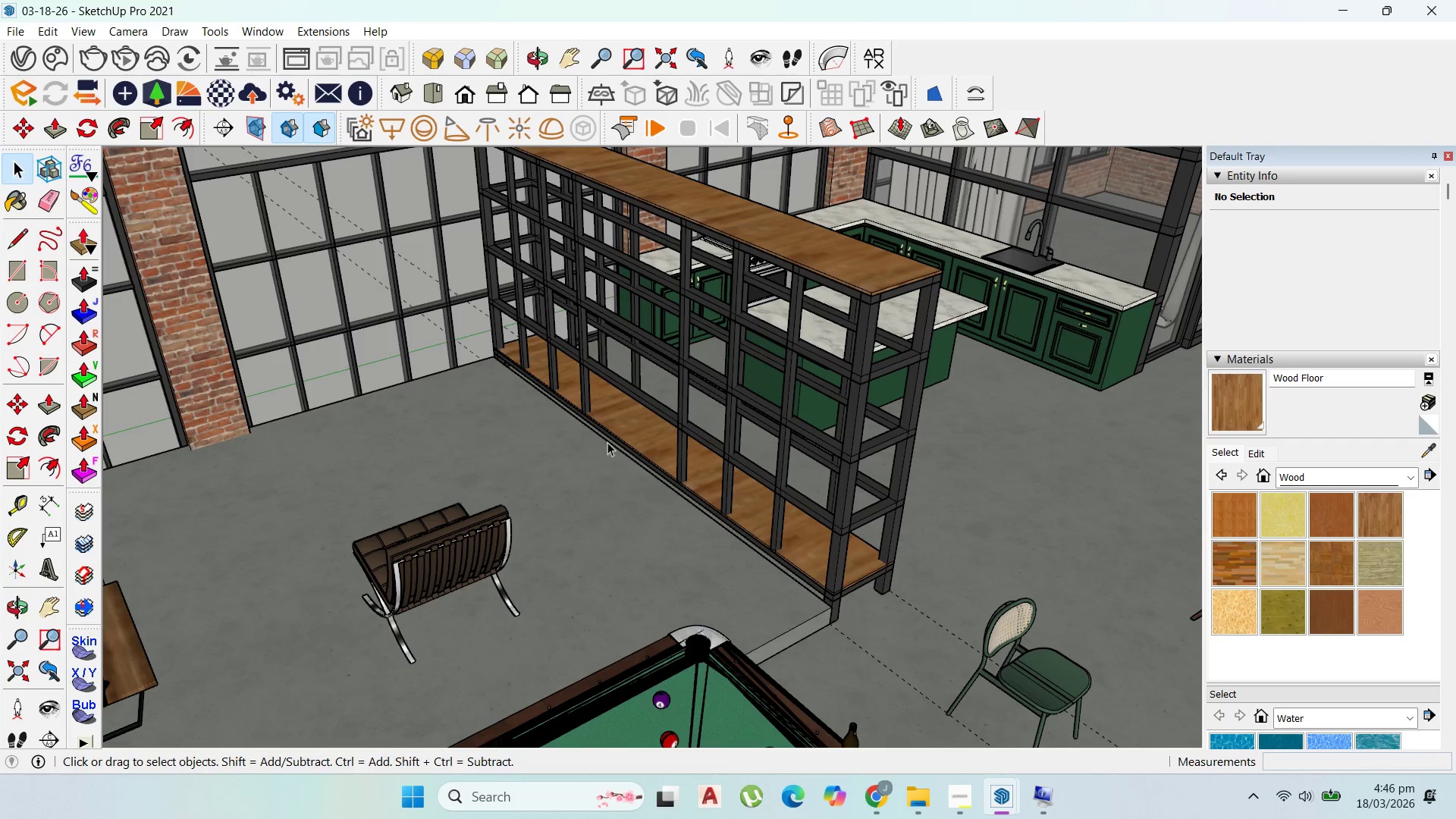 
scroll: coordinate [902, 339], scroll_direction: up, amount: 8.0
 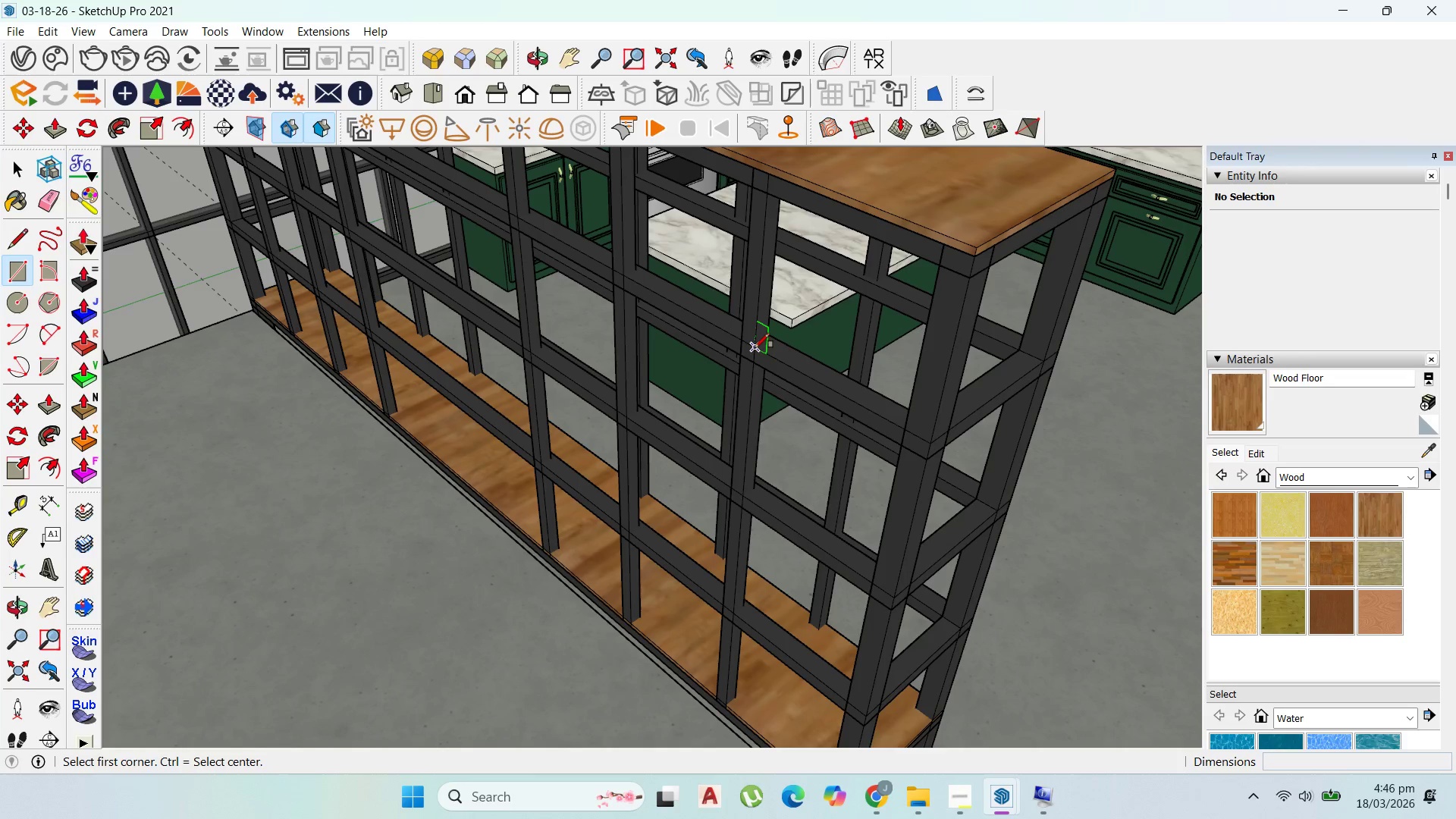 
left_click([755, 347])
 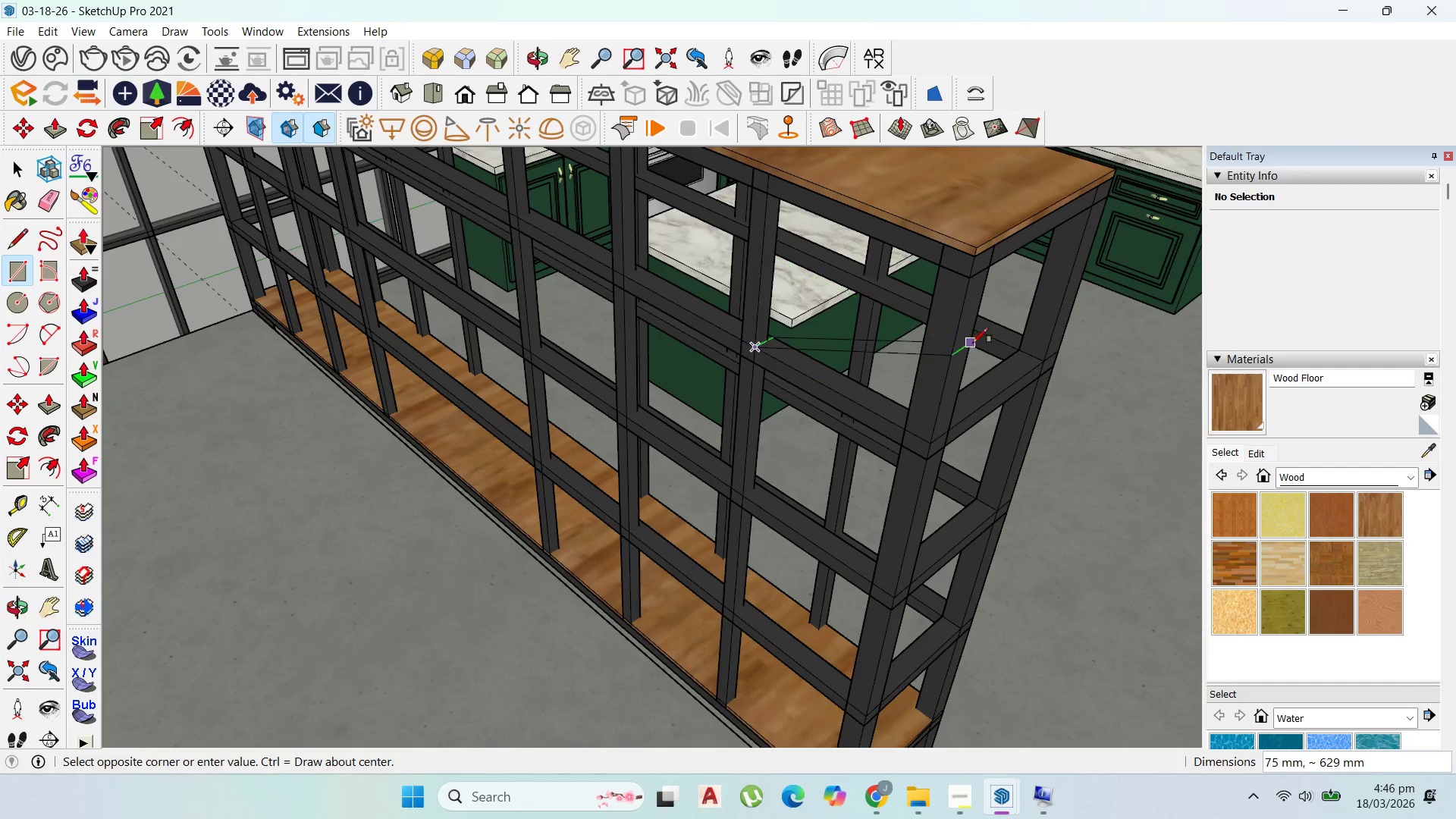 
scroll: coordinate [1007, 350], scroll_direction: up, amount: 1.0
 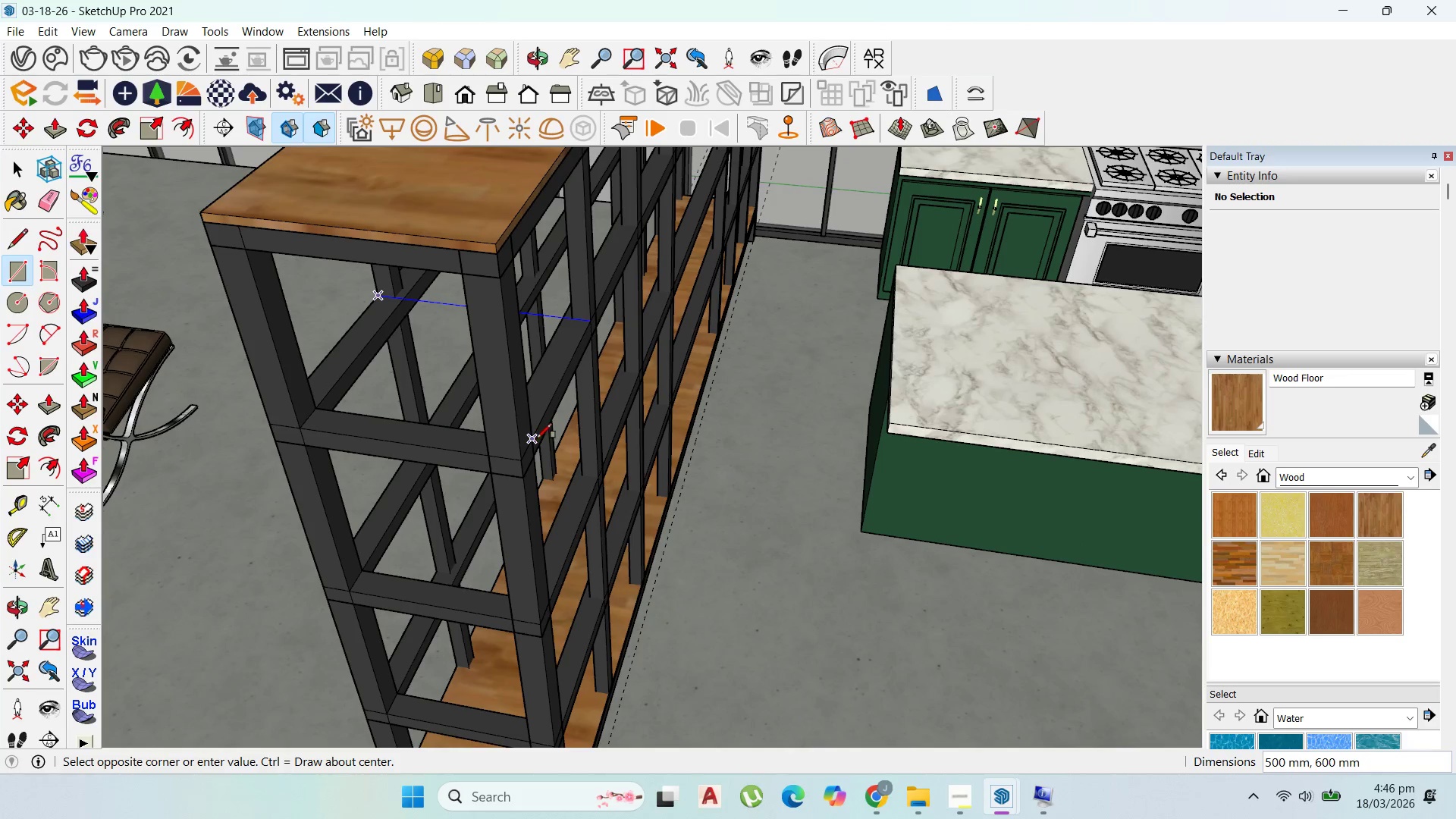 
left_click([535, 440])
 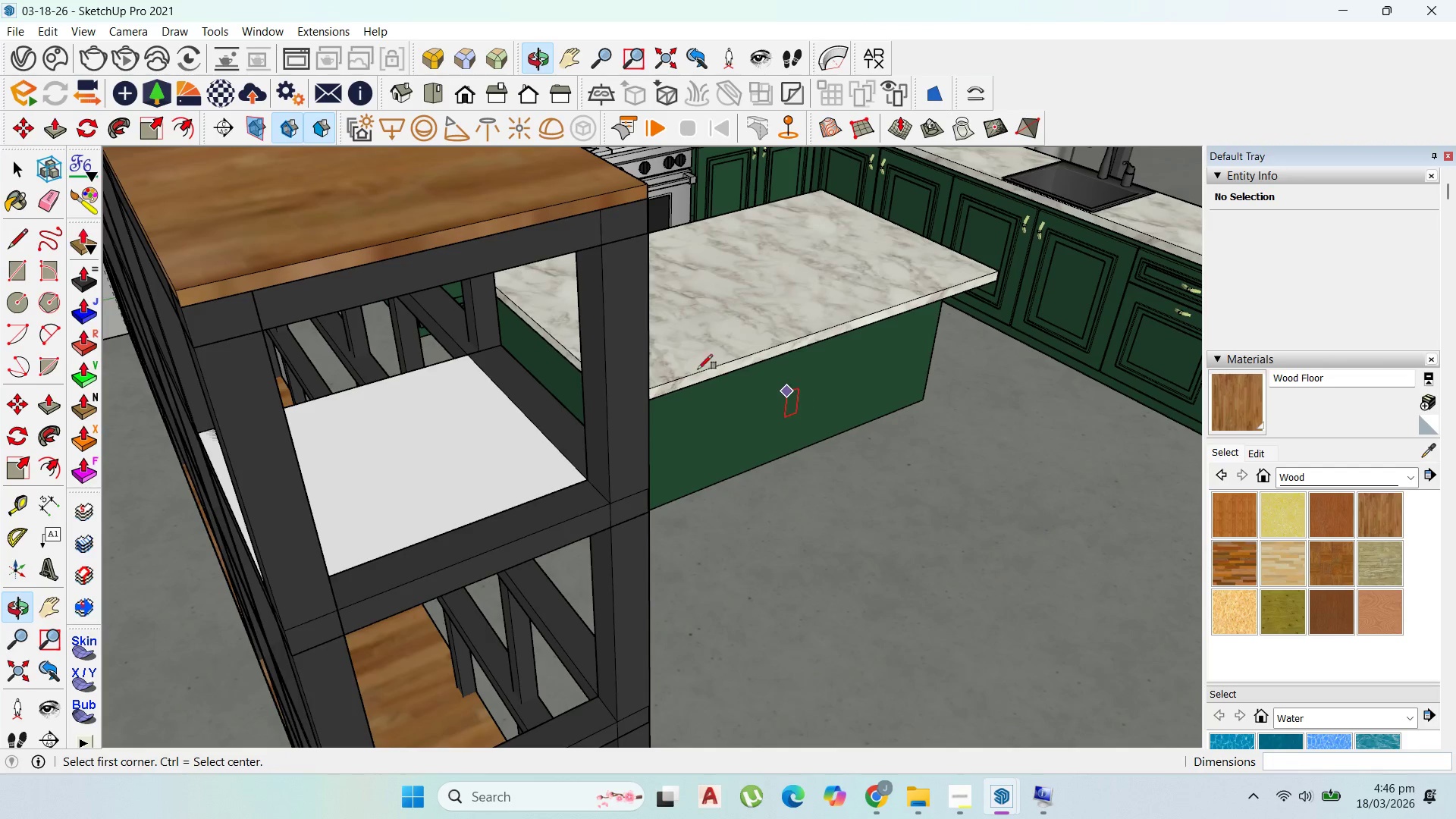 
scroll: coordinate [535, 440], scroll_direction: up, amount: 2.0
 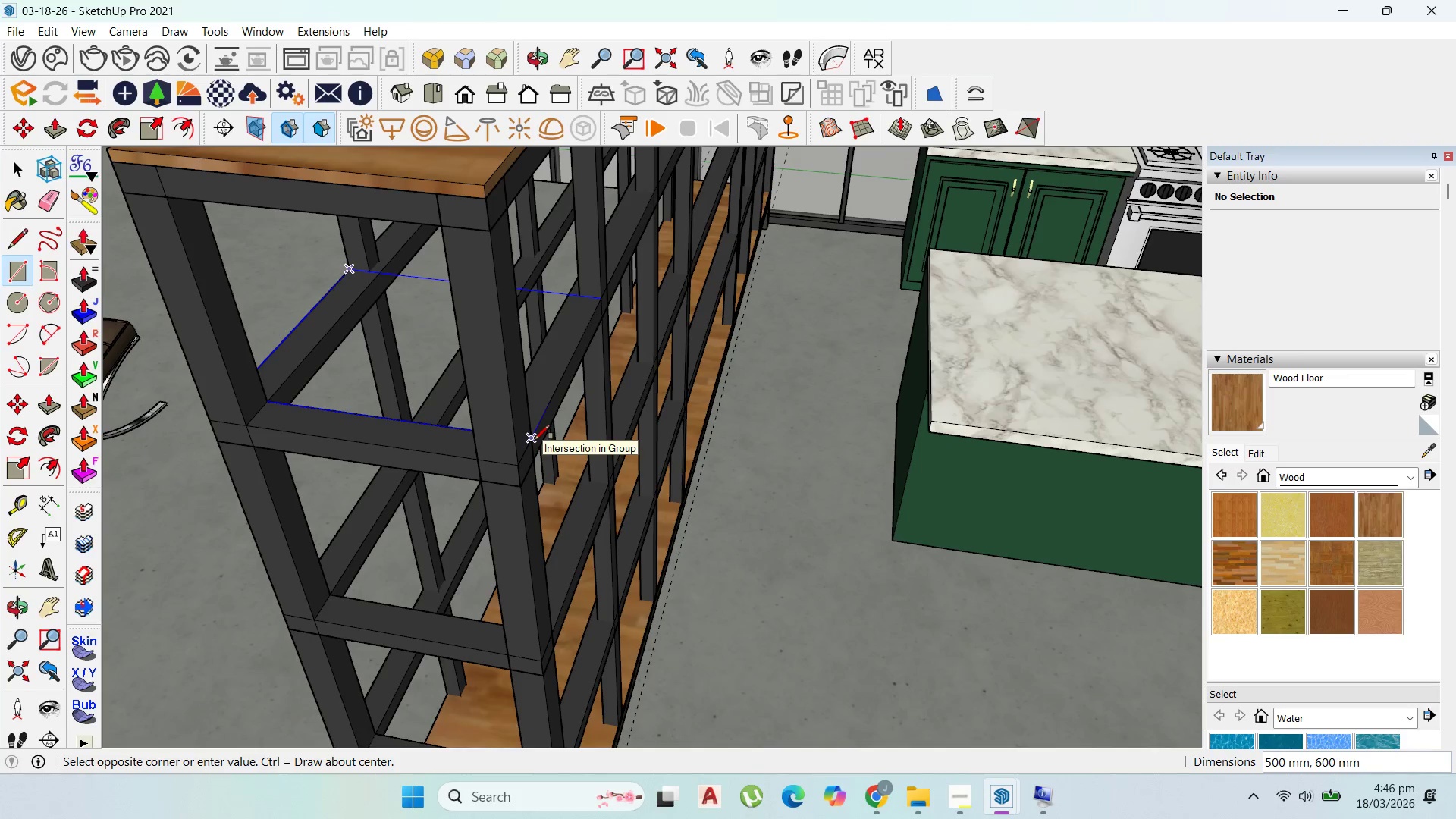 
scroll: coordinate [789, 334], scroll_direction: down, amount: 3.0
 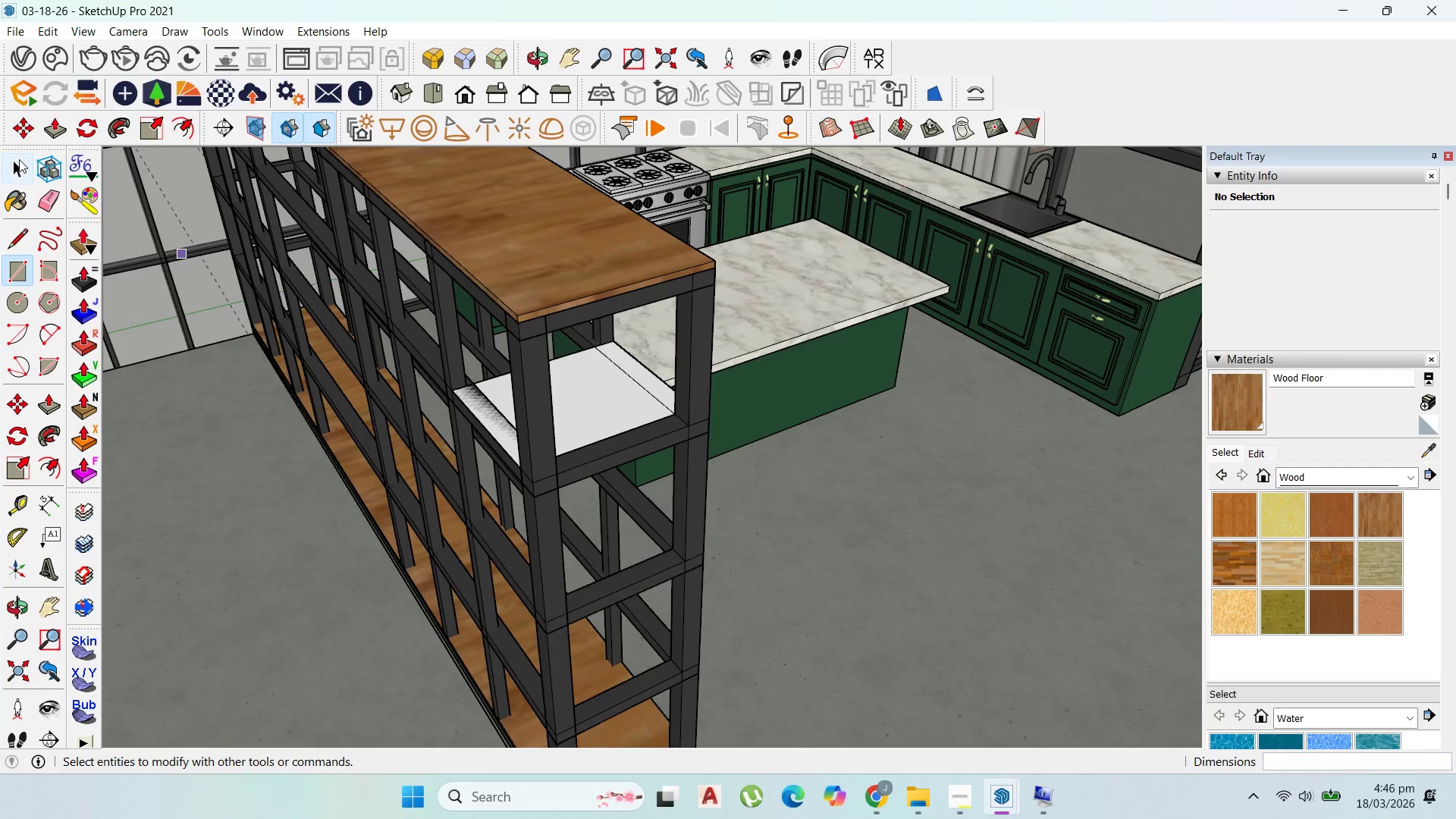 
left_click_drag(start_coordinate=[20, 158], to_coordinate=[34, 167])
 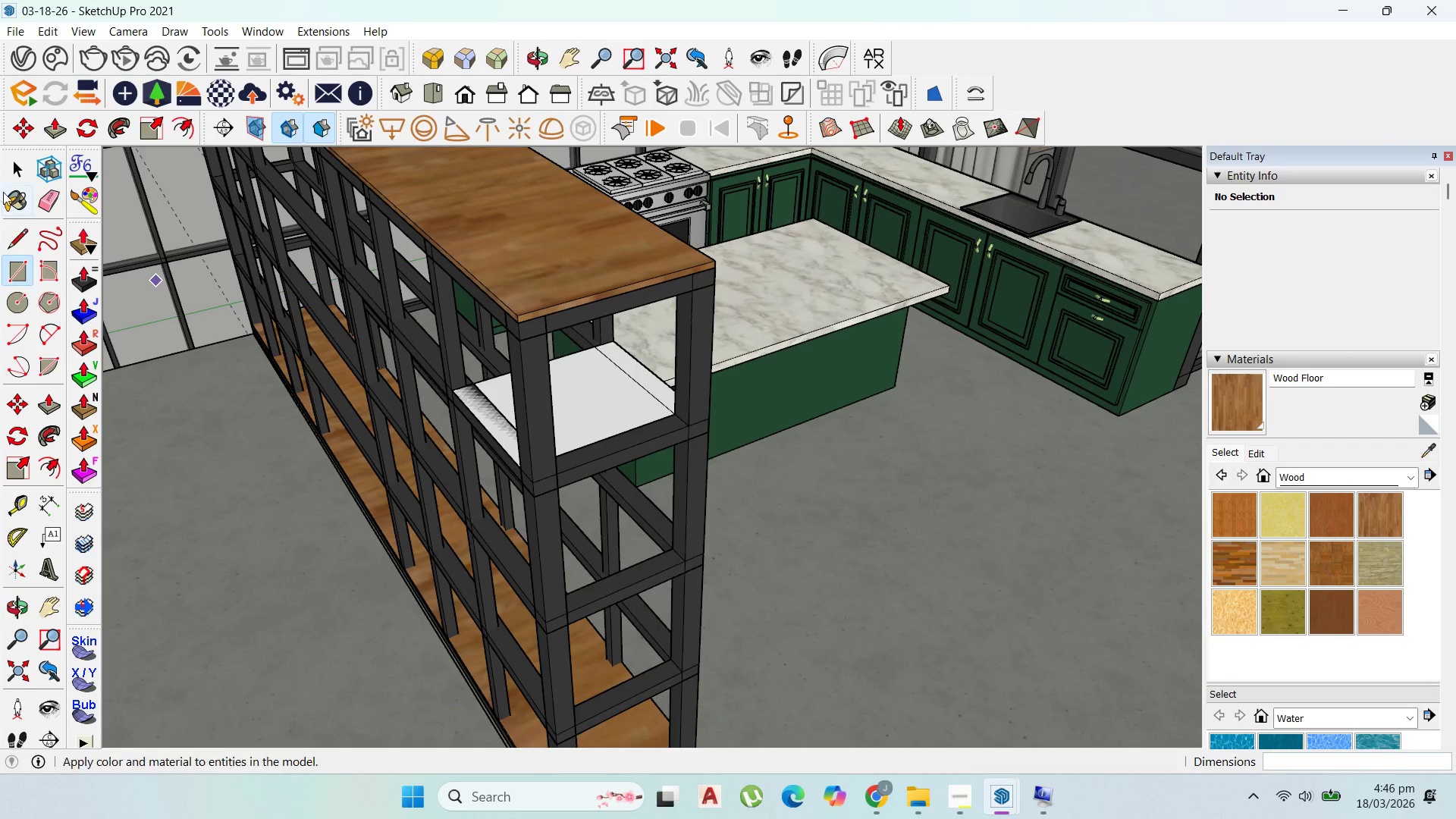 
left_click_drag(start_coordinate=[16, 171], to_coordinate=[21, 171])
 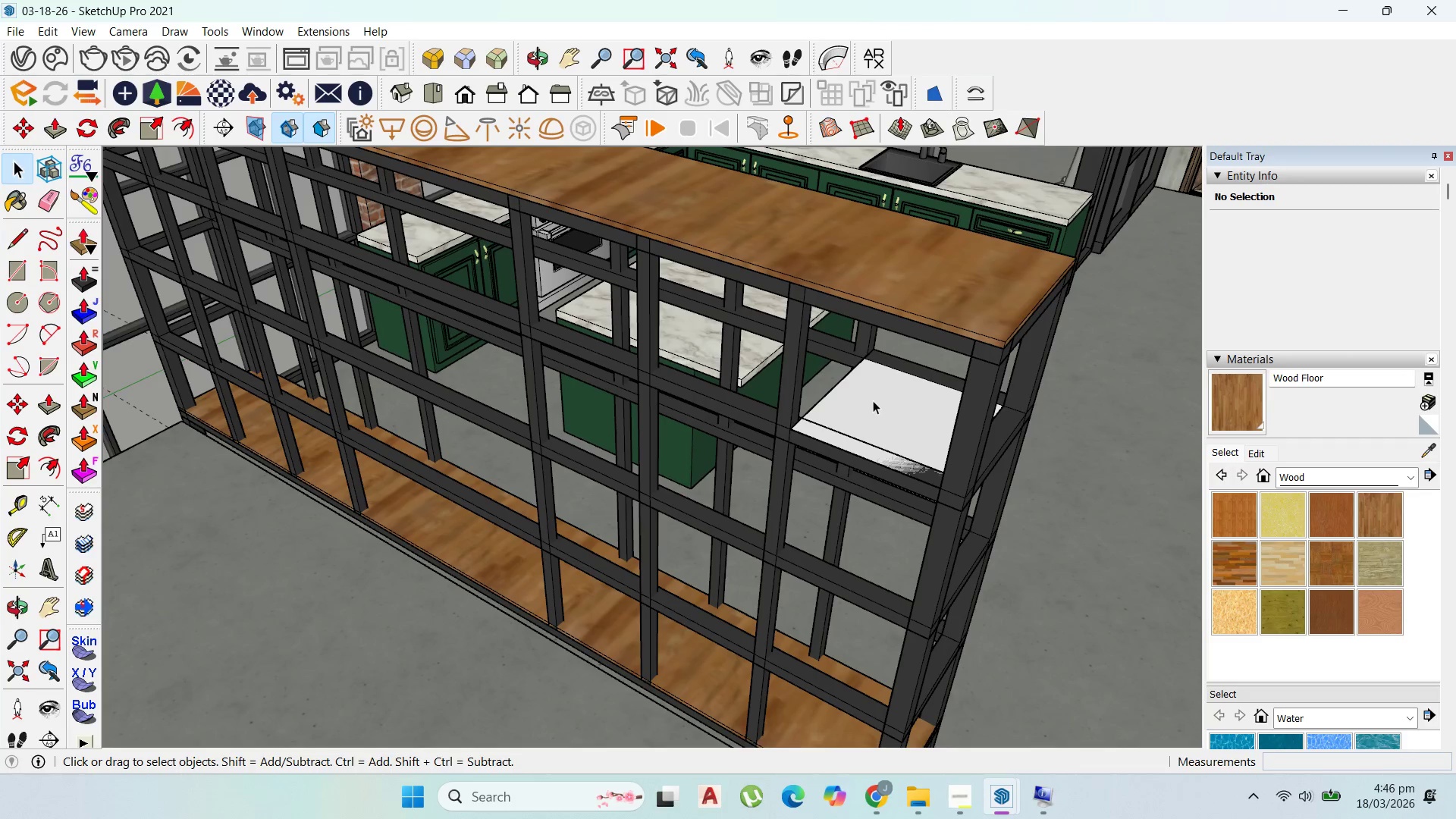 
double_click([874, 400])
 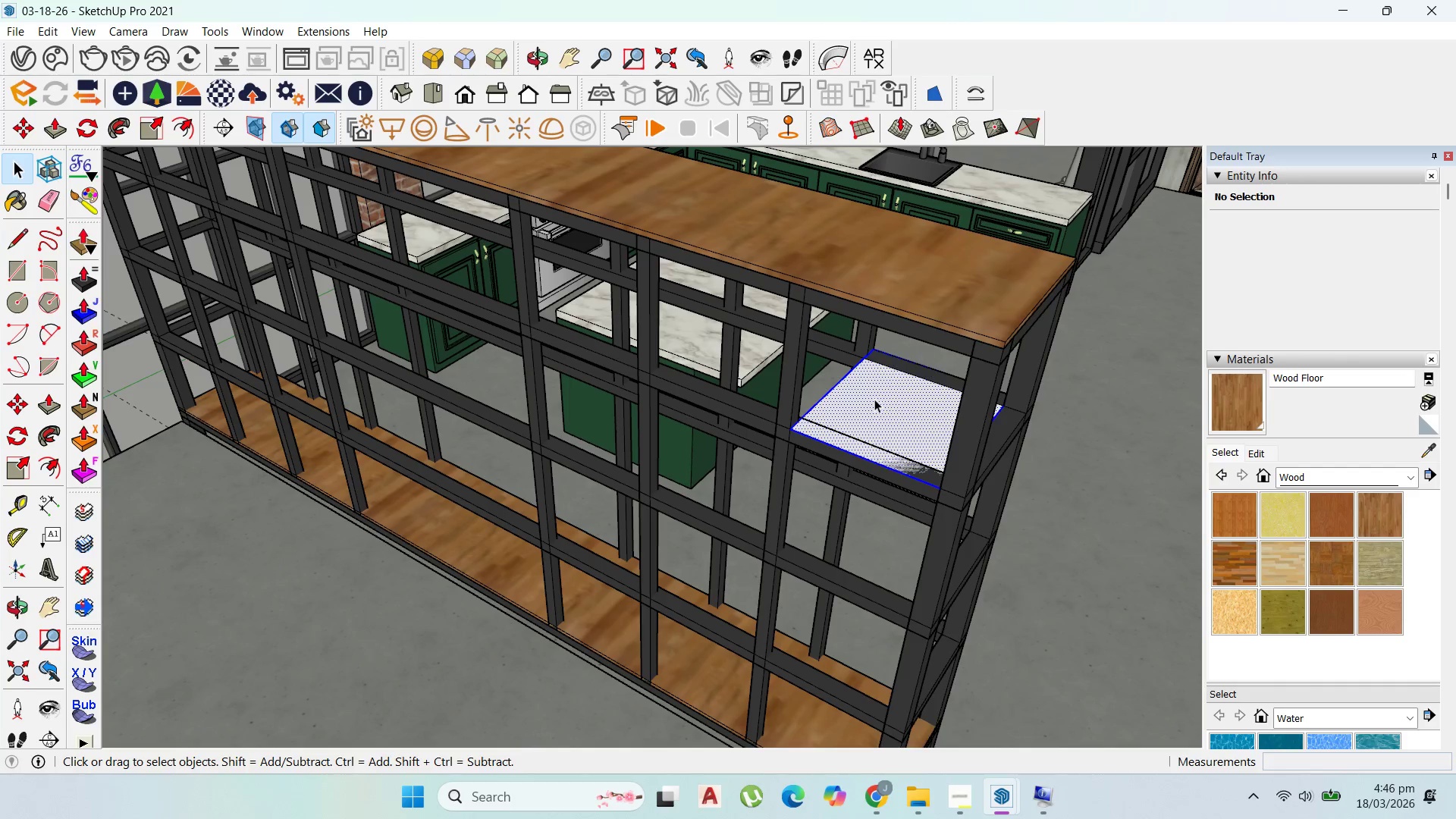 
right_click([874, 399])
 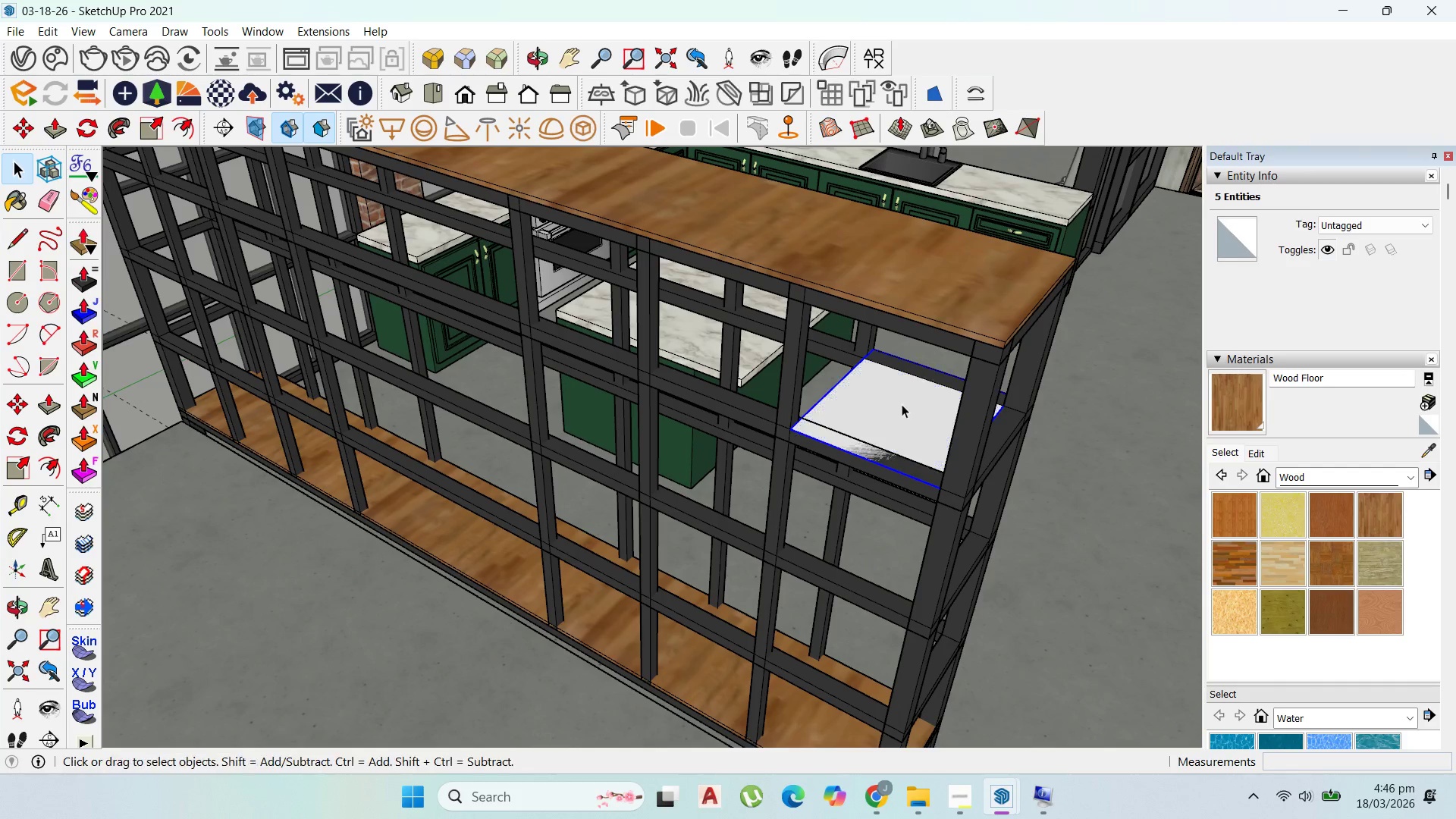 
double_click([890, 408])
 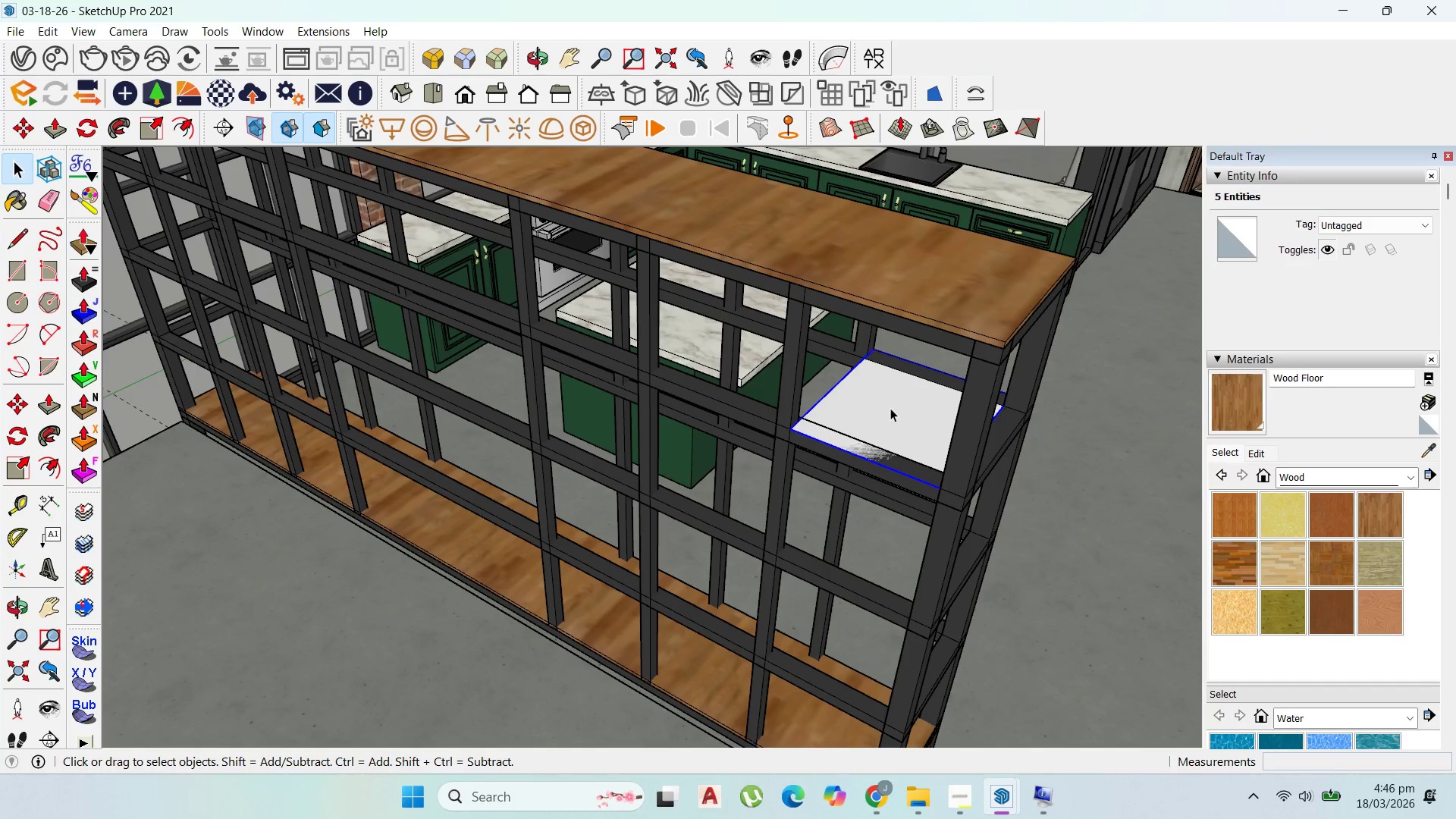 
triple_click([890, 408])
 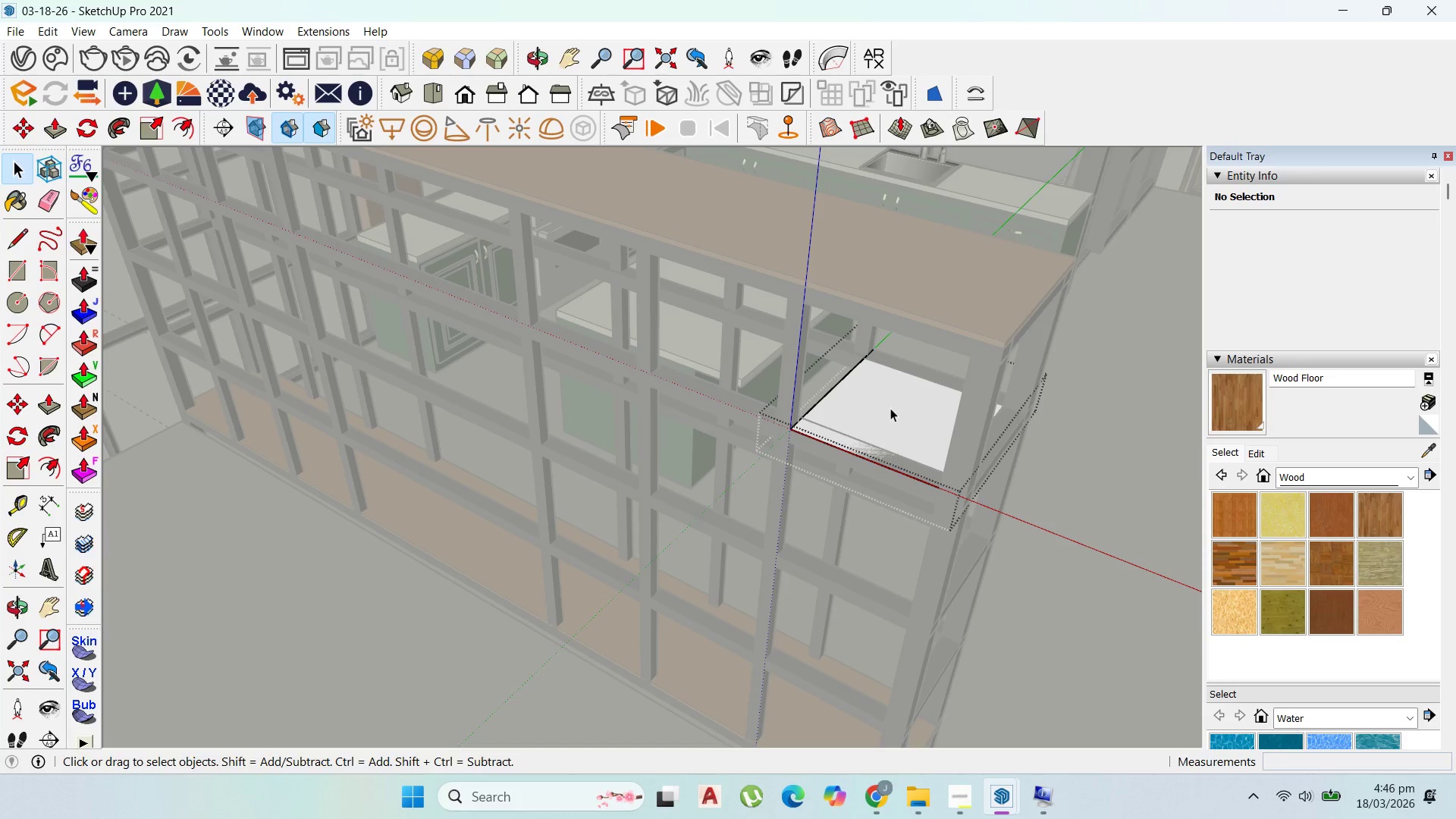 
key(P)
 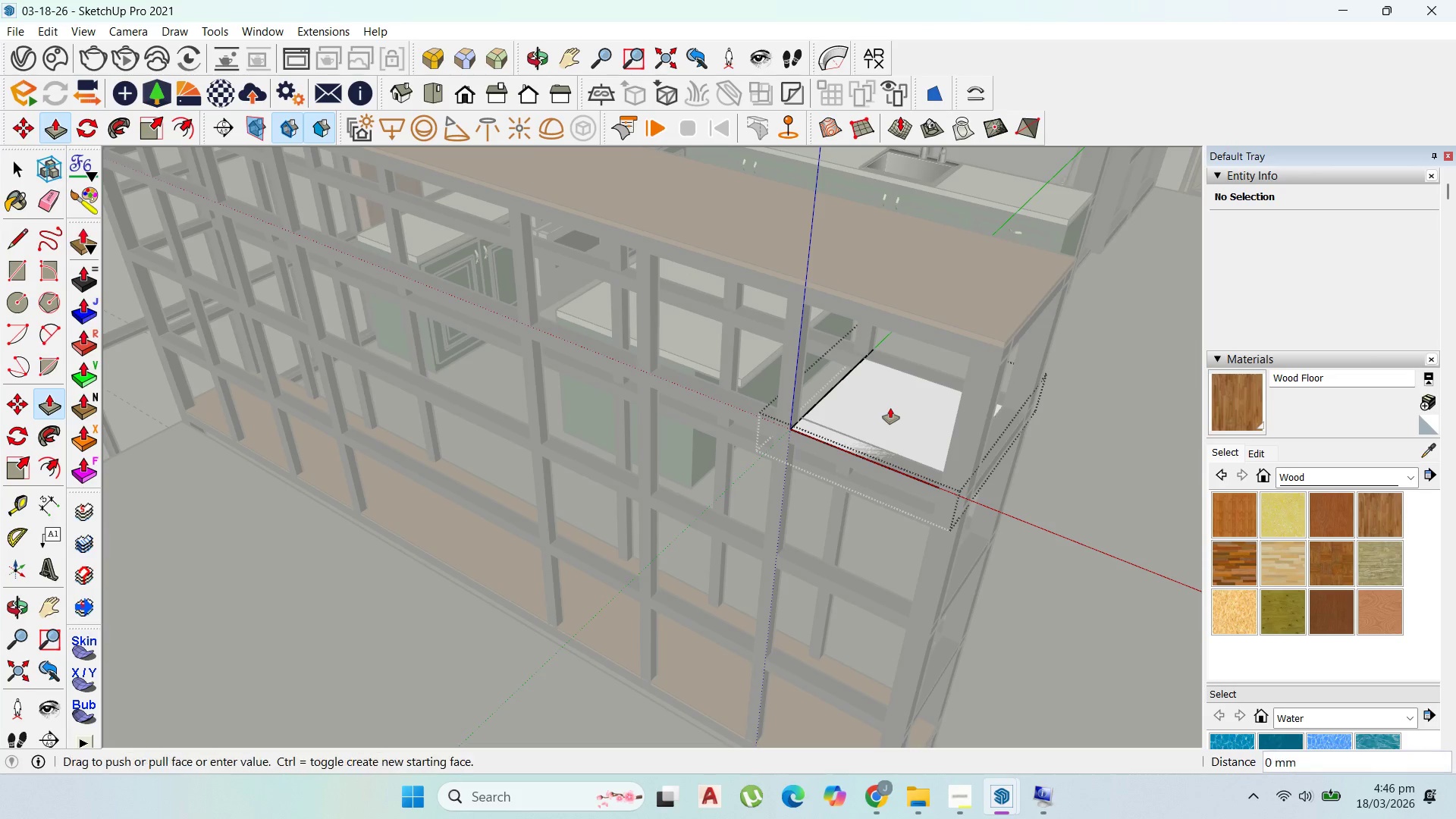 
left_click_drag(start_coordinate=[890, 408], to_coordinate=[892, 384])
 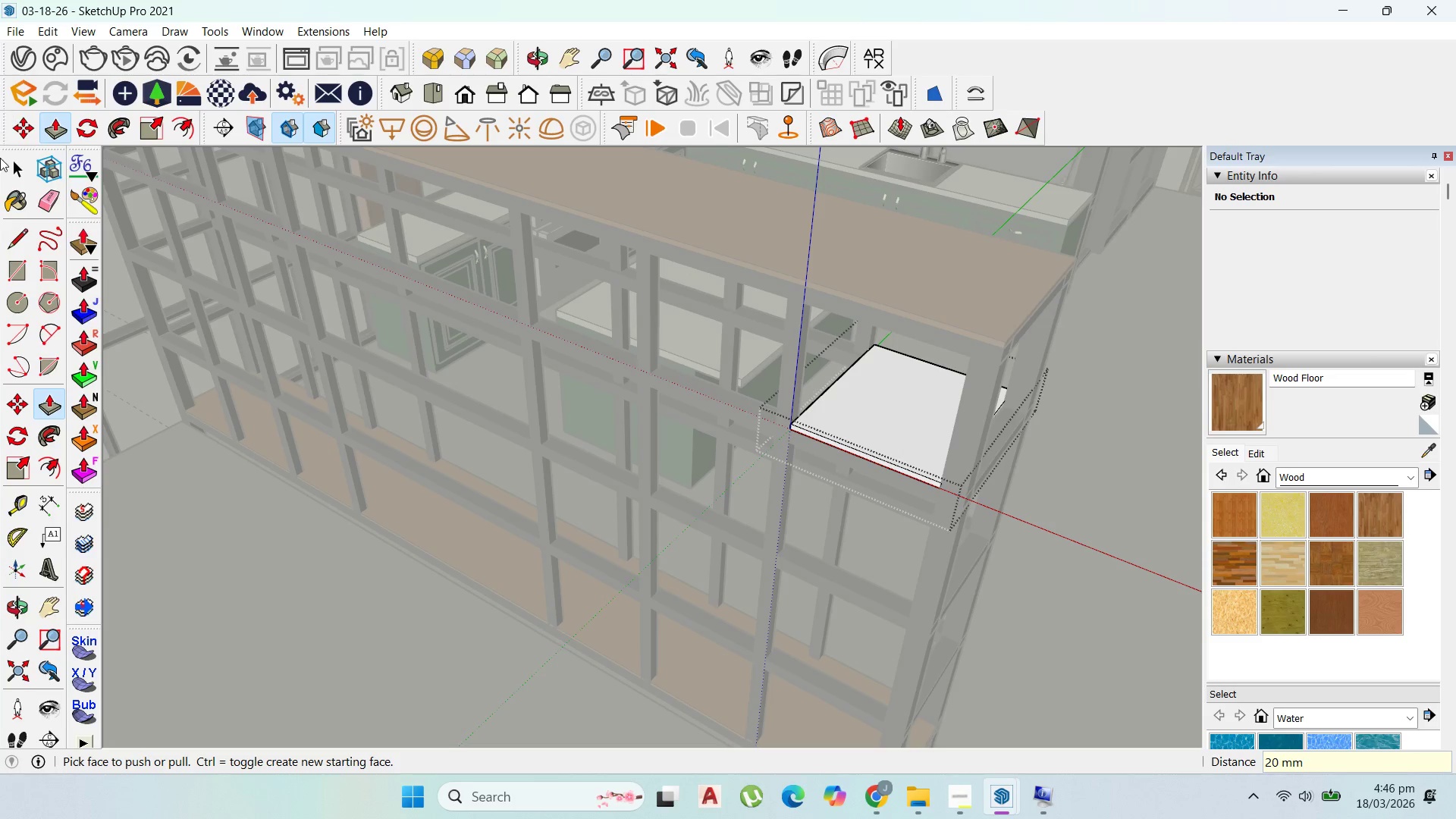 
type(20)
 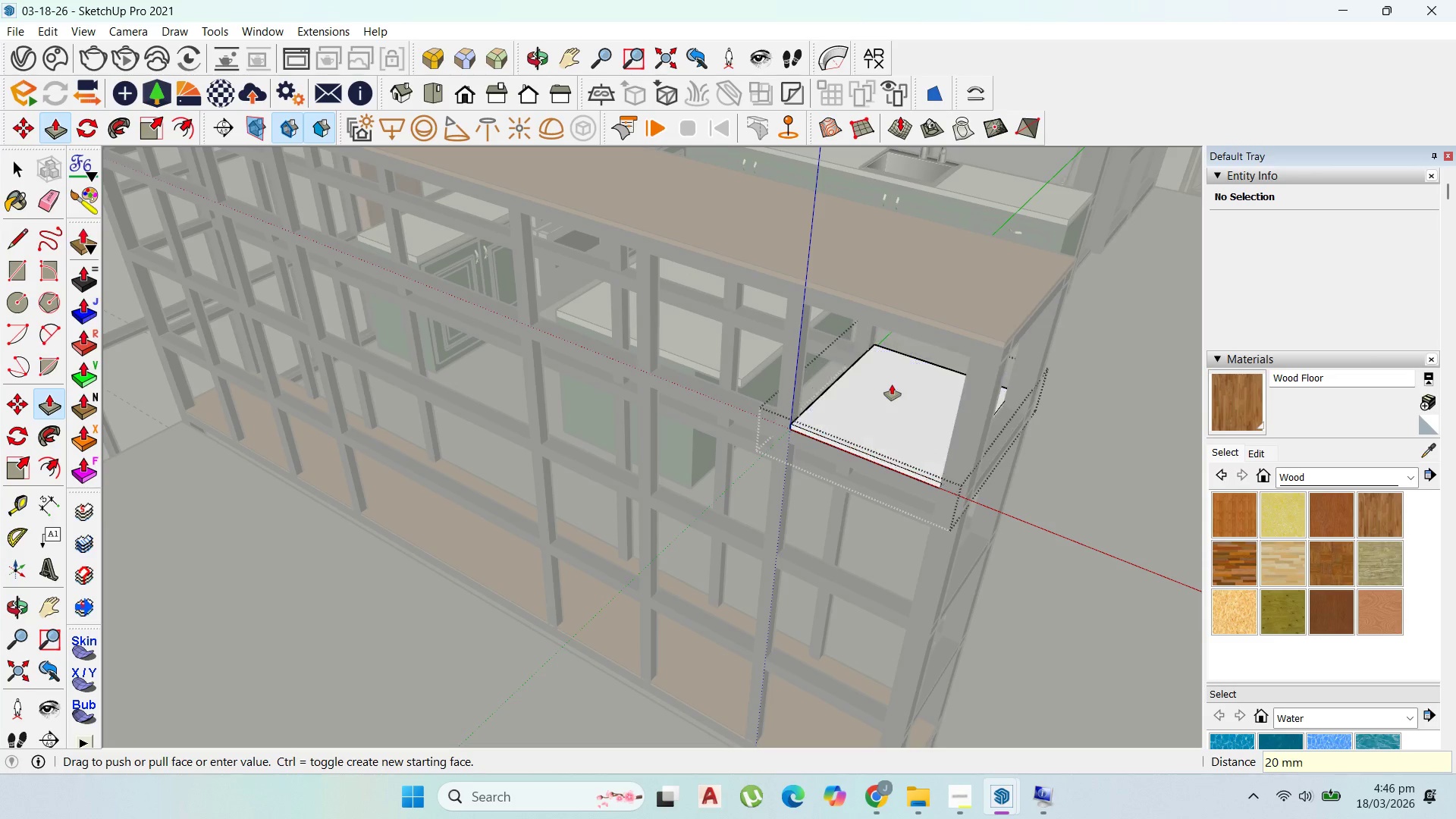 
key(Enter)
 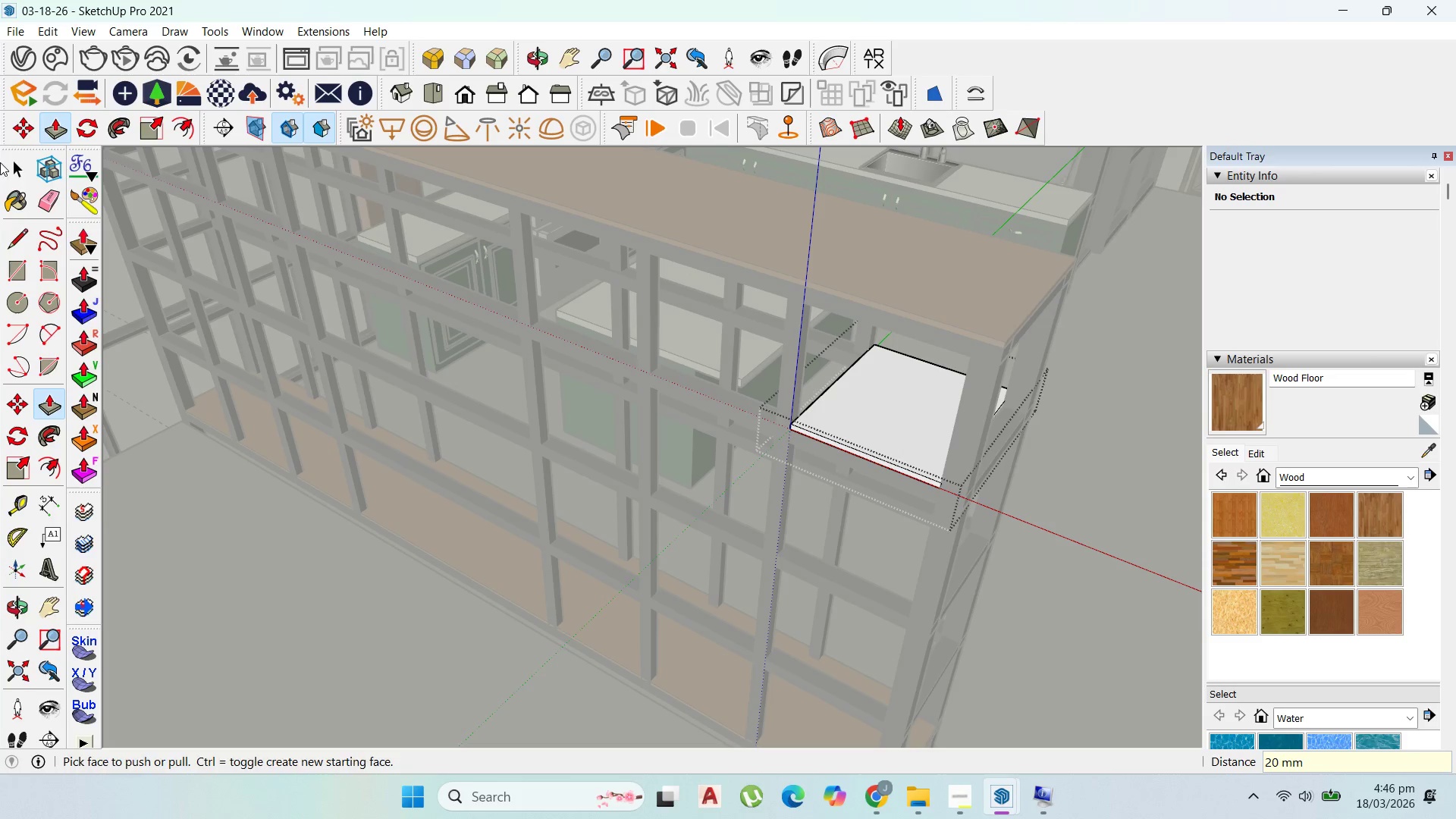 
left_click([14, 170])
 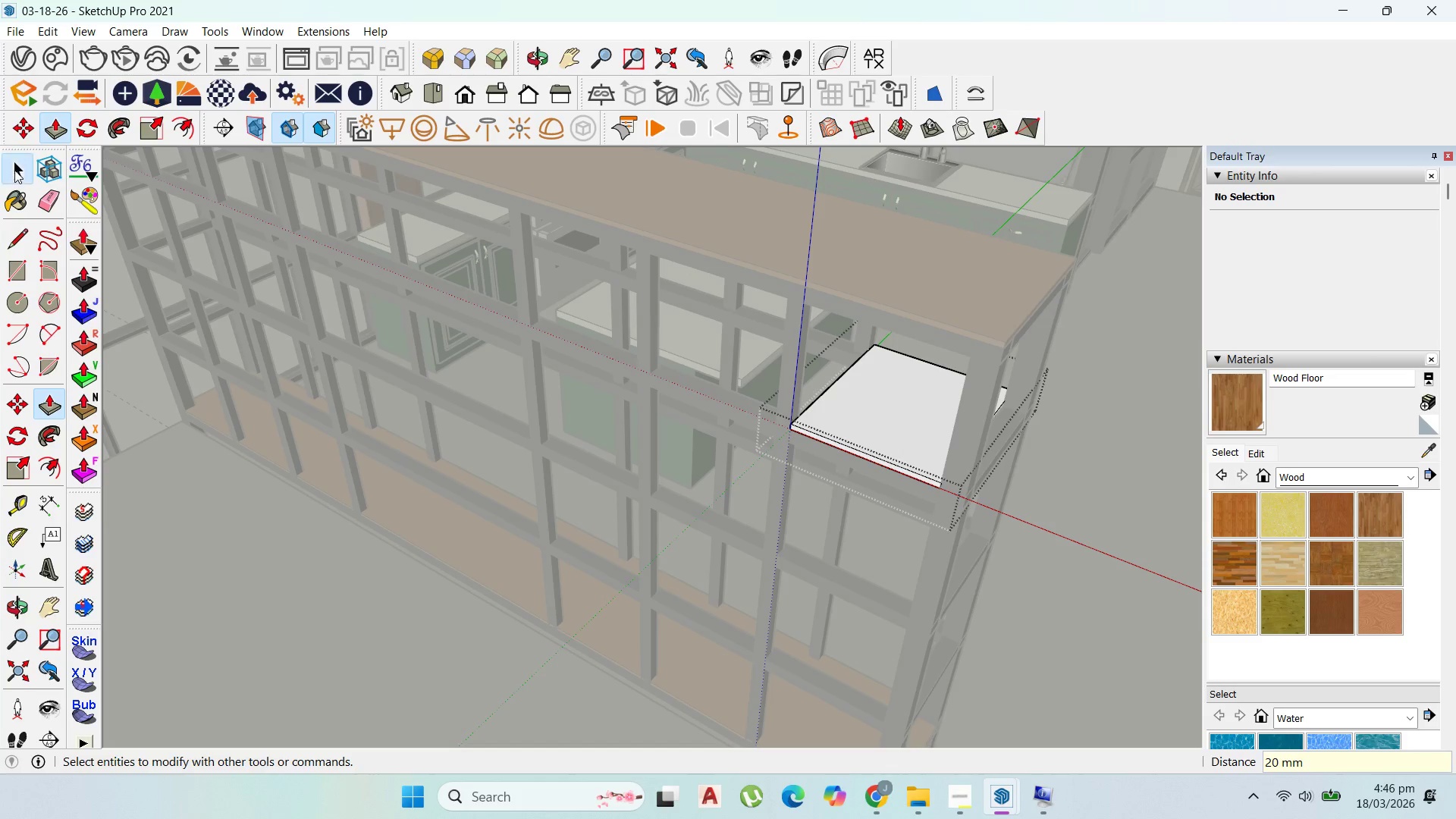 
key(Escape)
 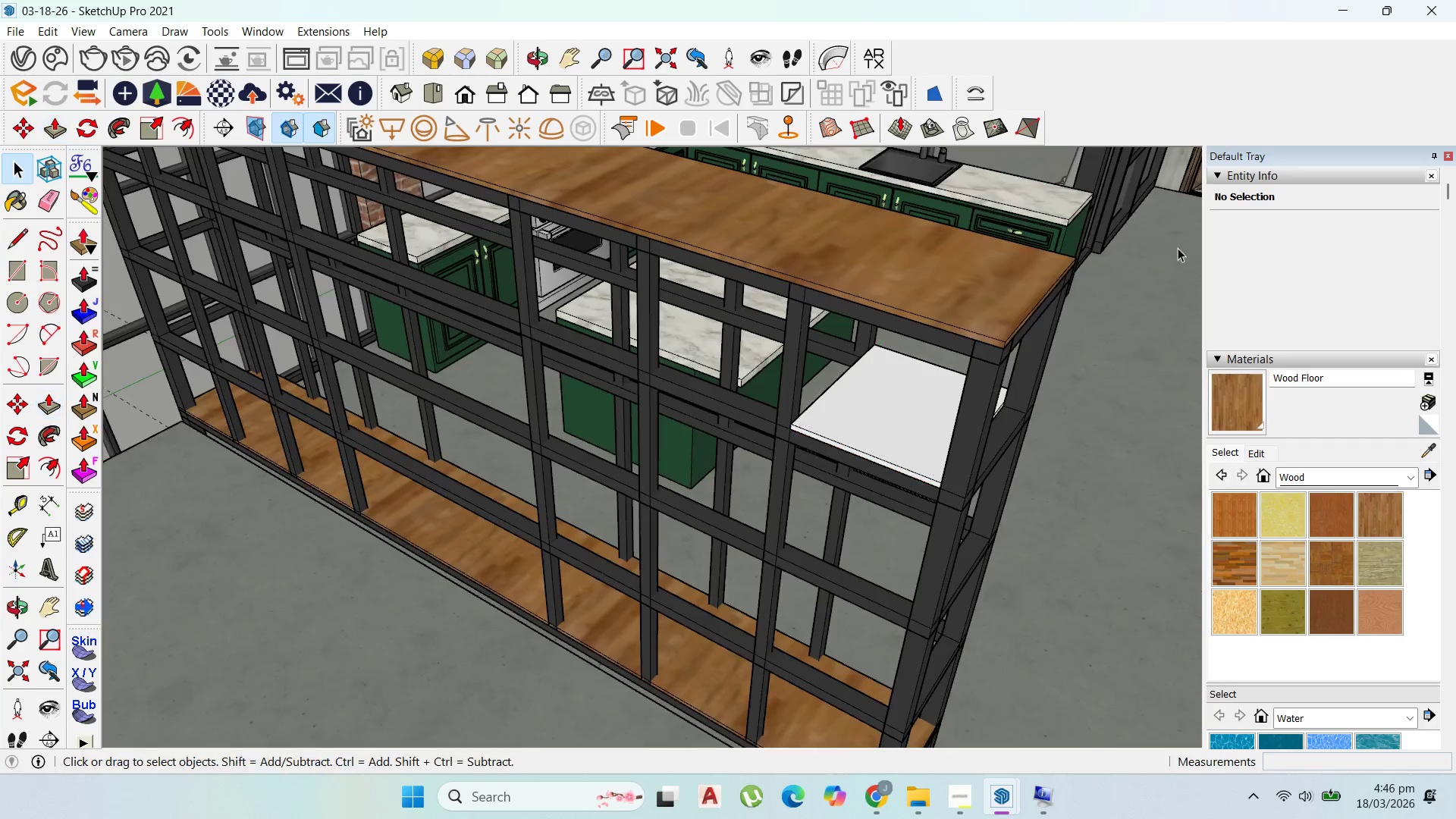 
key(Escape)
 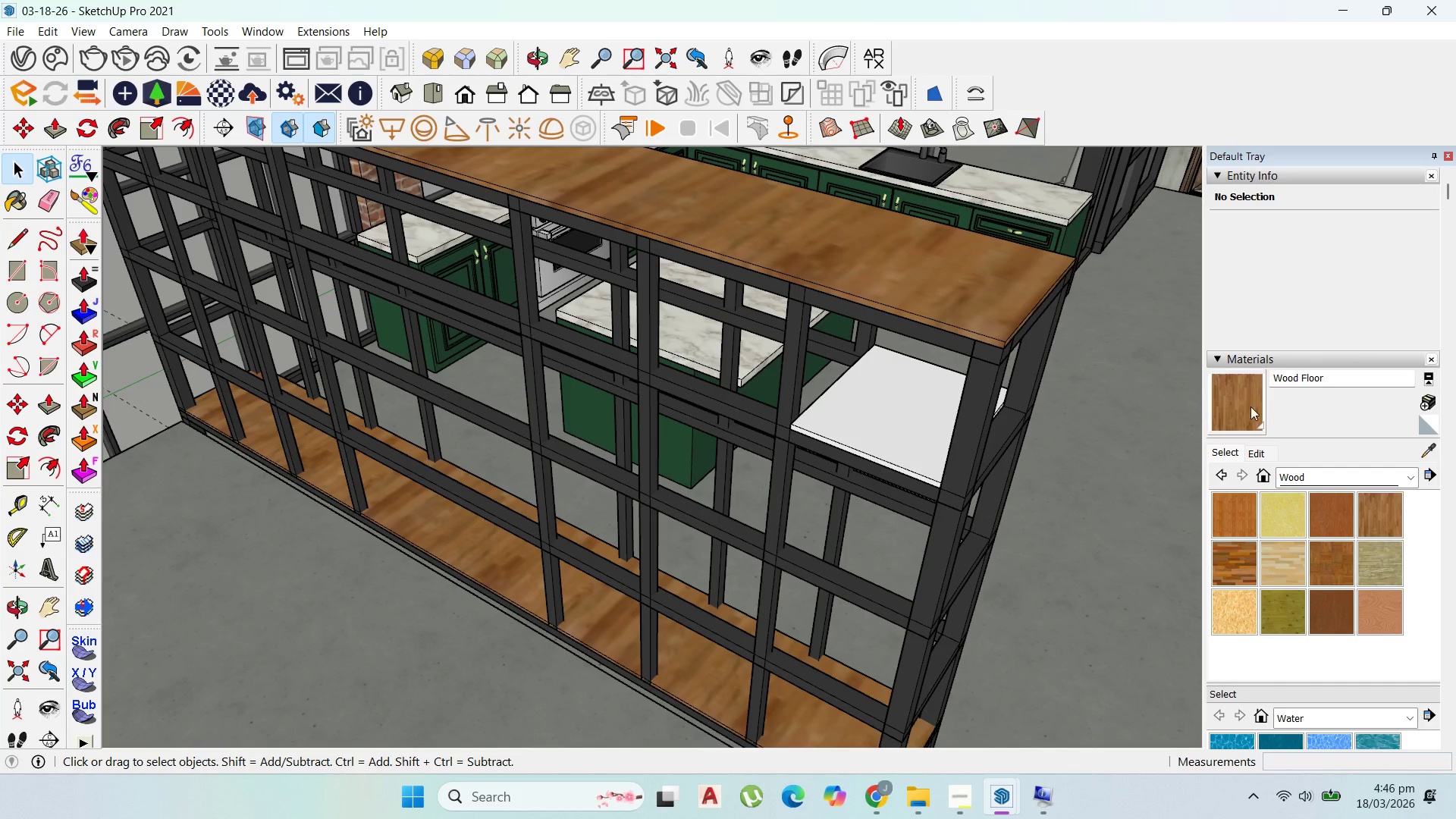 
left_click_drag(start_coordinate=[1230, 412], to_coordinate=[1223, 412])
 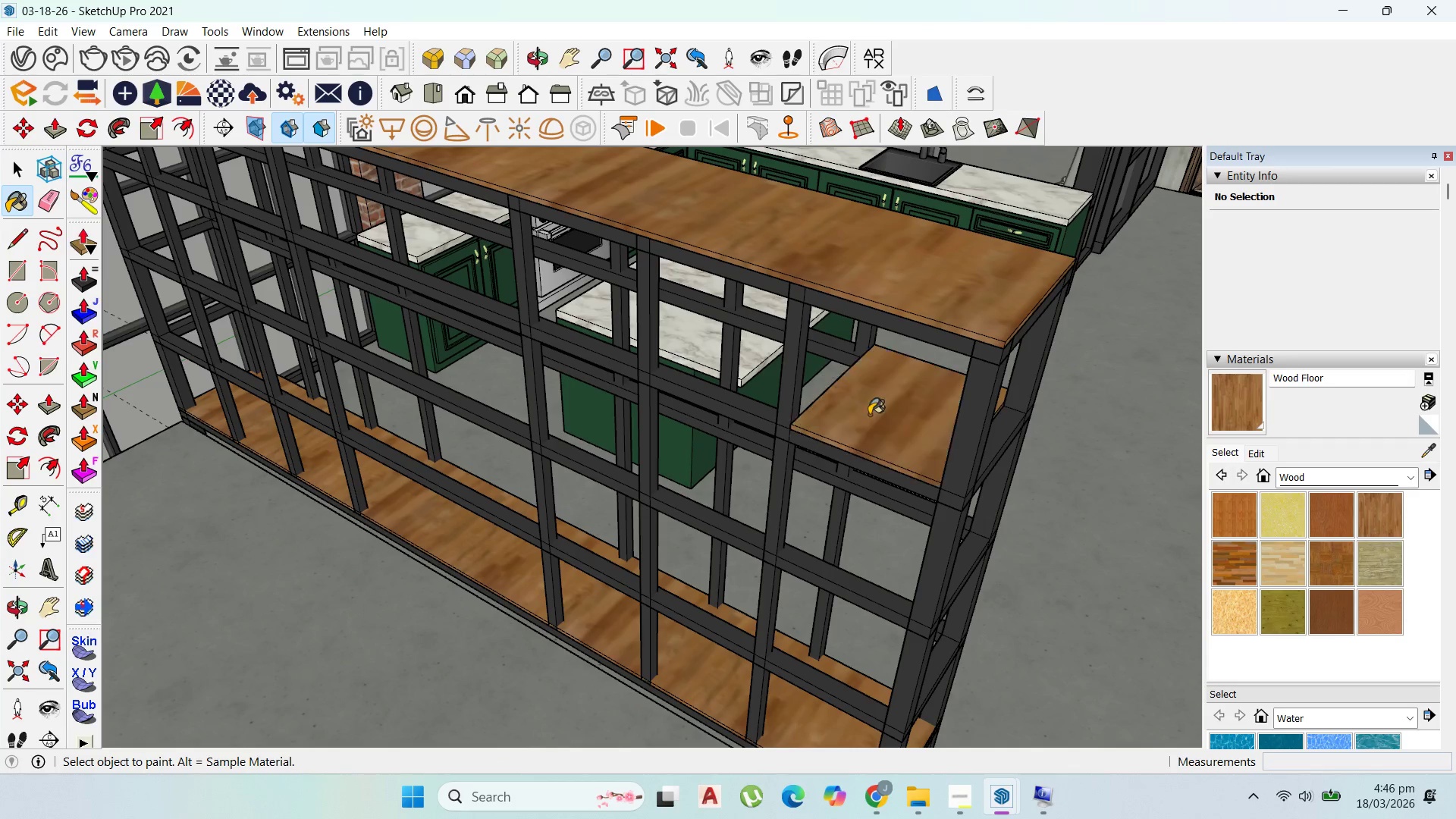 
scroll: coordinate [884, 412], scroll_direction: up, amount: 1.0
 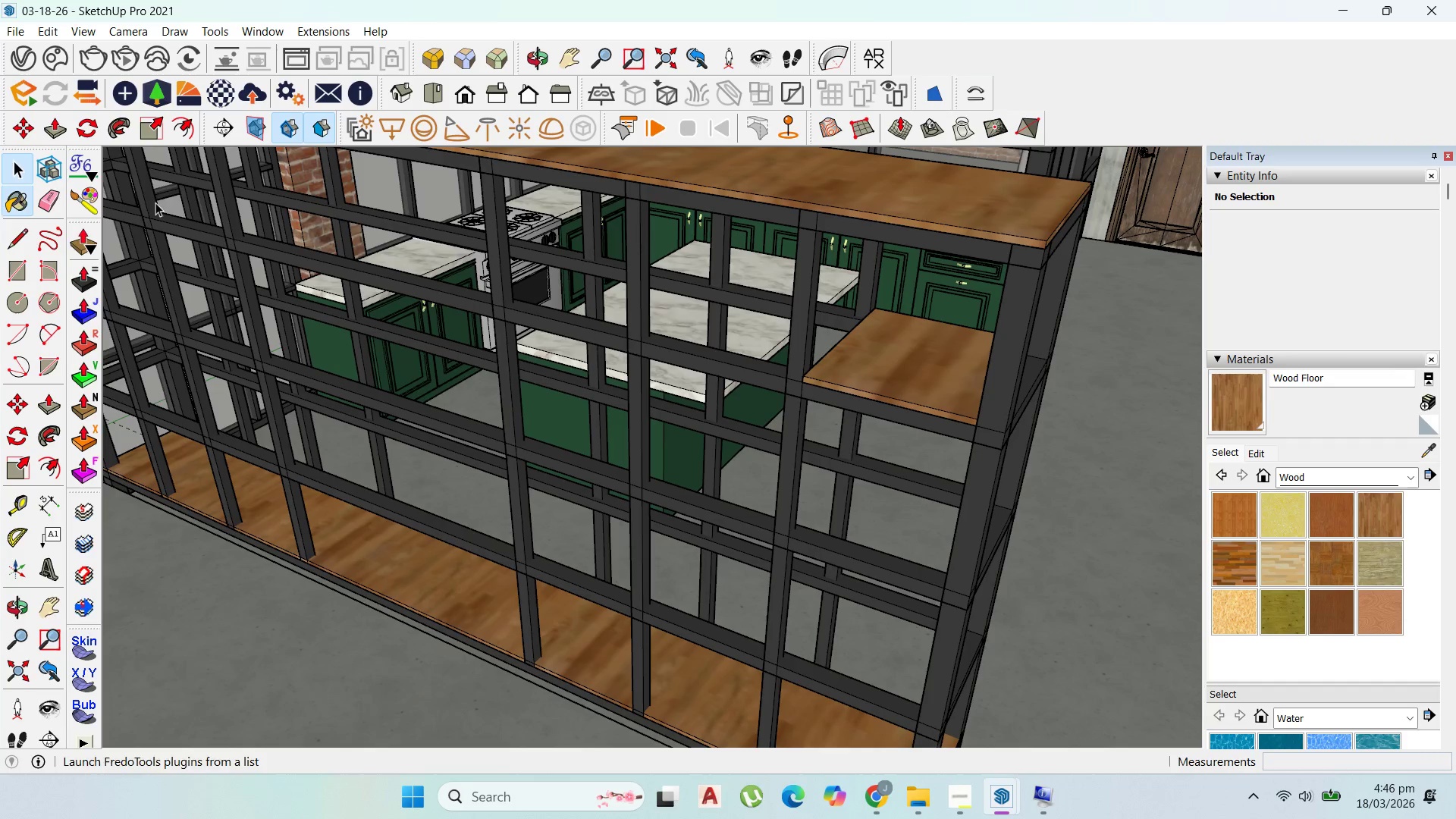 
left_click([845, 373])
 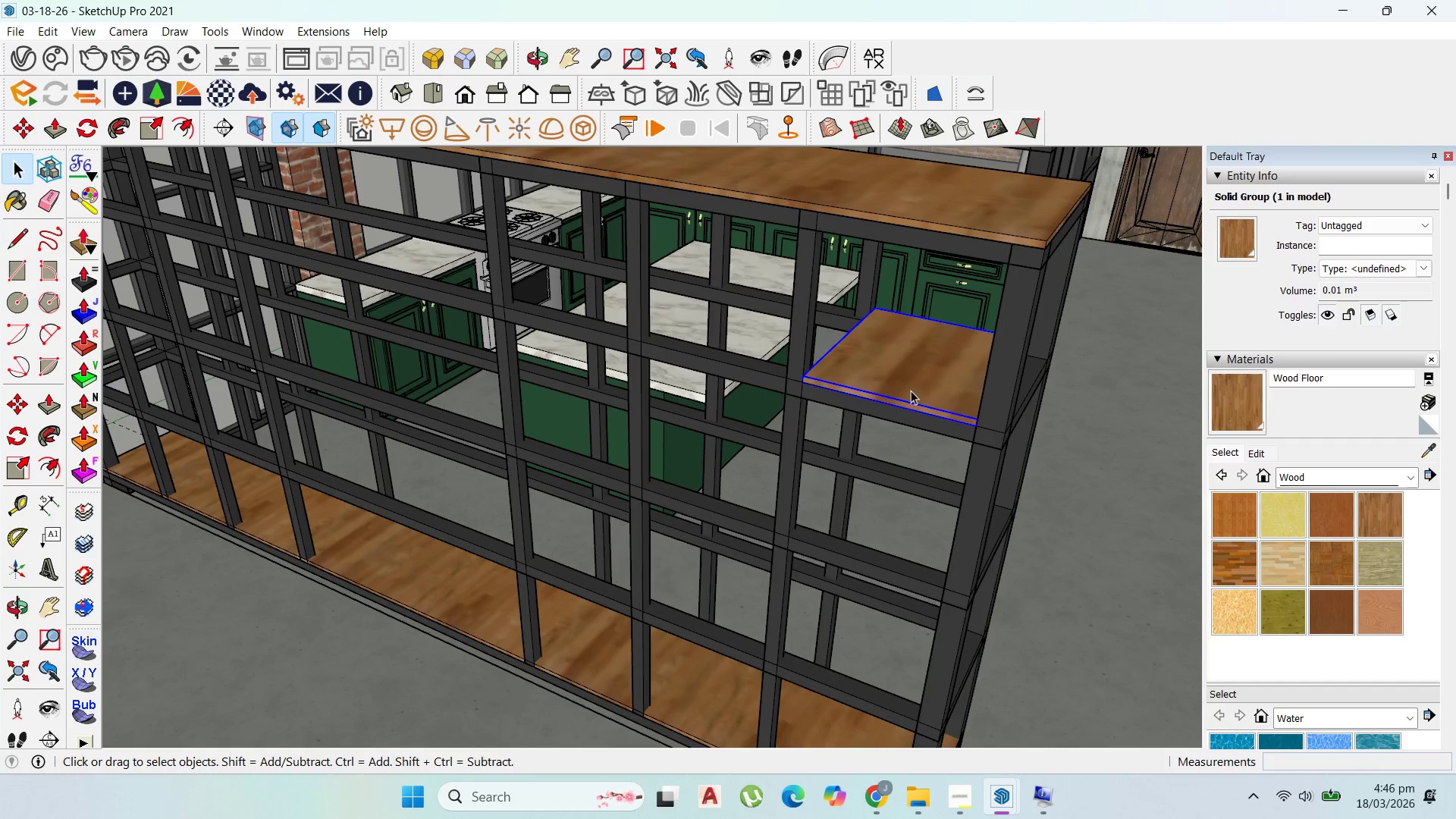 
key(M)
 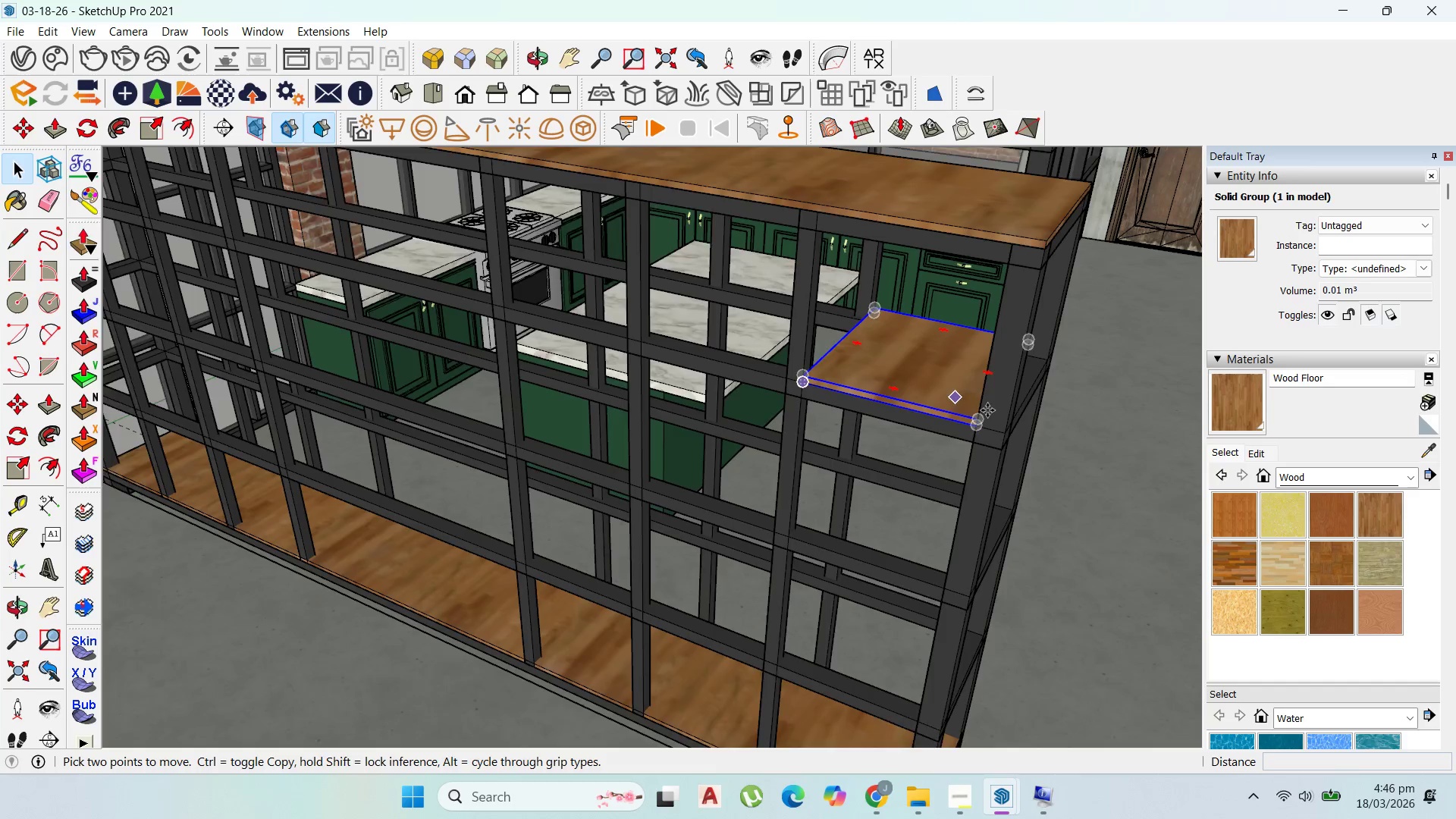 
scroll: coordinate [973, 443], scroll_direction: up, amount: 7.0
 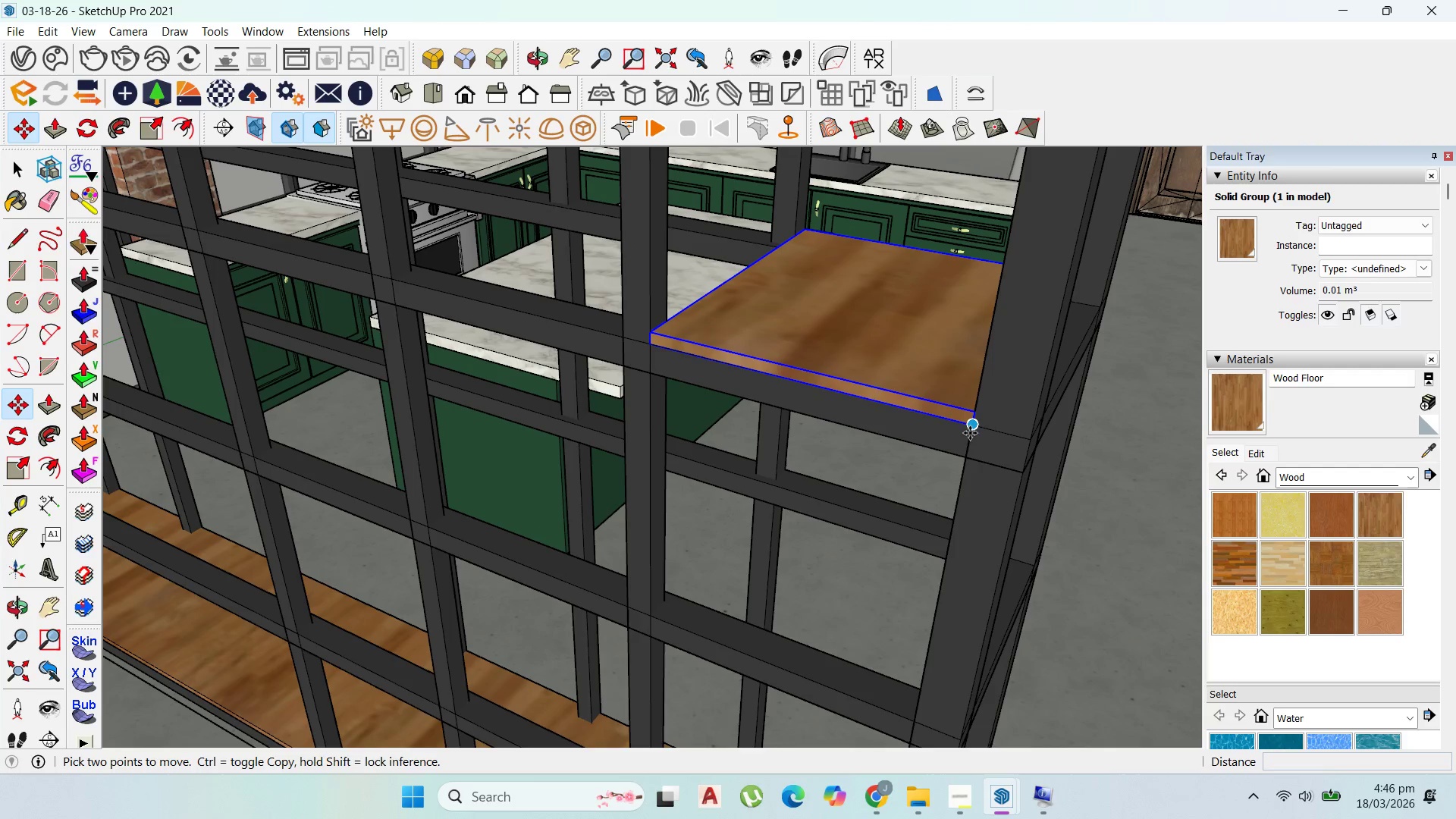 
left_click([971, 430])
 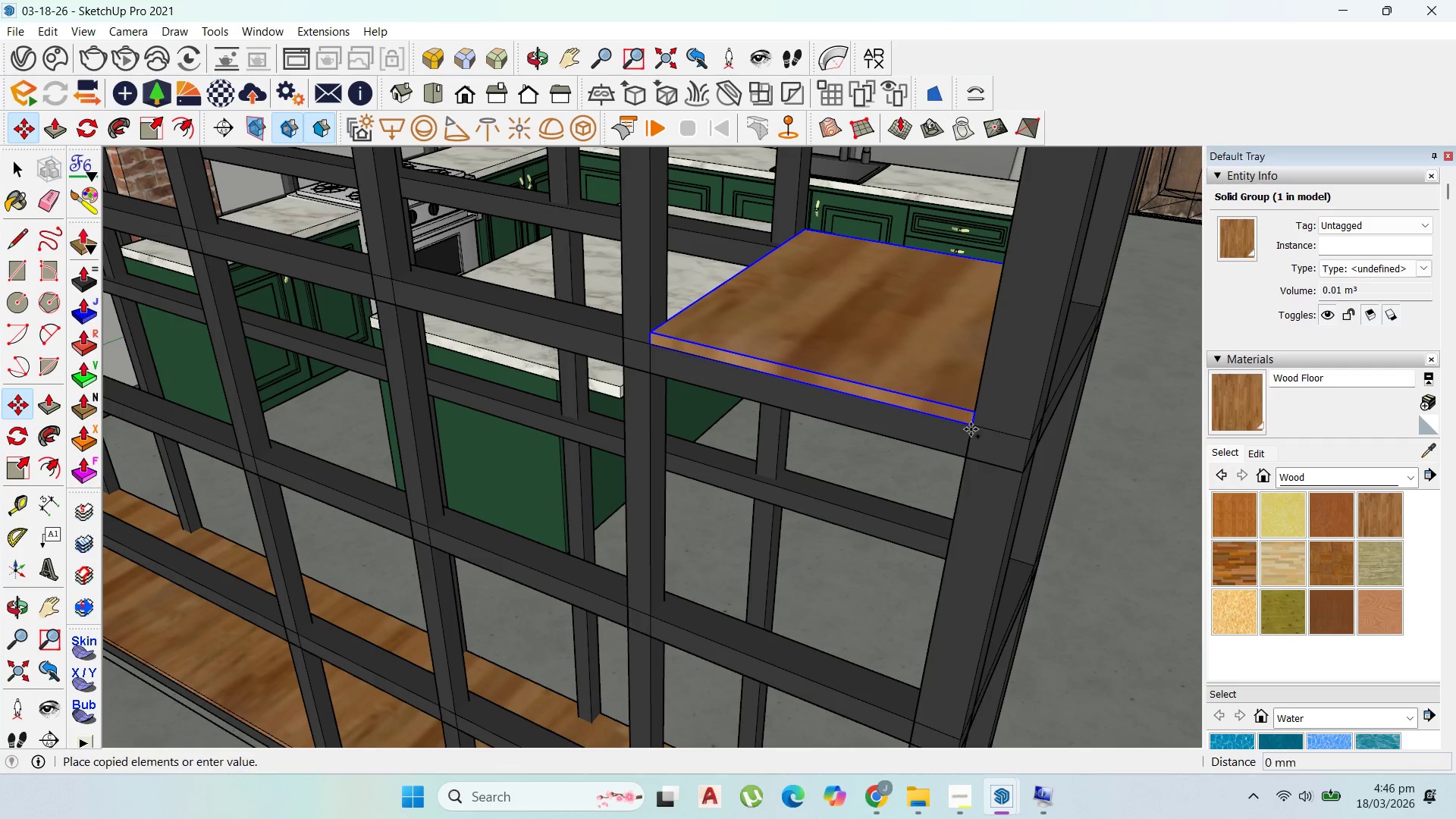 
key(Control+ControlLeft)
 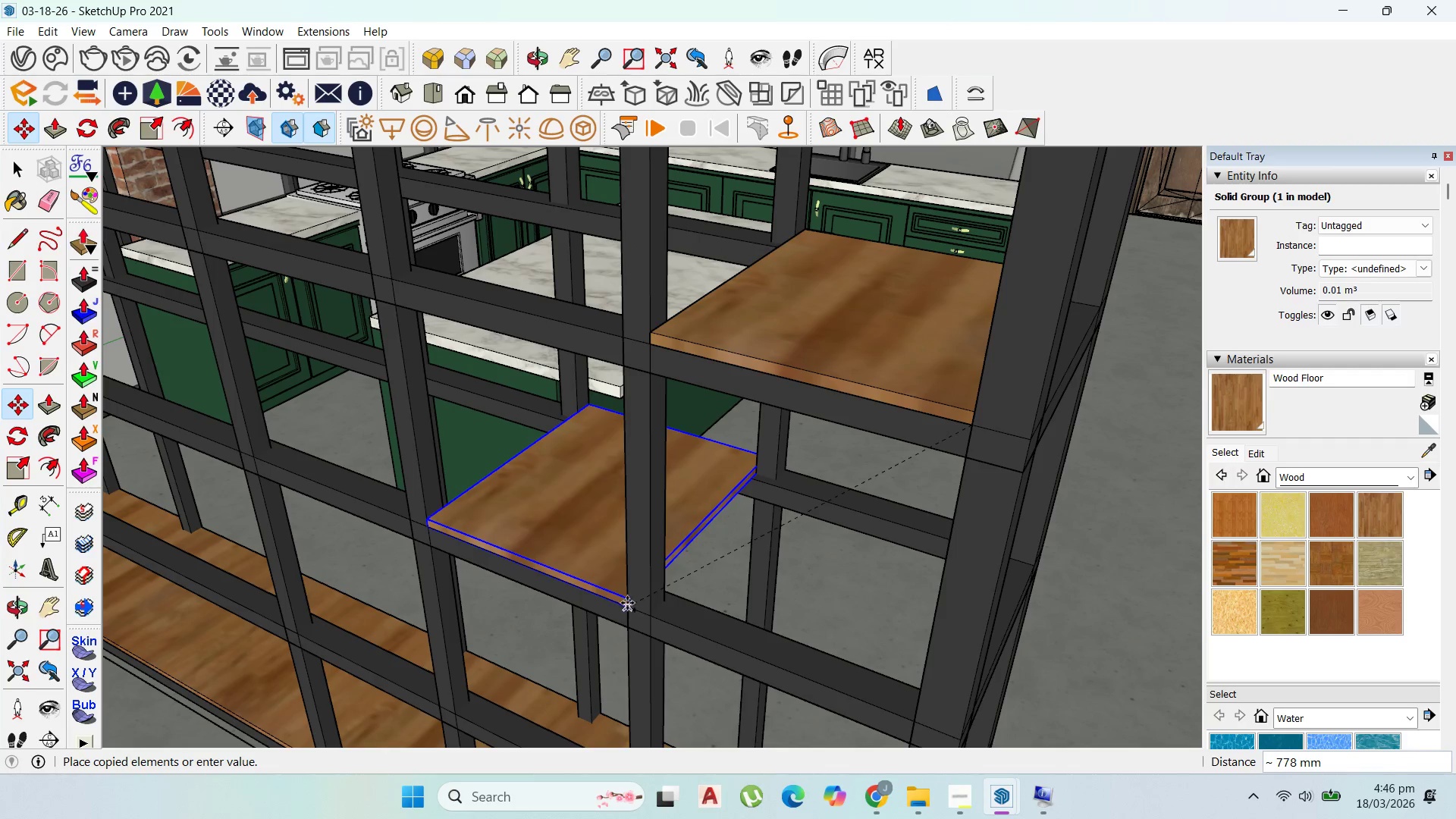 
left_click([627, 604])
 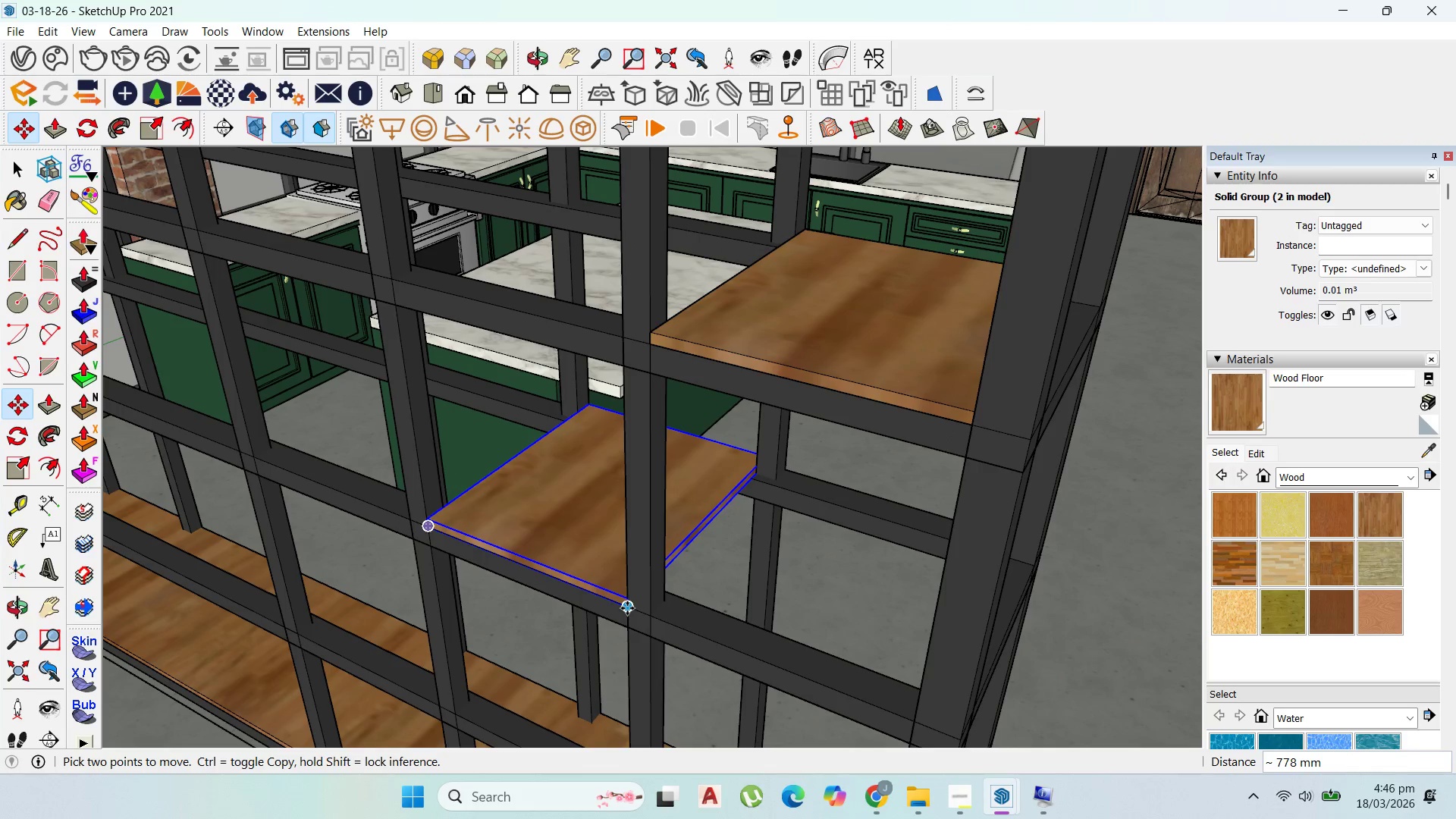 
left_click([626, 607])
 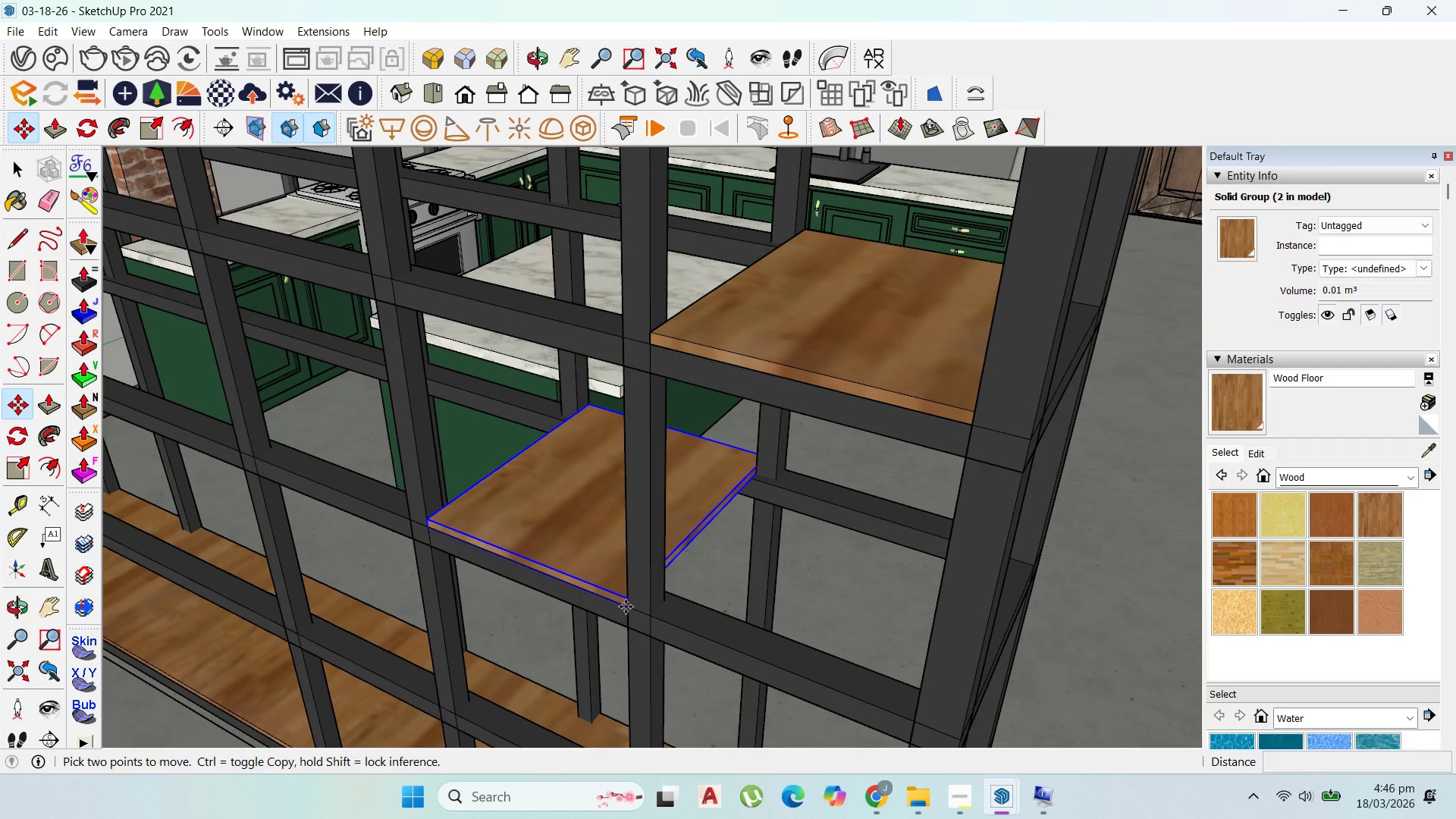 
key(Control+ControlLeft)
 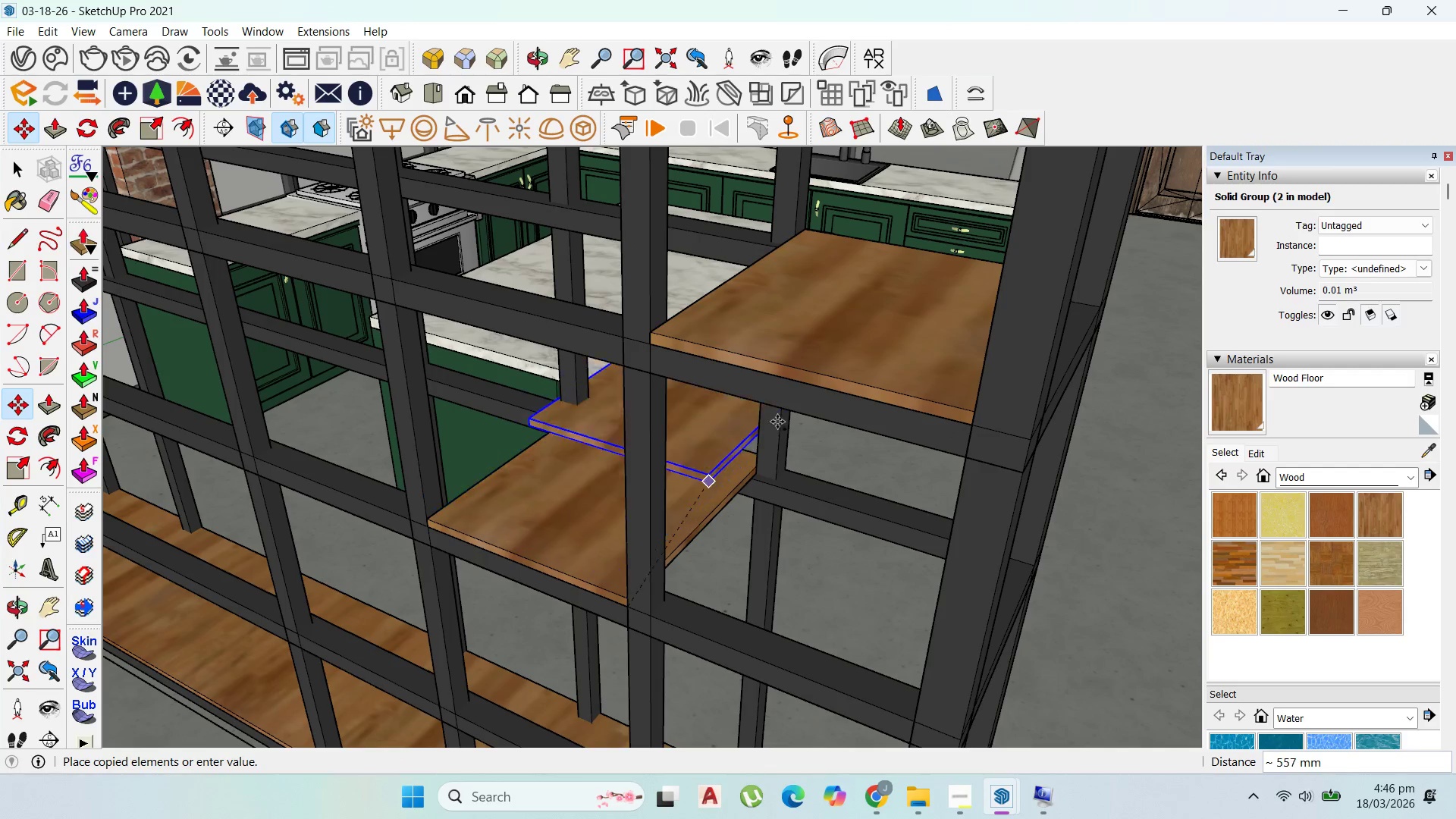 
scroll: coordinate [839, 325], scroll_direction: down, amount: 11.0
 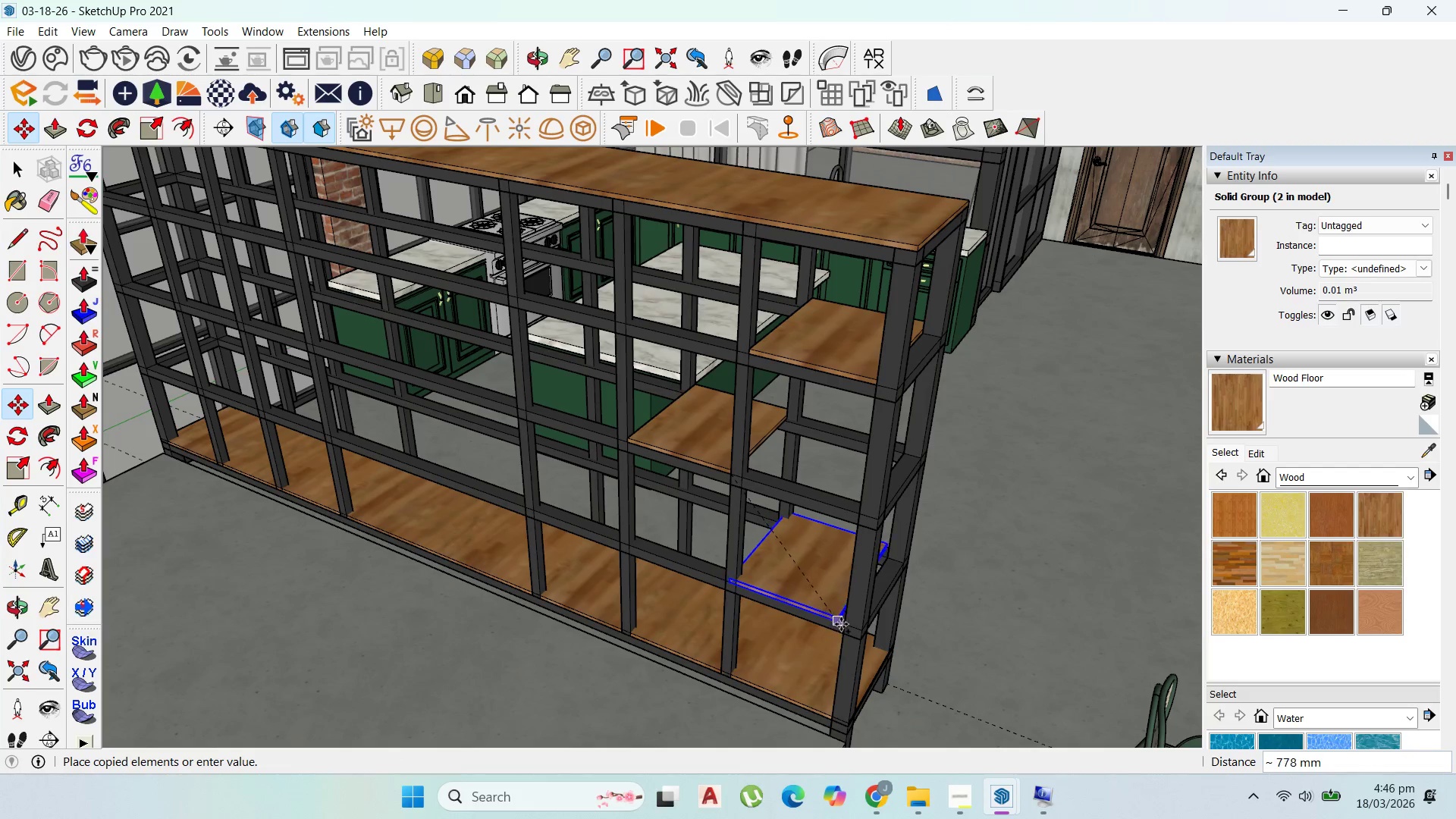 
left_click([843, 625])
 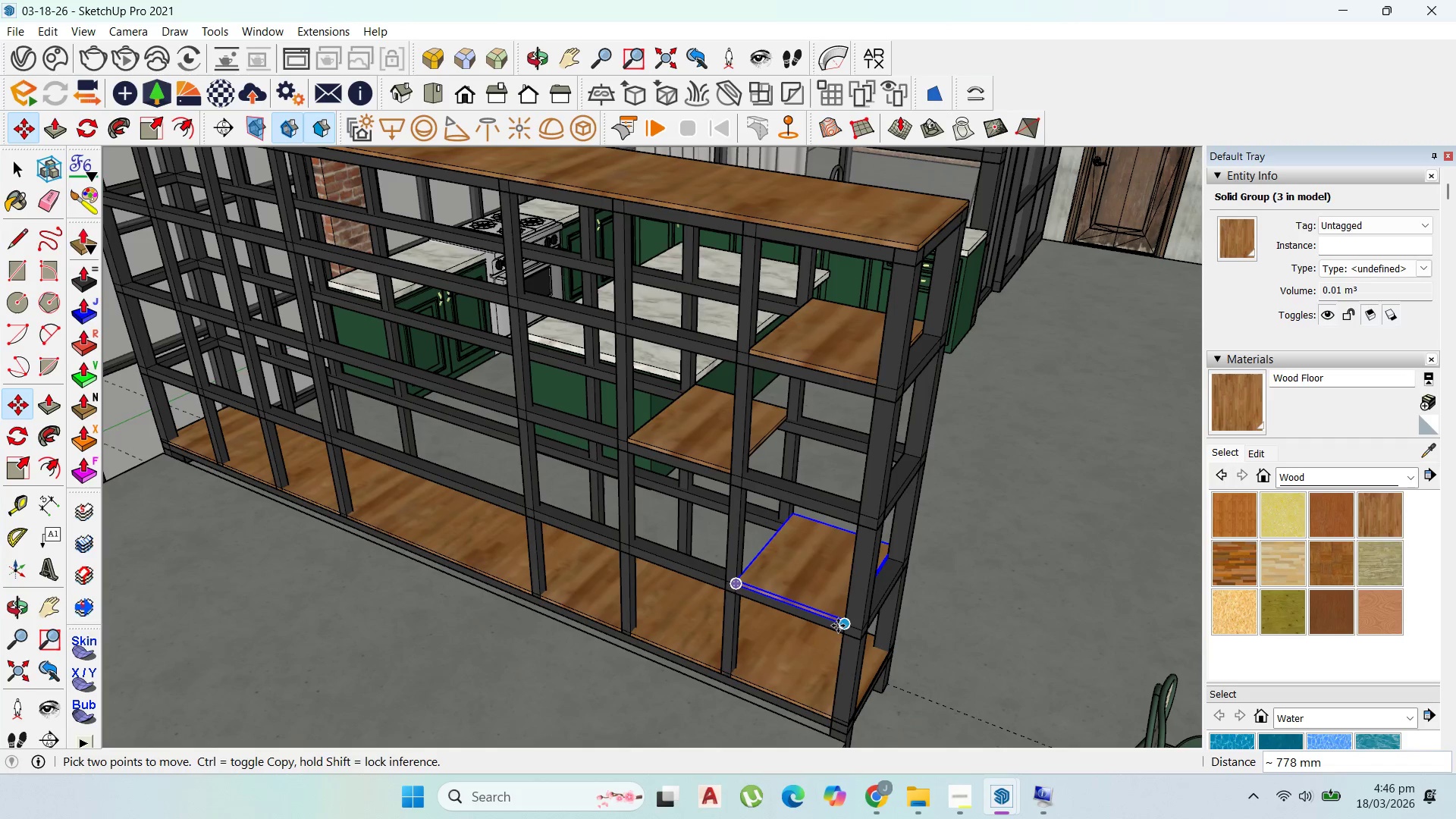 
left_click([838, 626])
 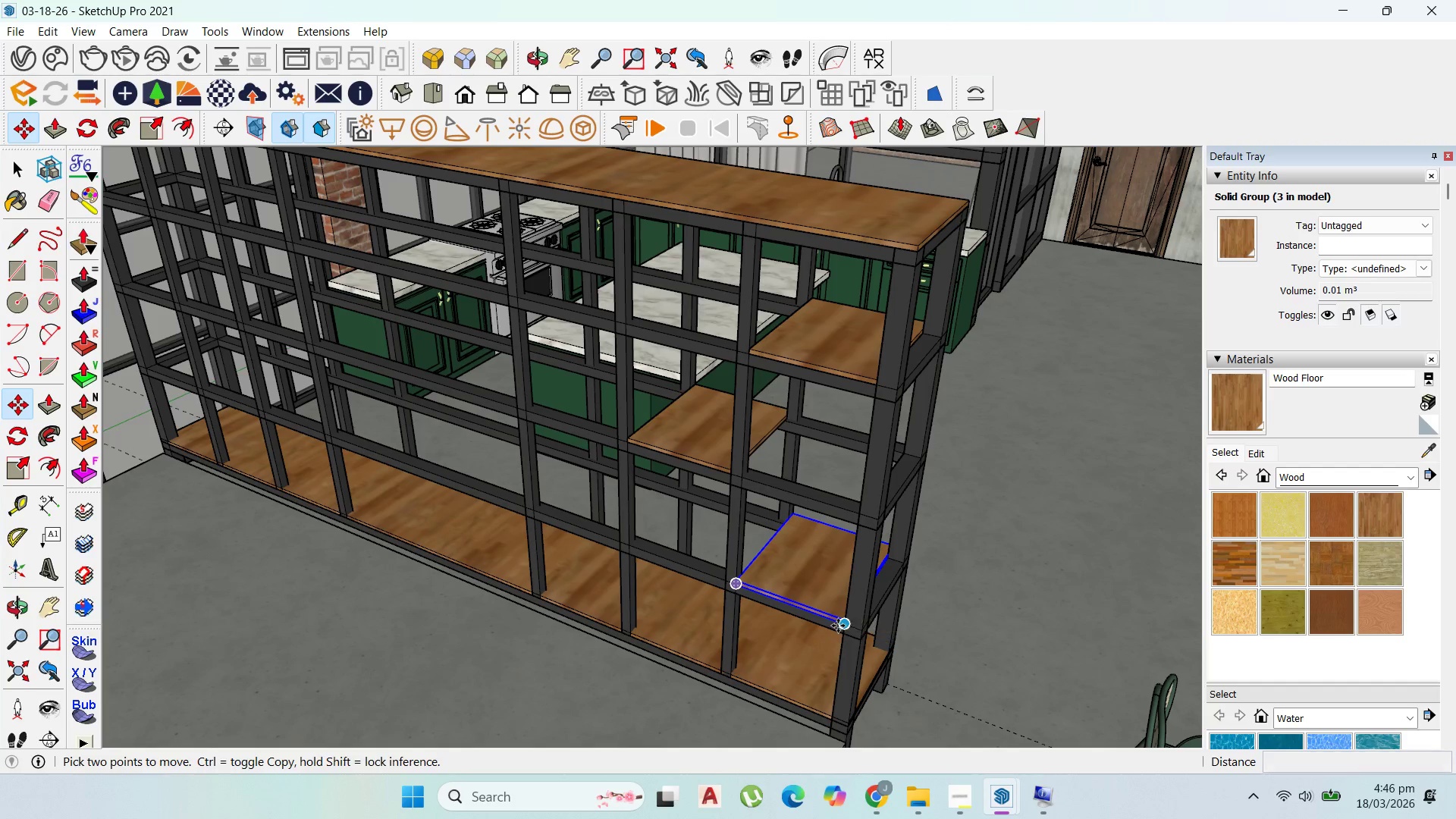 
key(Control+ControlLeft)
 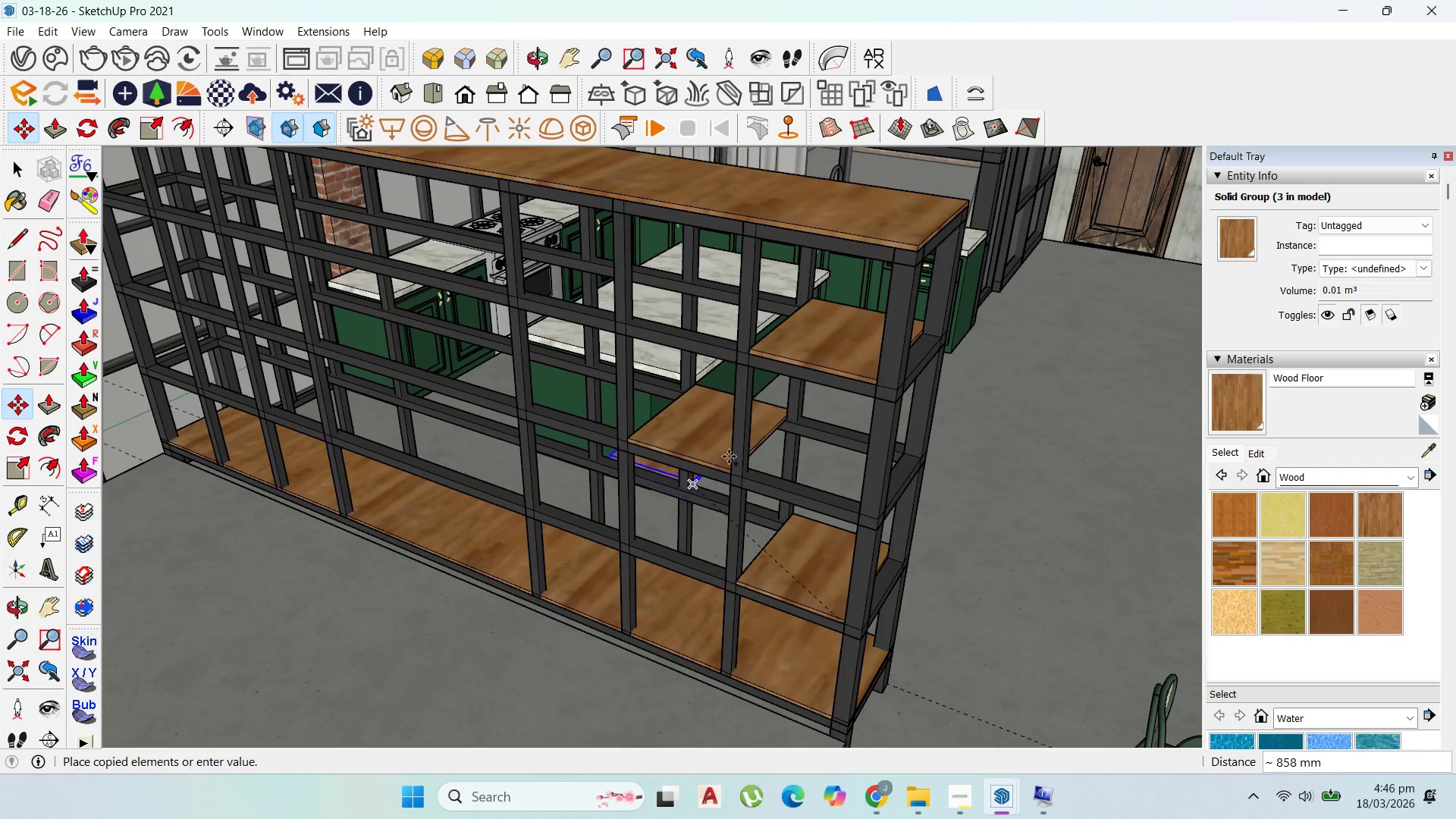 
scroll: coordinate [1072, 551], scroll_direction: down, amount: 4.0
 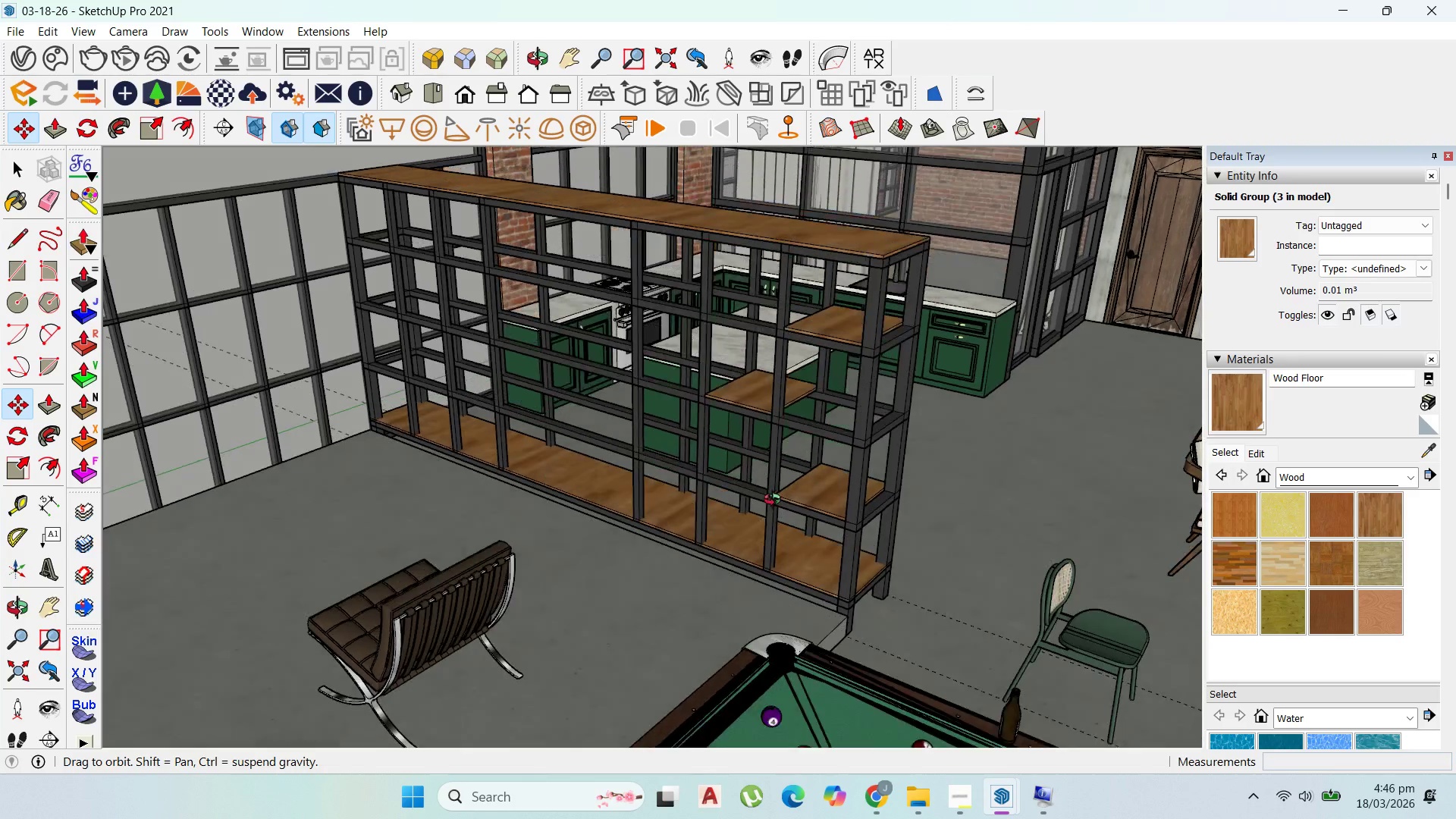 
scroll: coordinate [372, 249], scroll_direction: up, amount: 11.0
 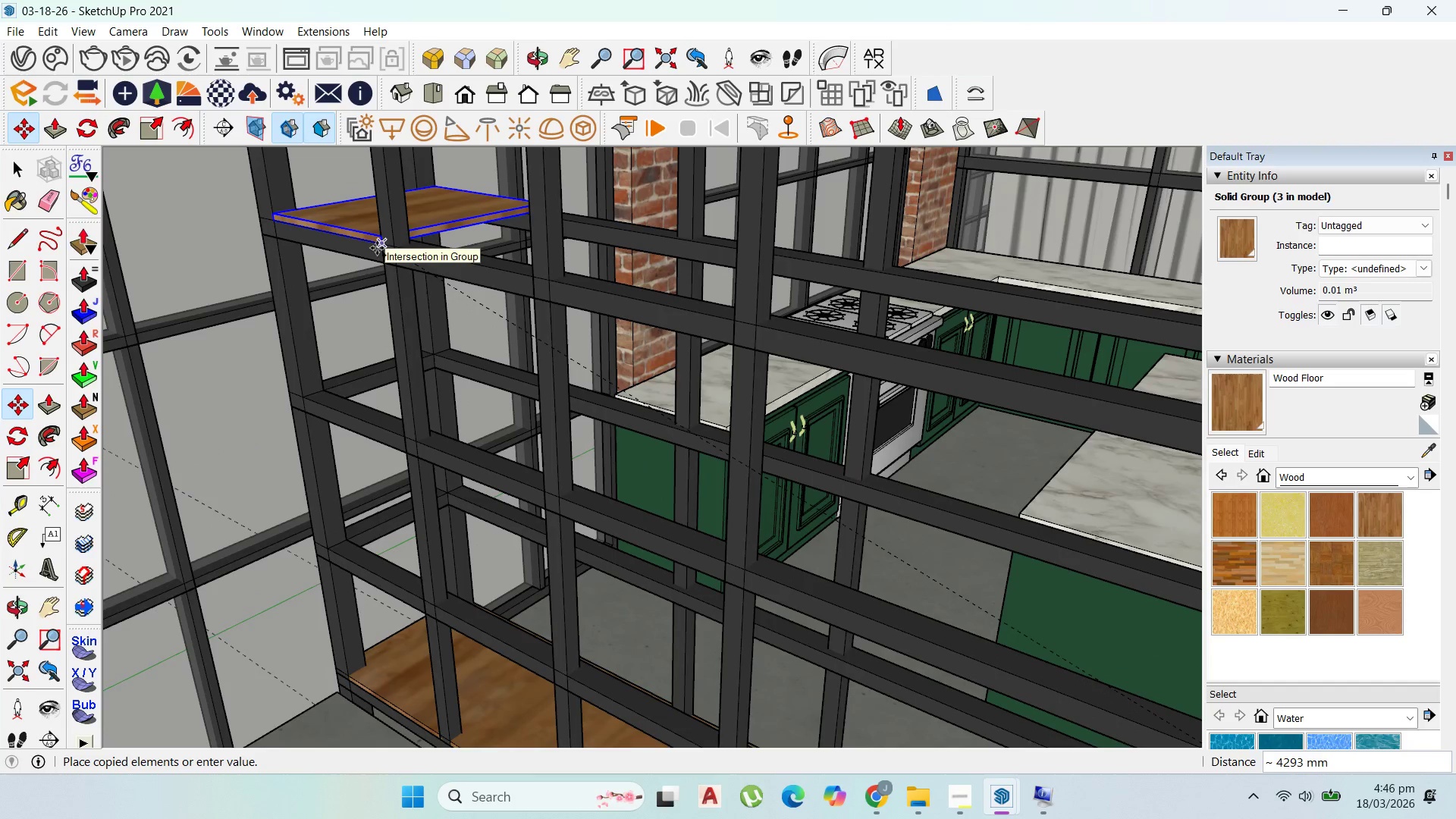 
left_click([378, 247])
 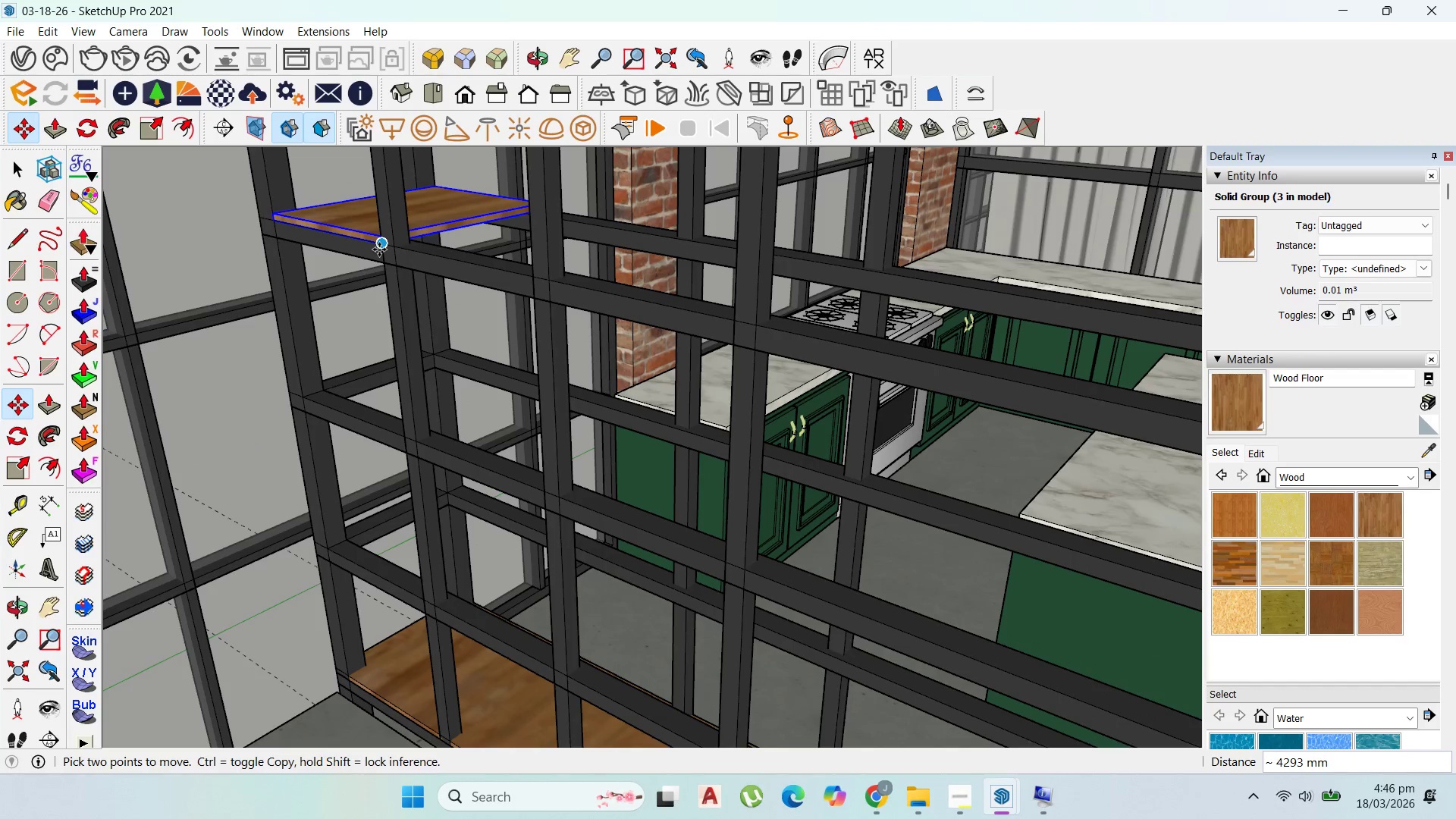 
left_click([379, 249])
 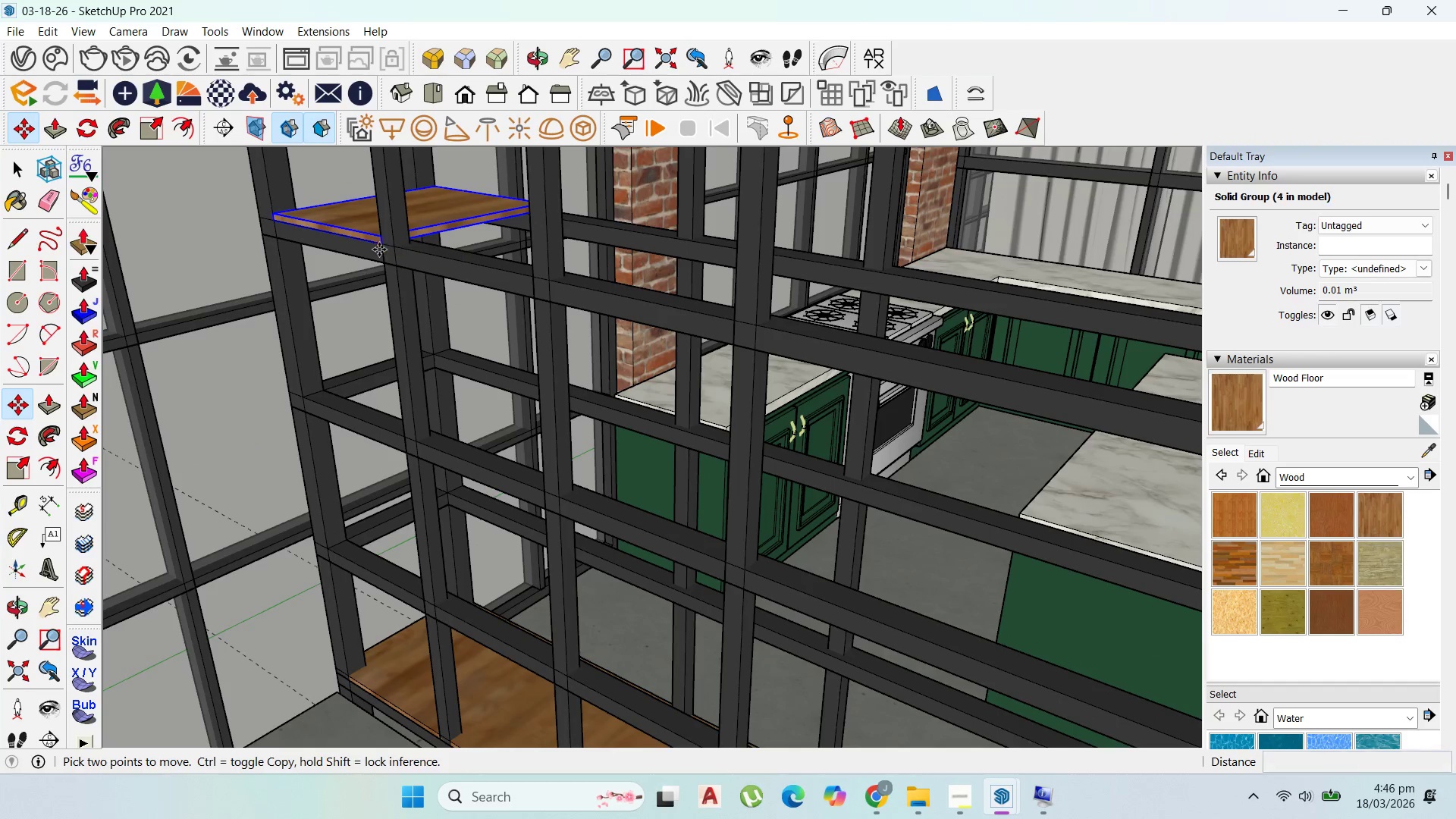 
key(Control+ControlLeft)
 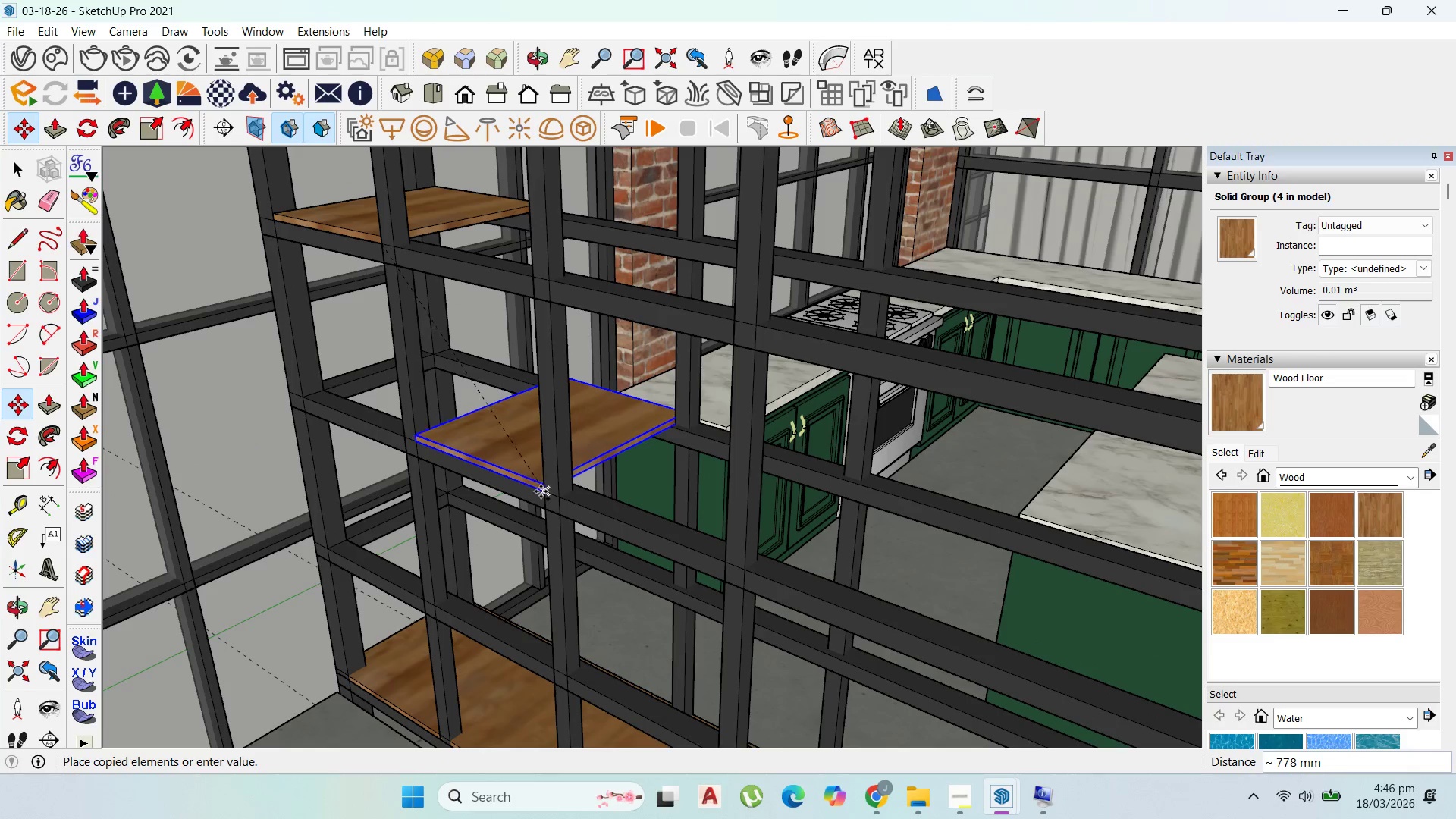 
left_click([541, 492])
 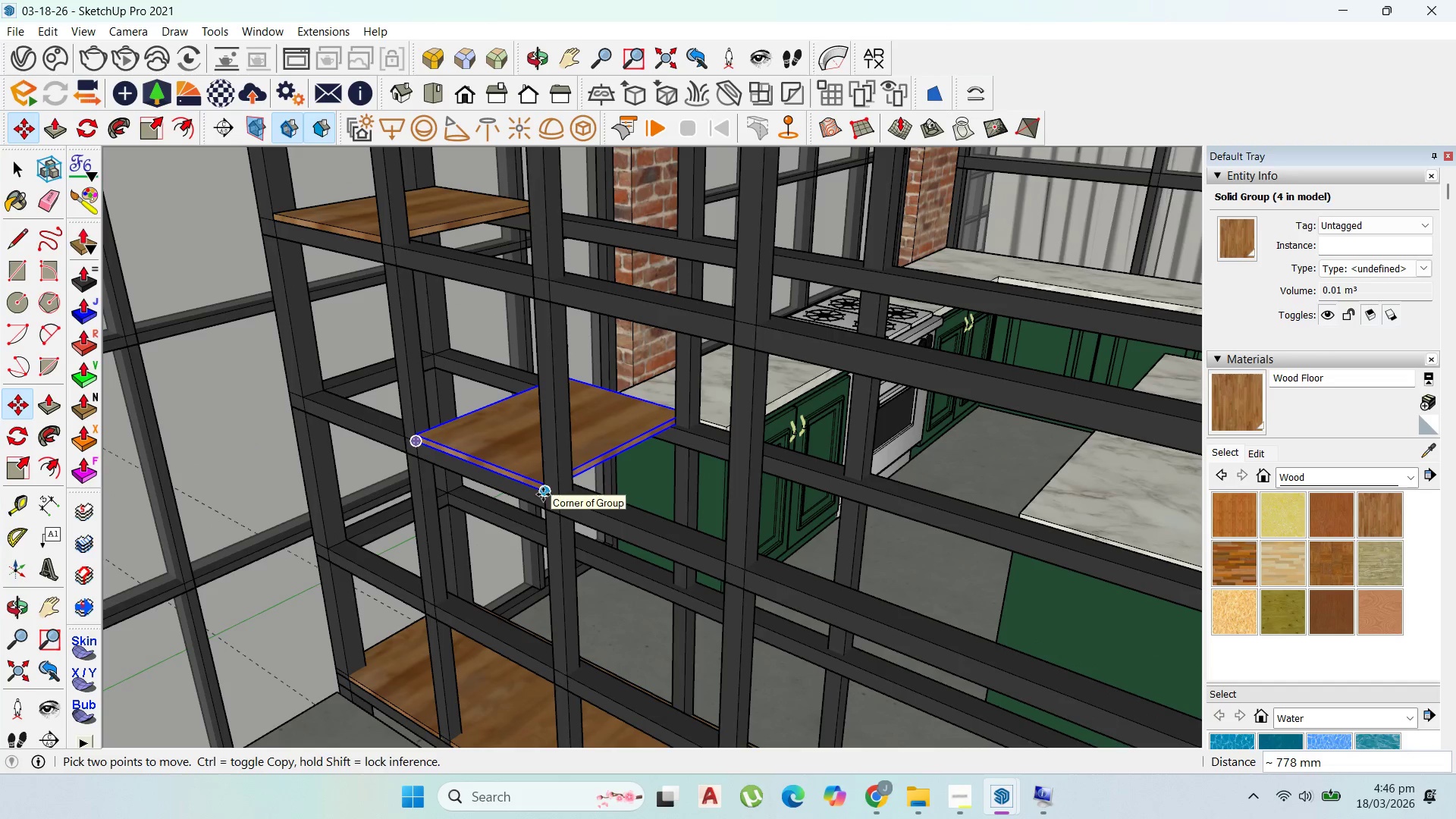 
left_click([543, 494])
 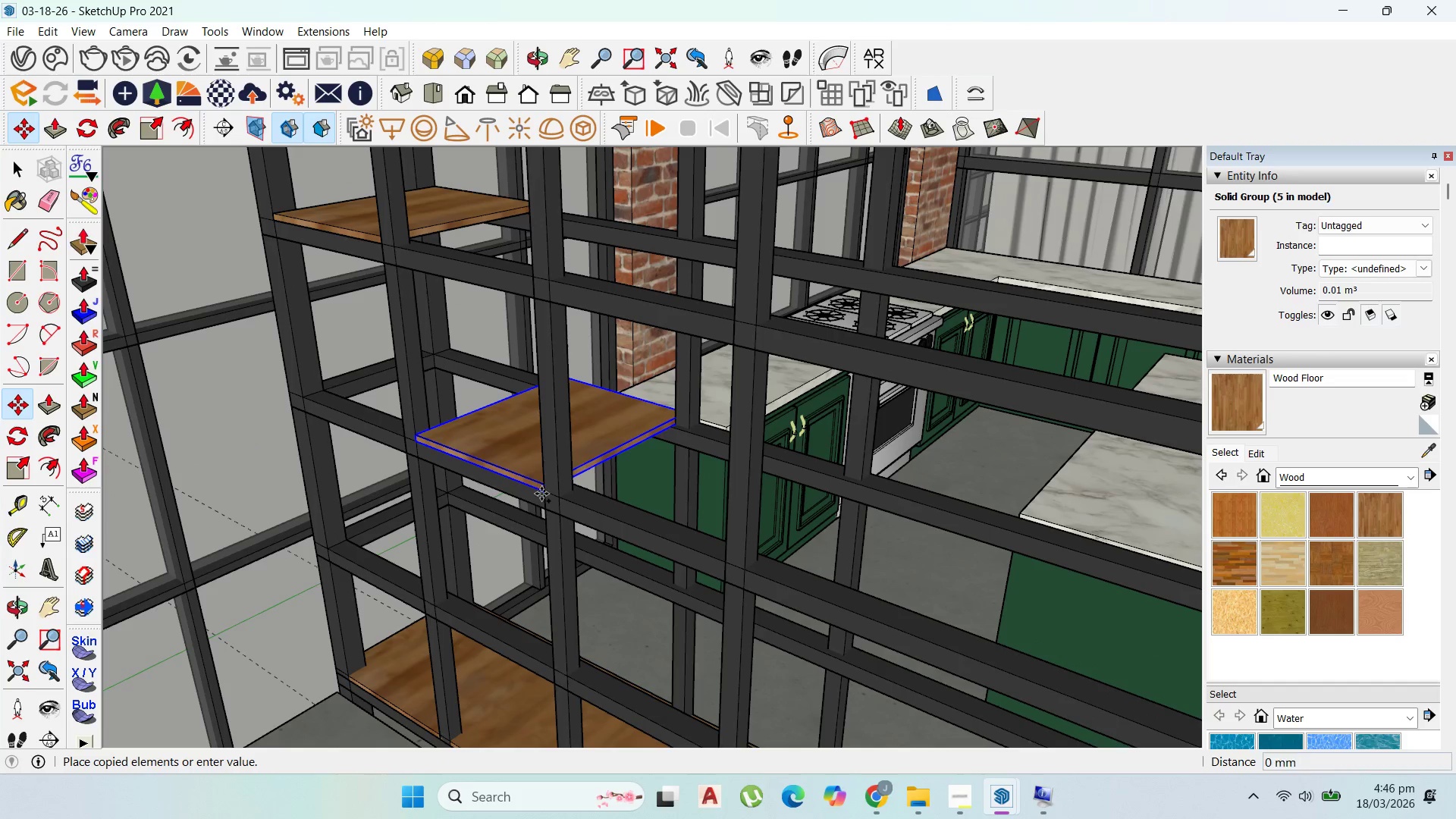 
key(Control+ControlLeft)
 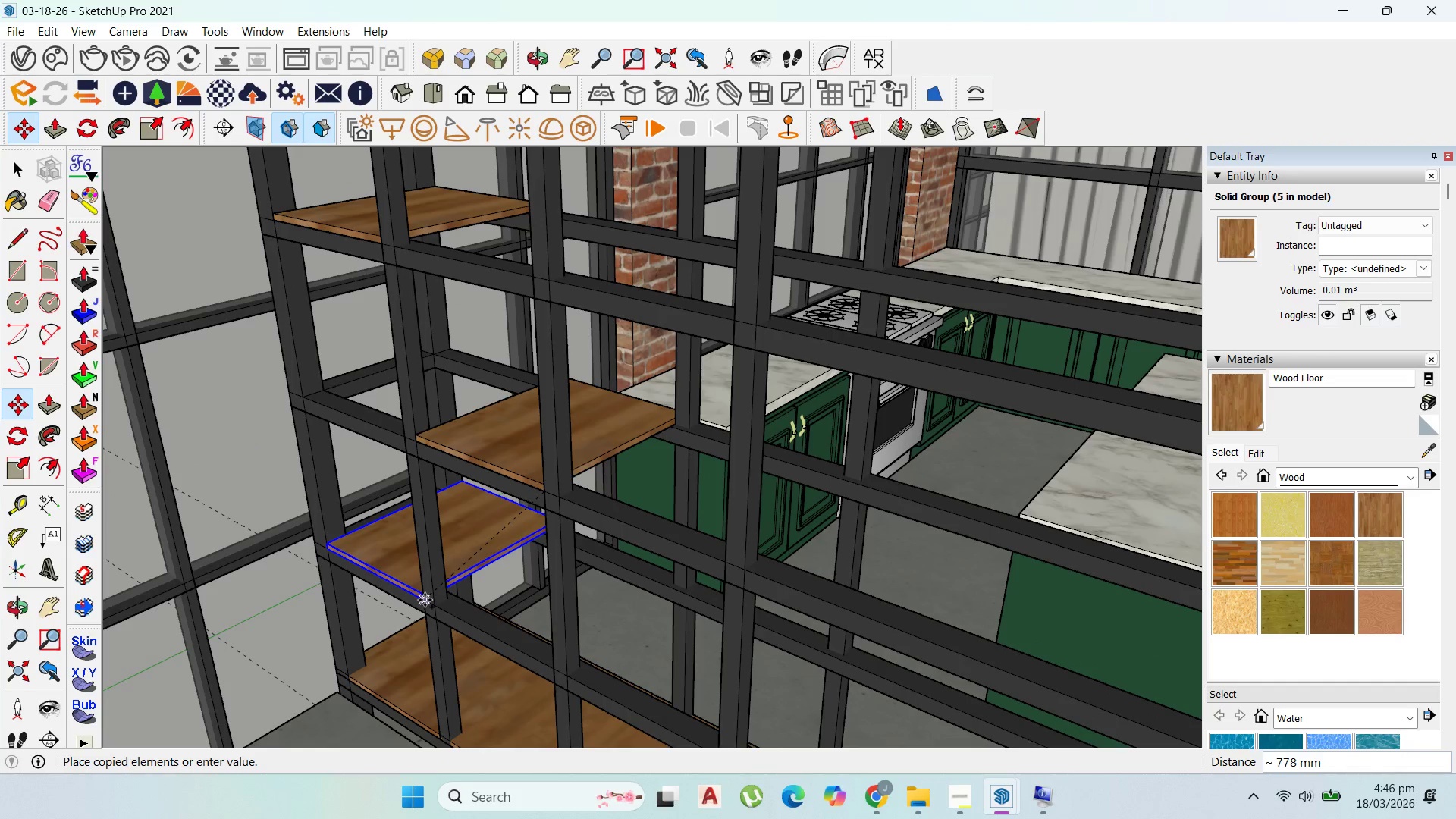 
left_click([422, 600])
 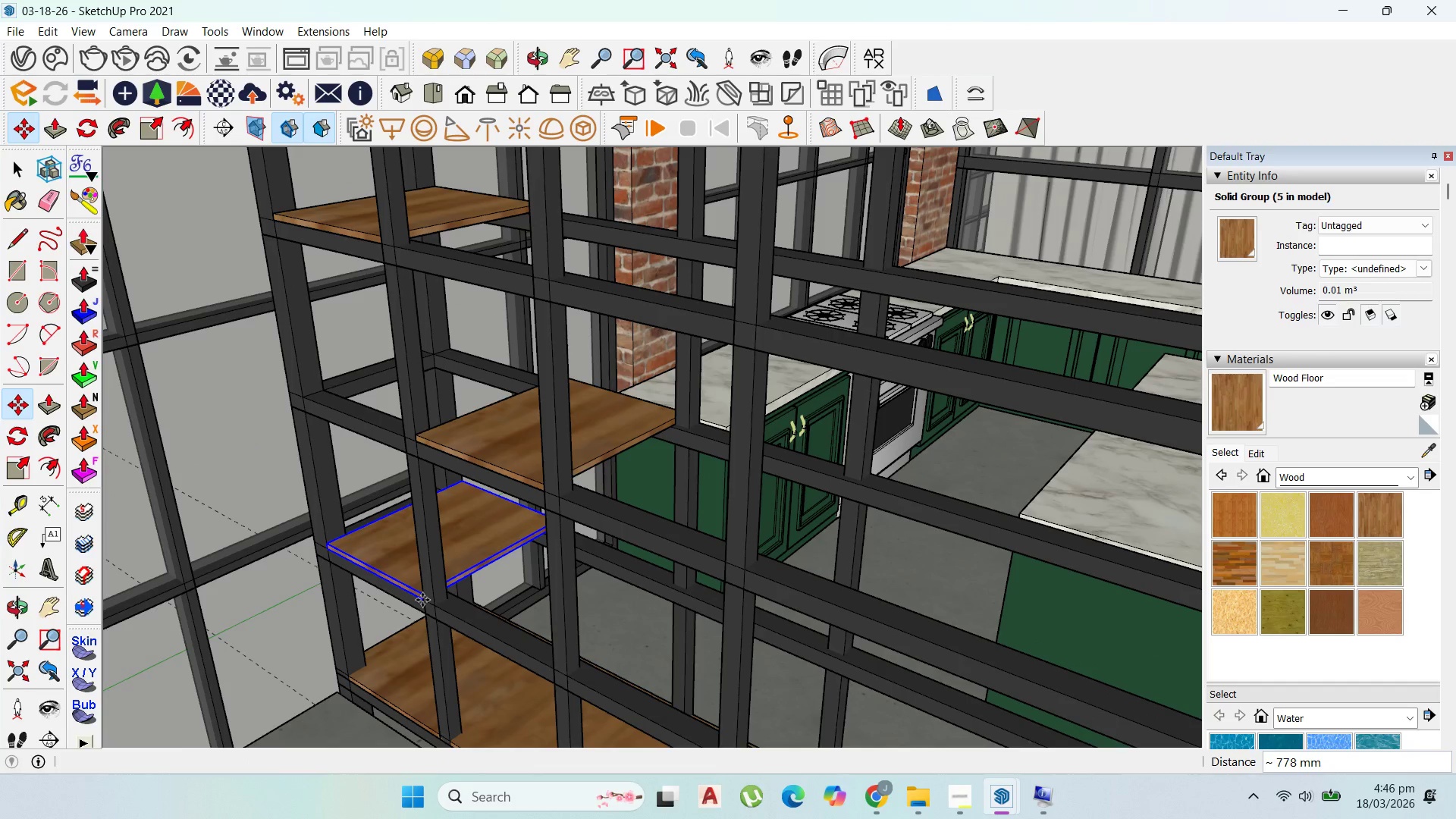 
left_click([422, 600])
 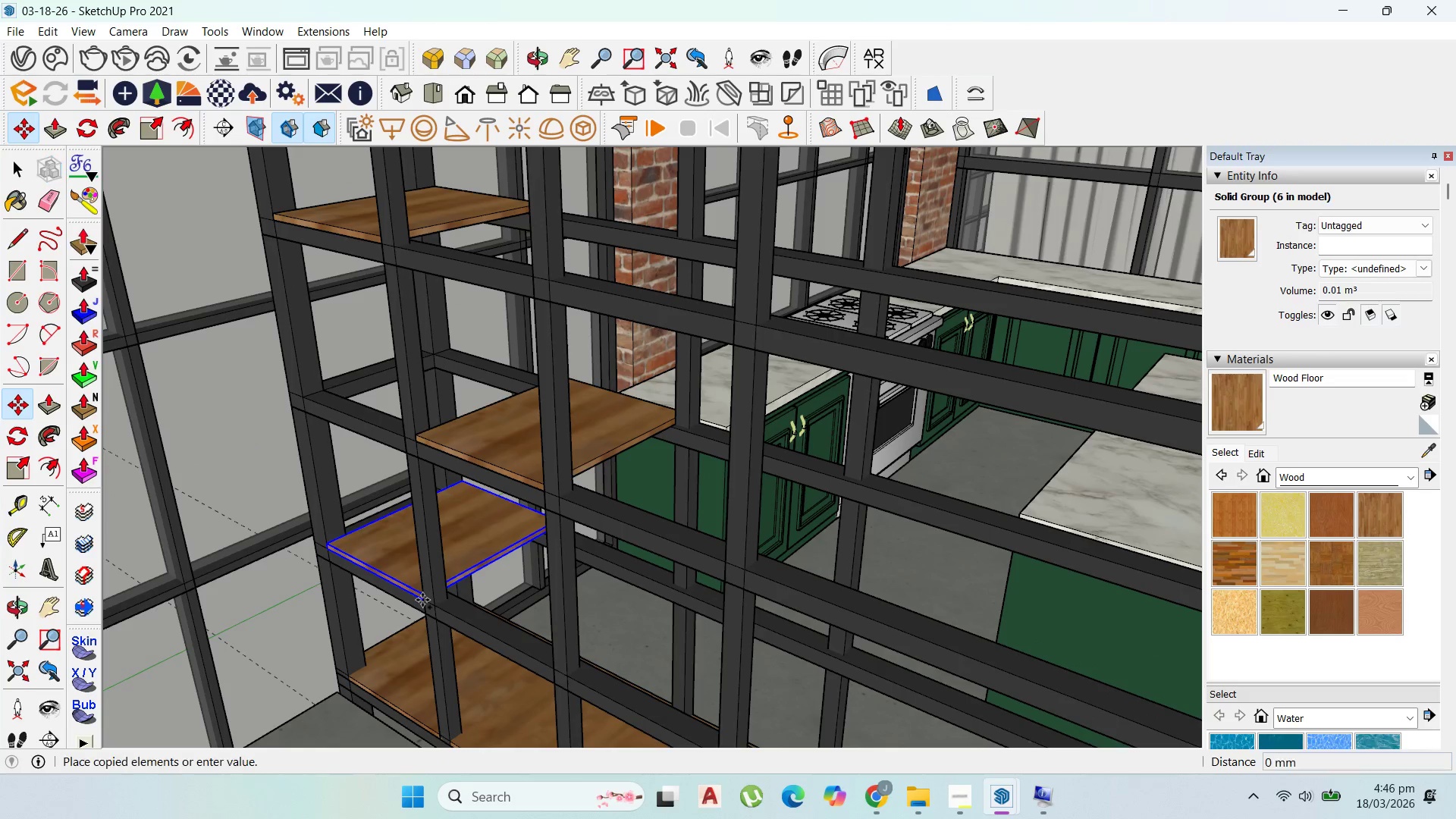 
key(Control+ControlLeft)
 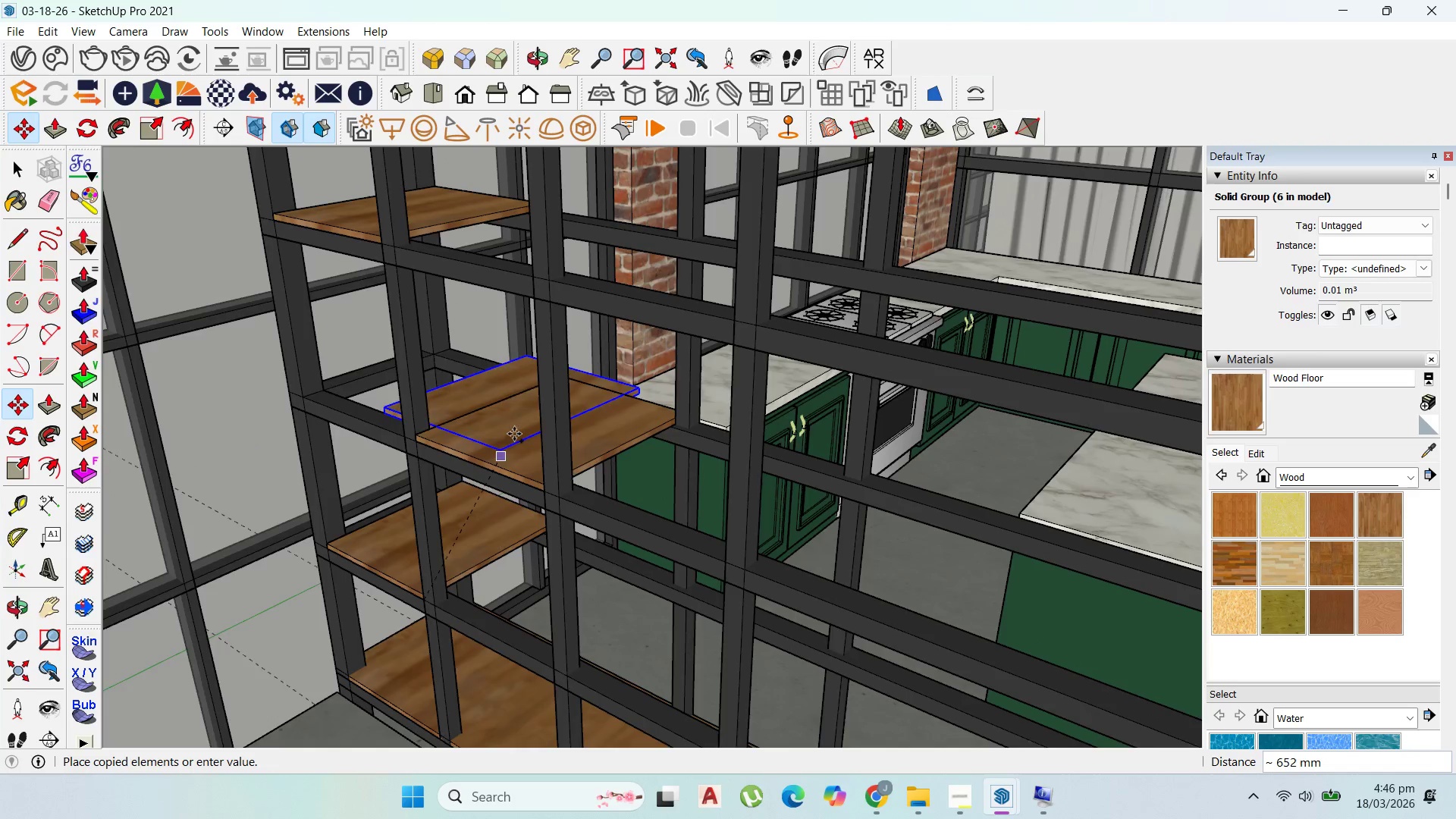 
scroll: coordinate [752, 506], scroll_direction: down, amount: 9.0
 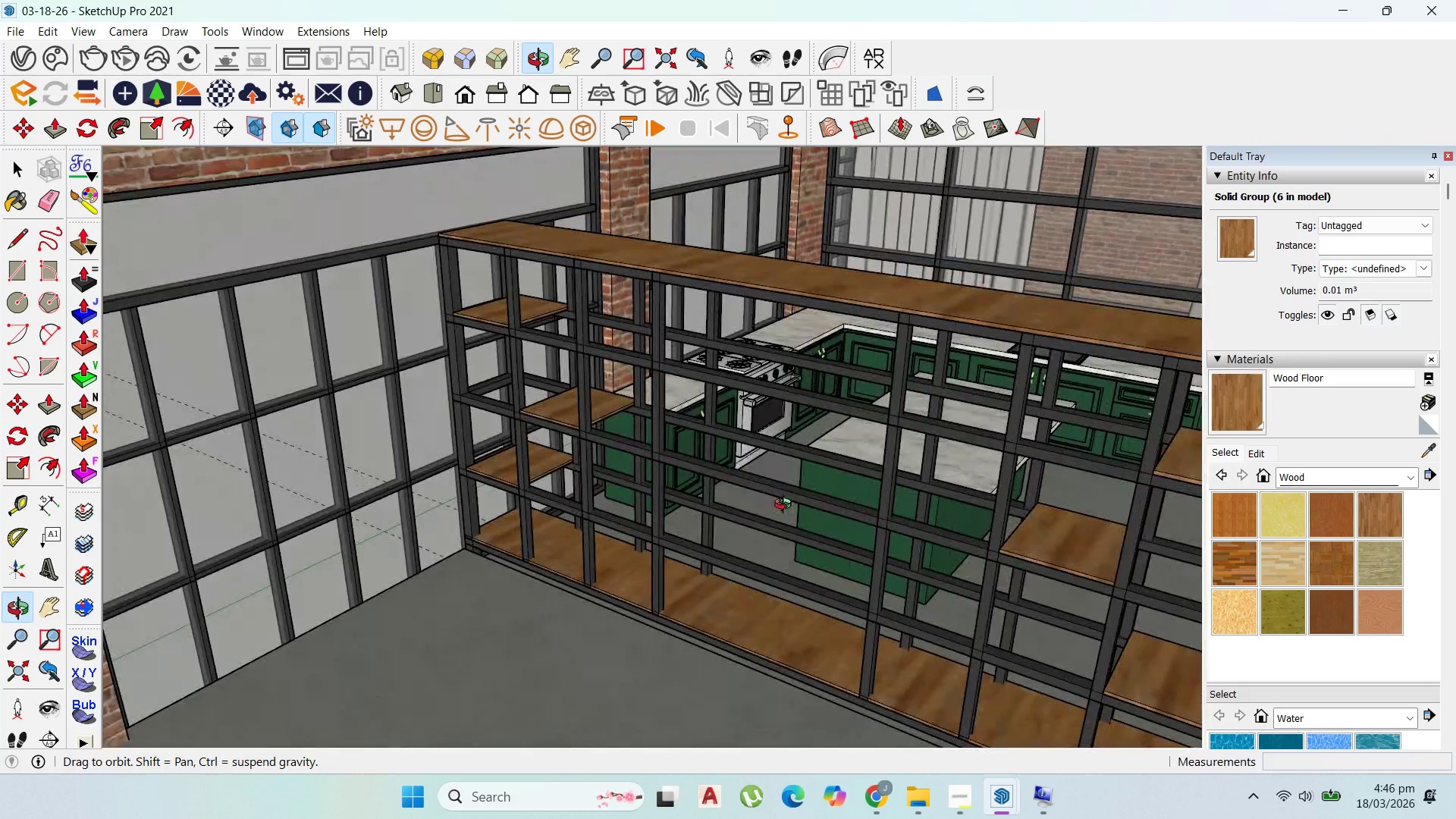 
scroll: coordinate [640, 359], scroll_direction: up, amount: 4.0
 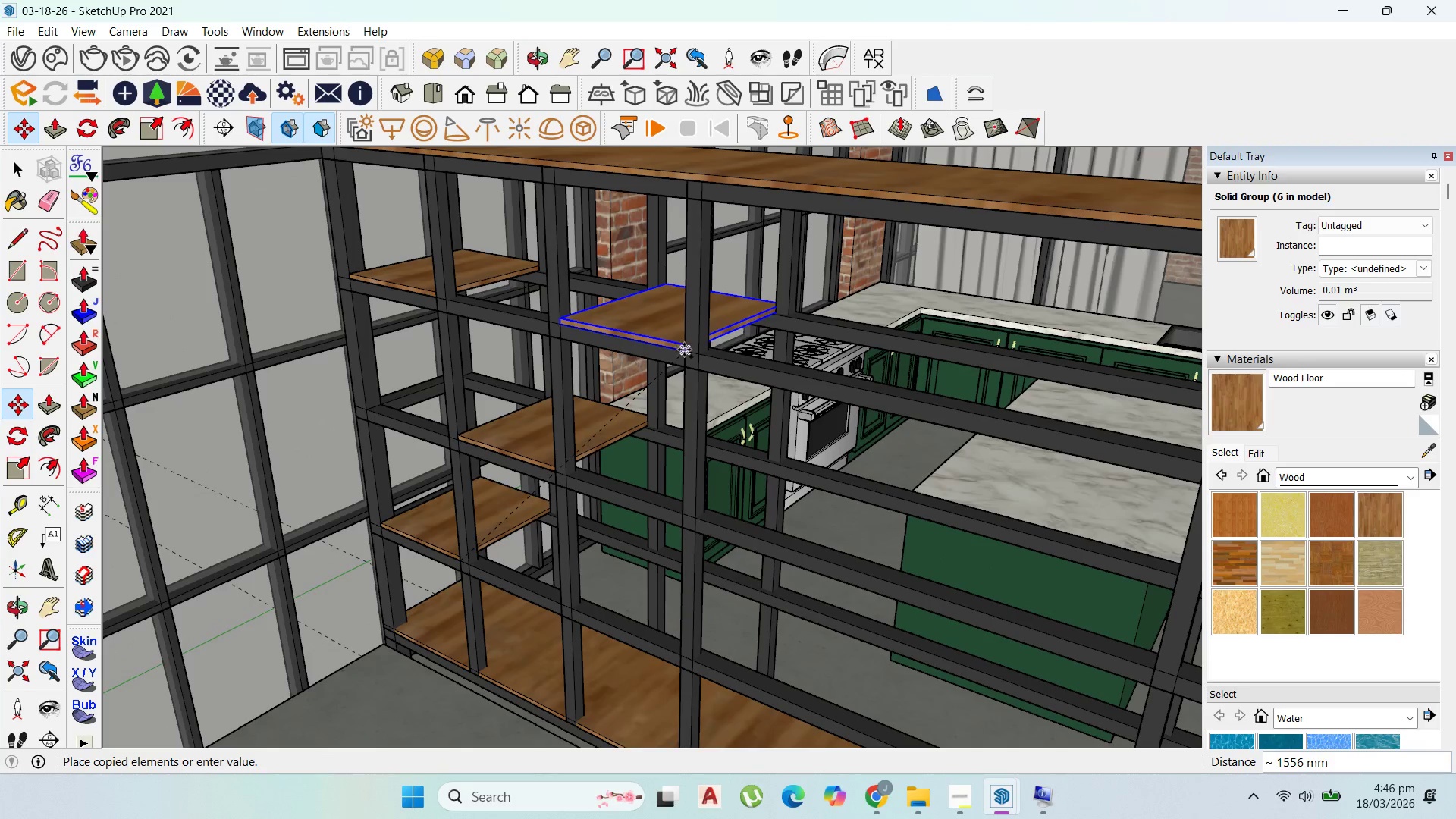 
left_click([684, 350])
 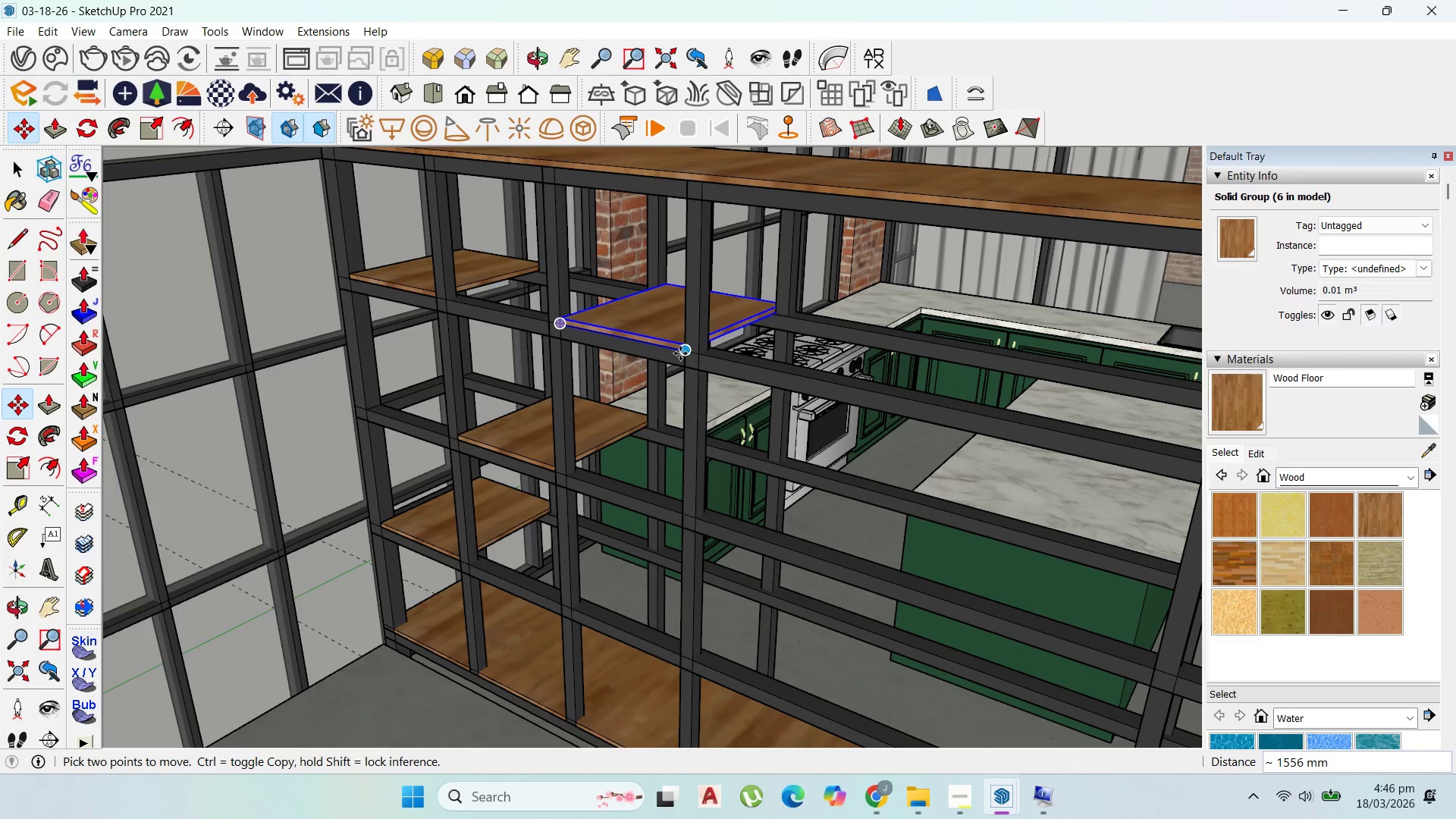 
left_click([680, 353])
 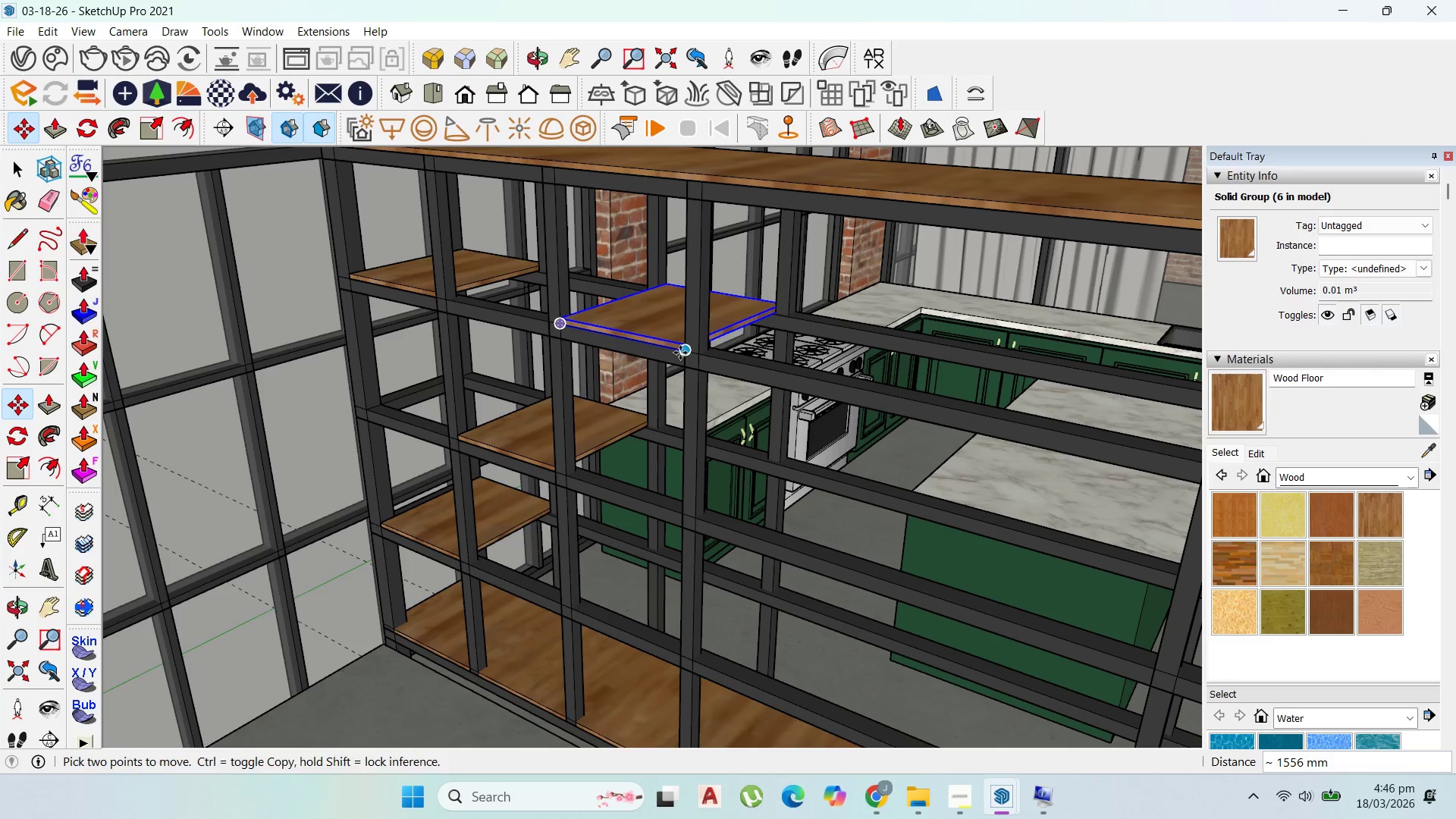 
key(Control+ControlLeft)
 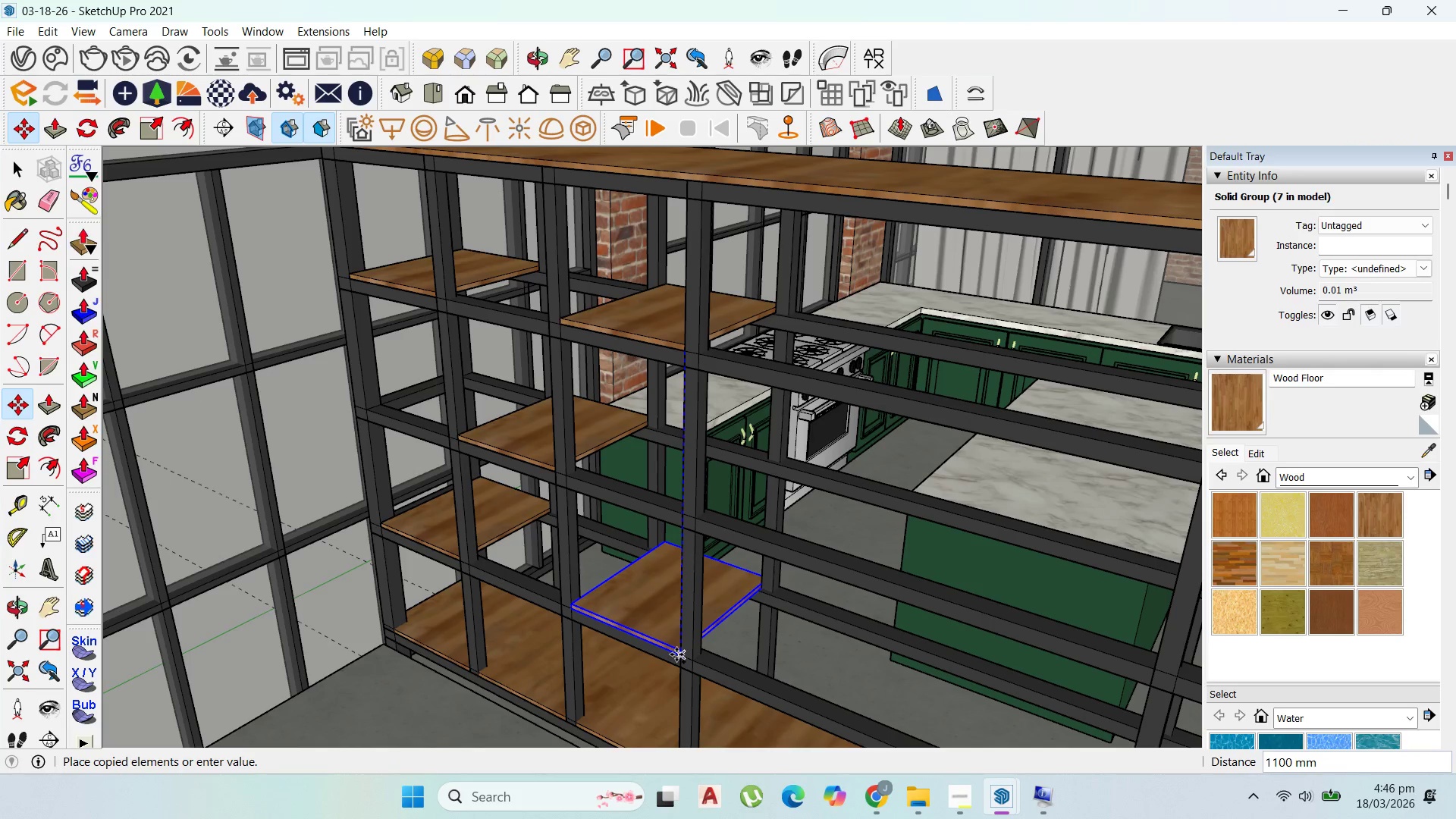 
double_click([676, 654])
 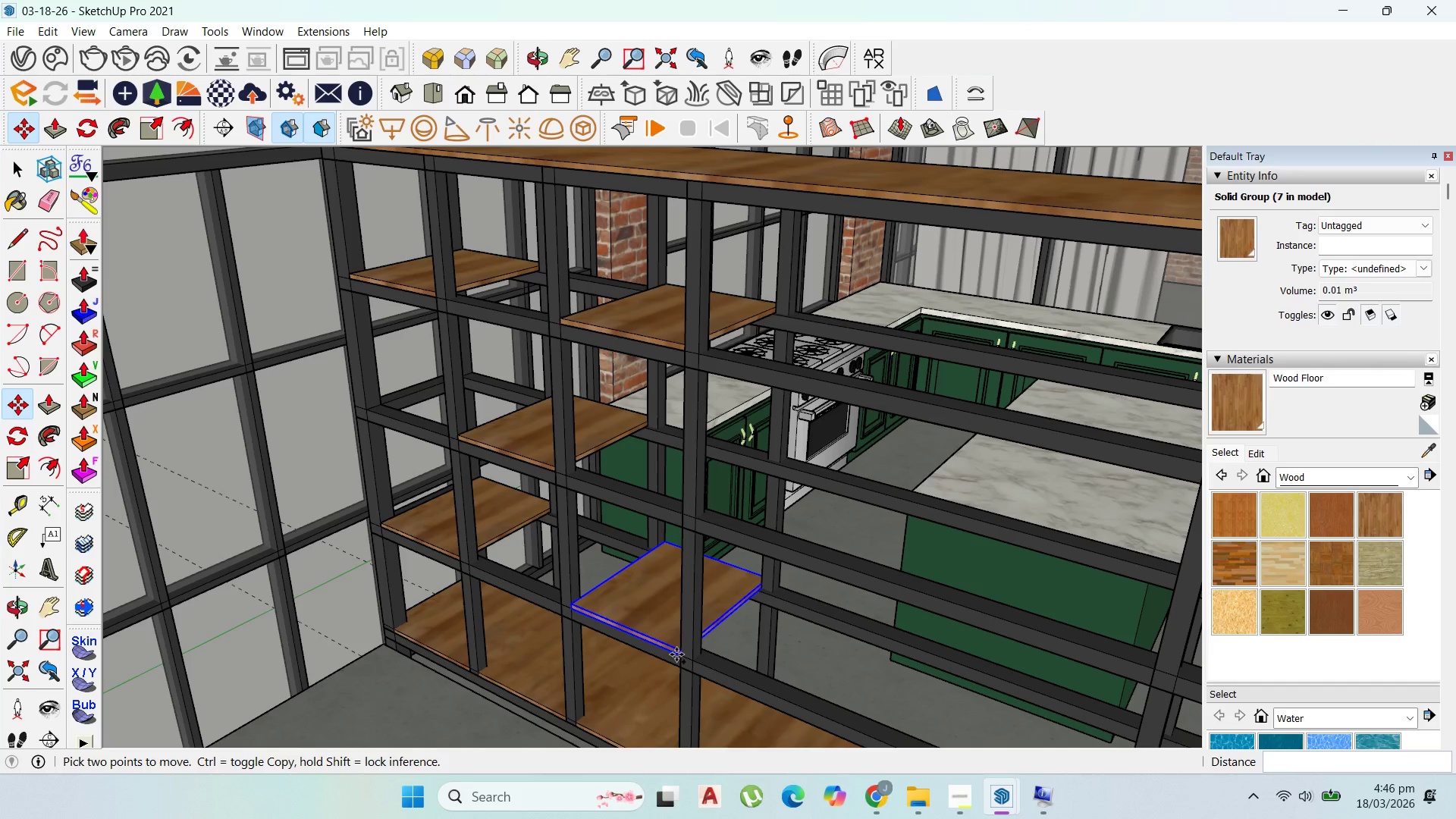 
key(Control+ControlLeft)
 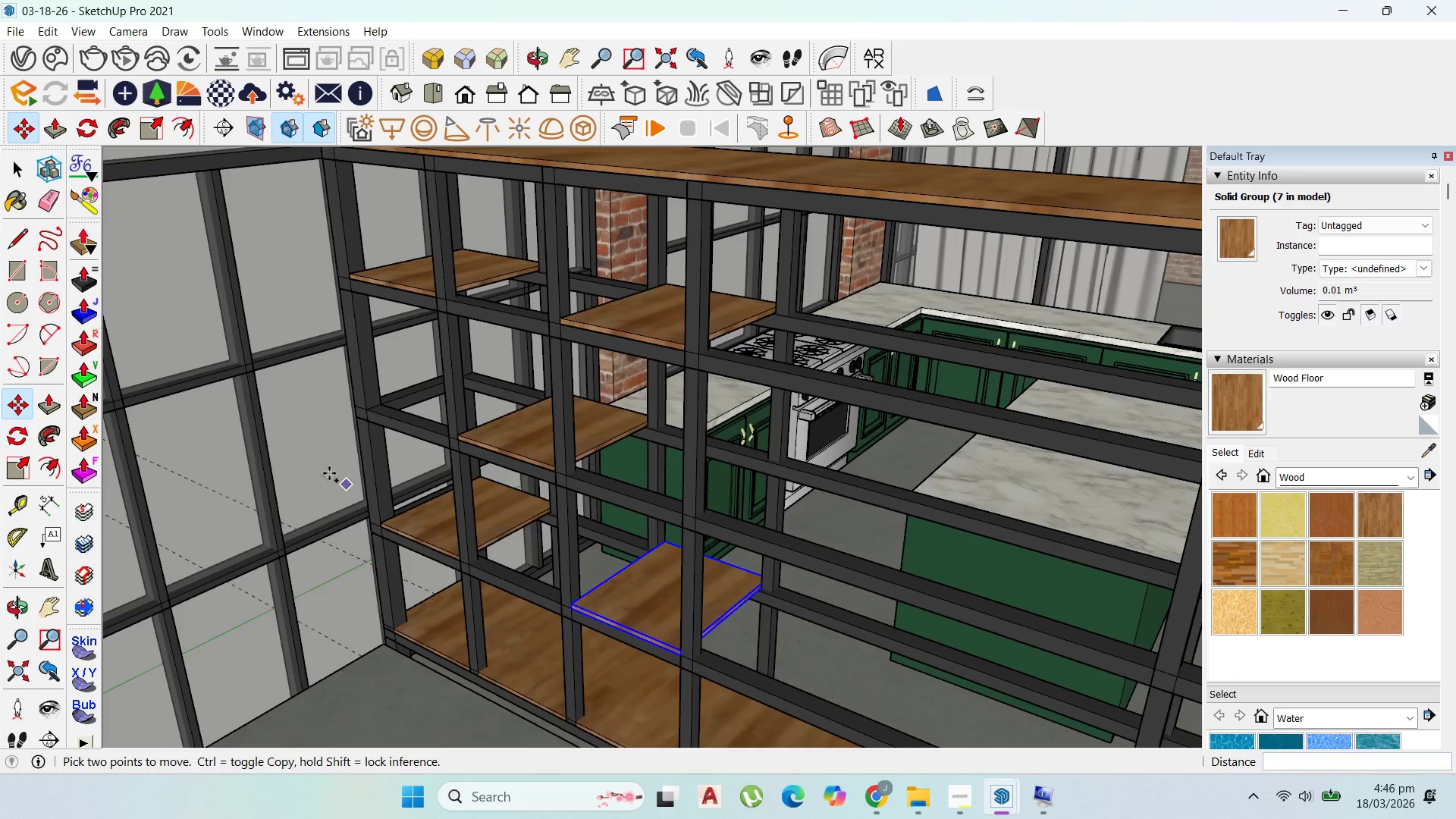 
scroll: coordinate [601, 613], scroll_direction: up, amount: 4.0
 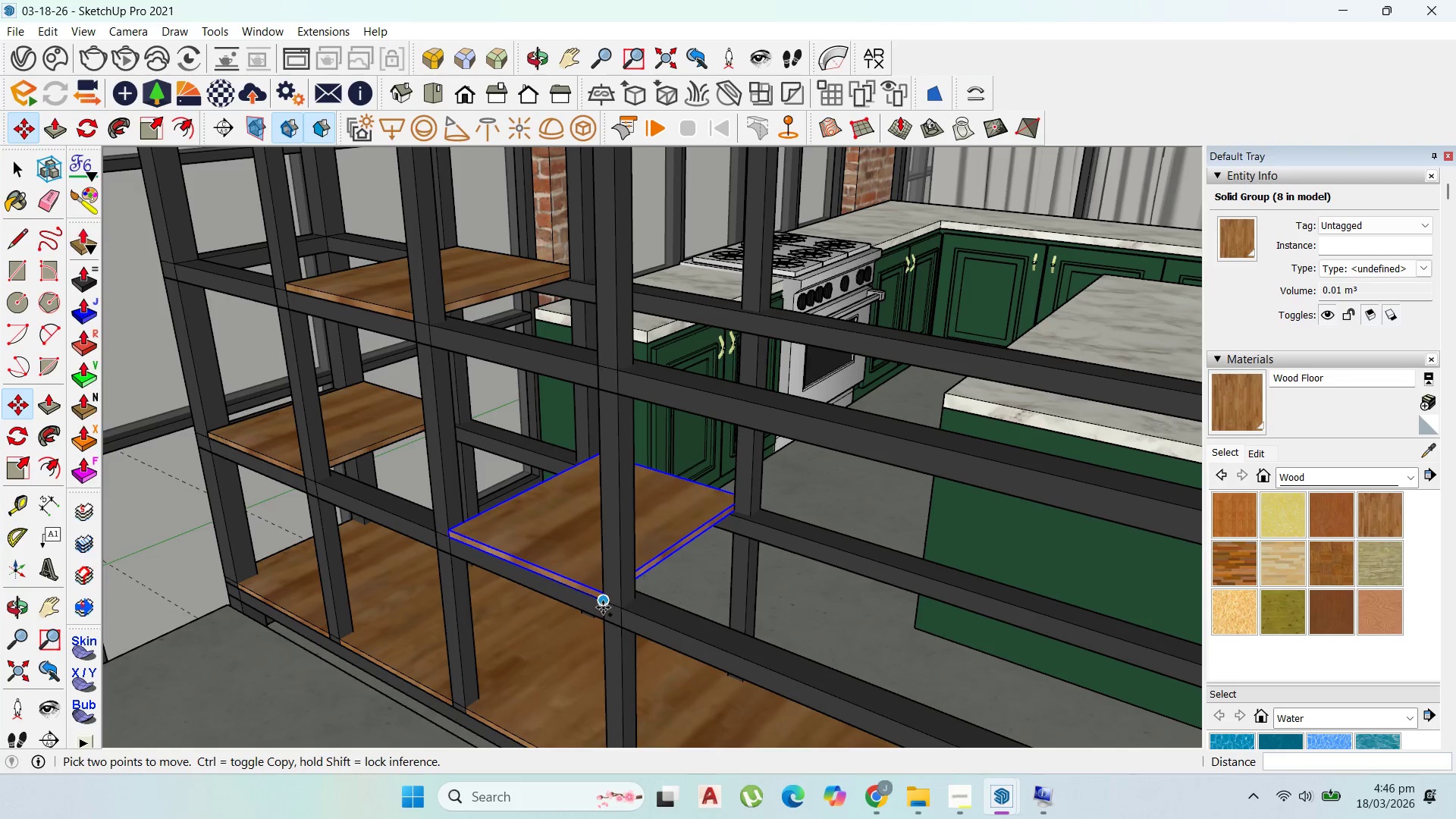 
key(Control+ControlLeft)
 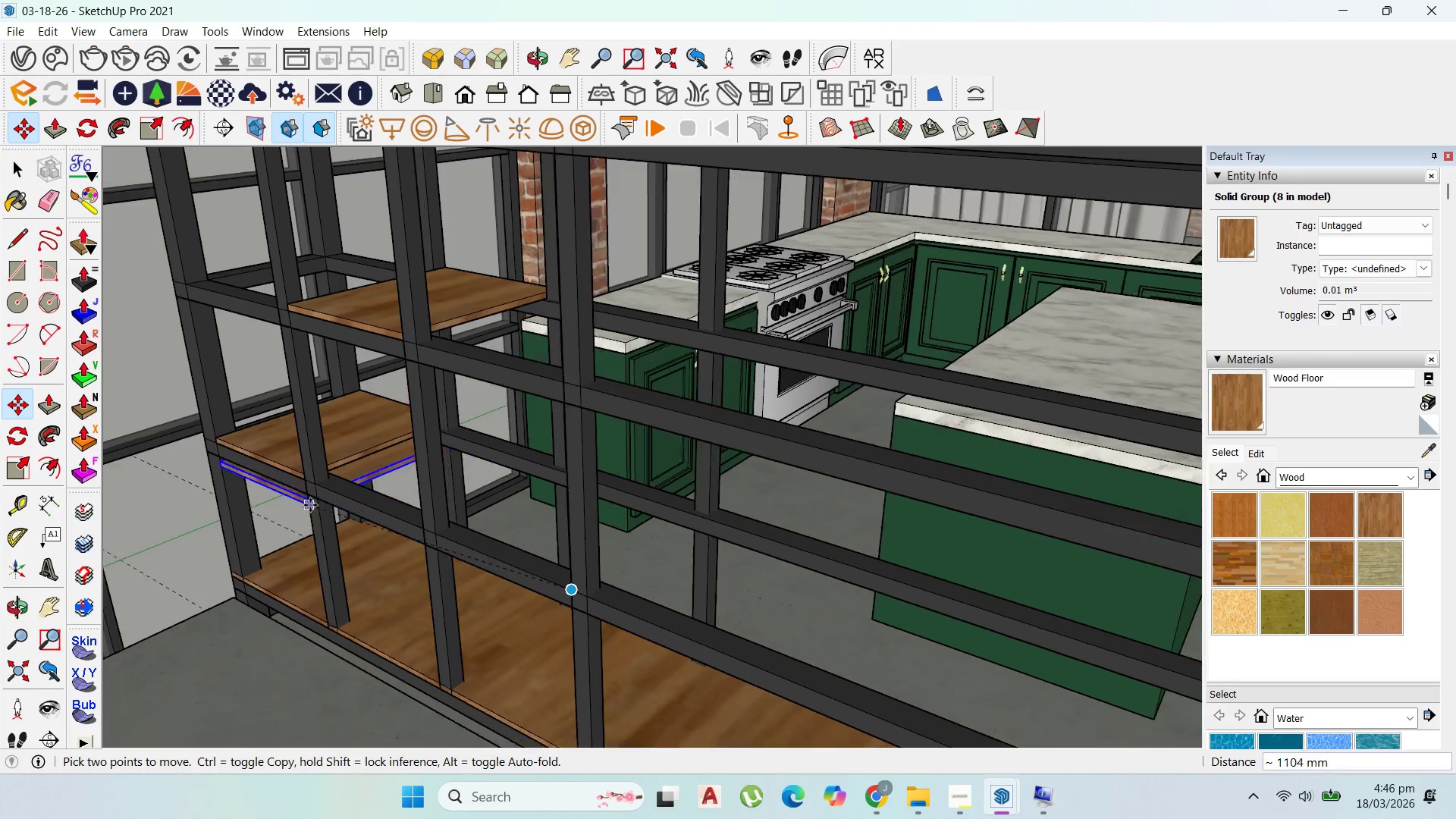 
key(Control+ControlLeft)
 